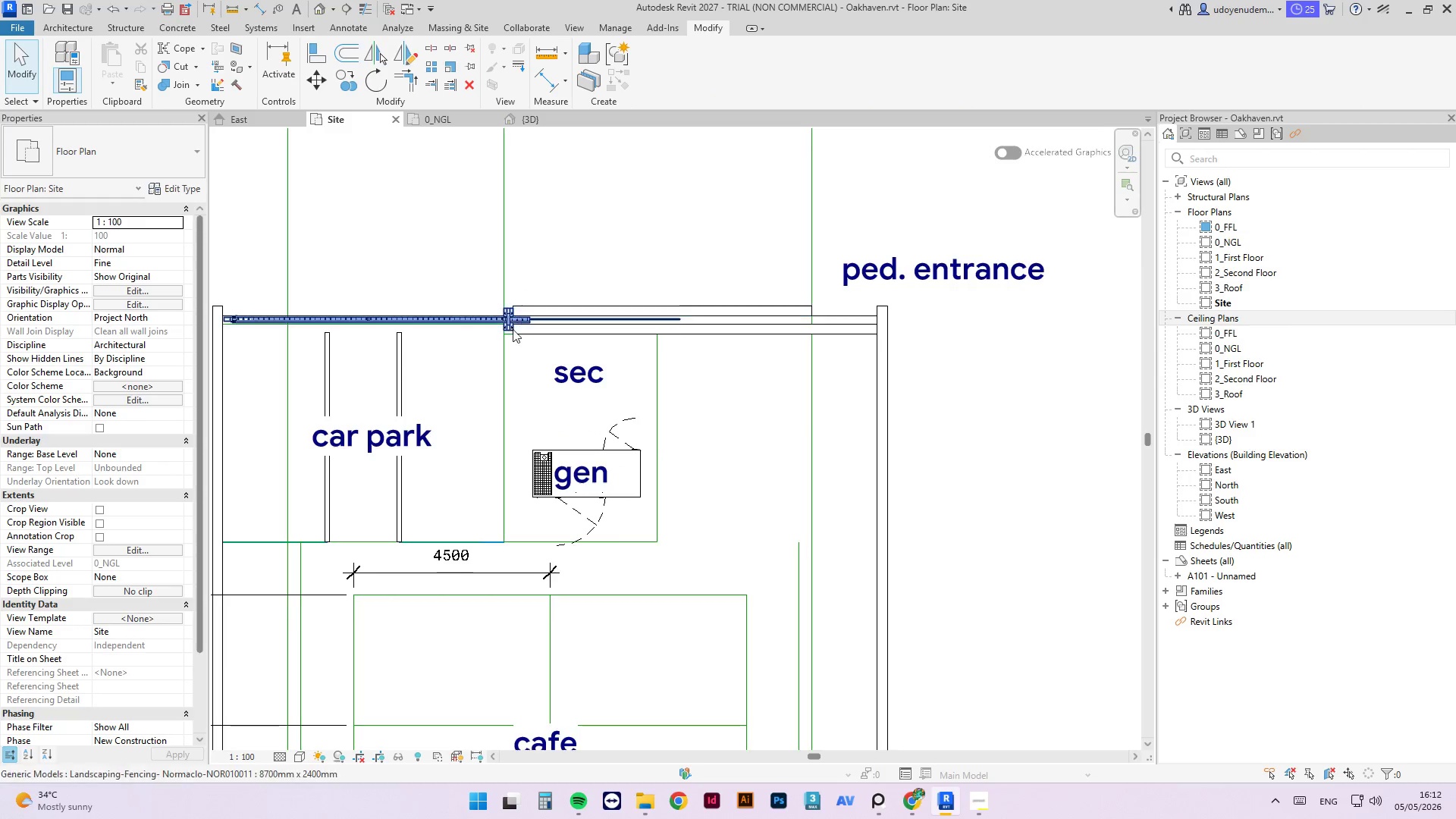 
scroll: coordinate [513, 337], scroll_direction: up, amount: 2.0
 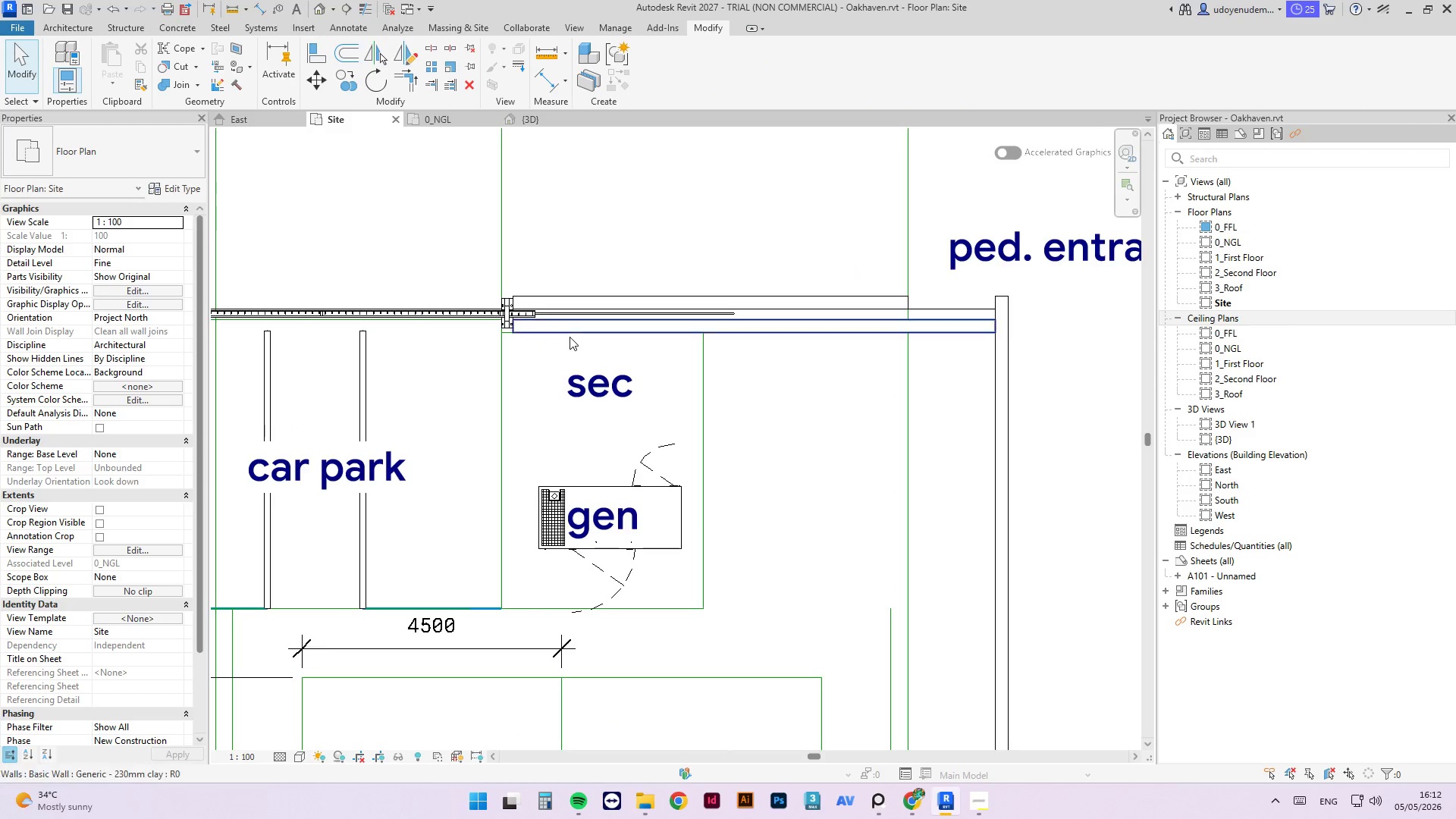 
left_click([573, 334])
 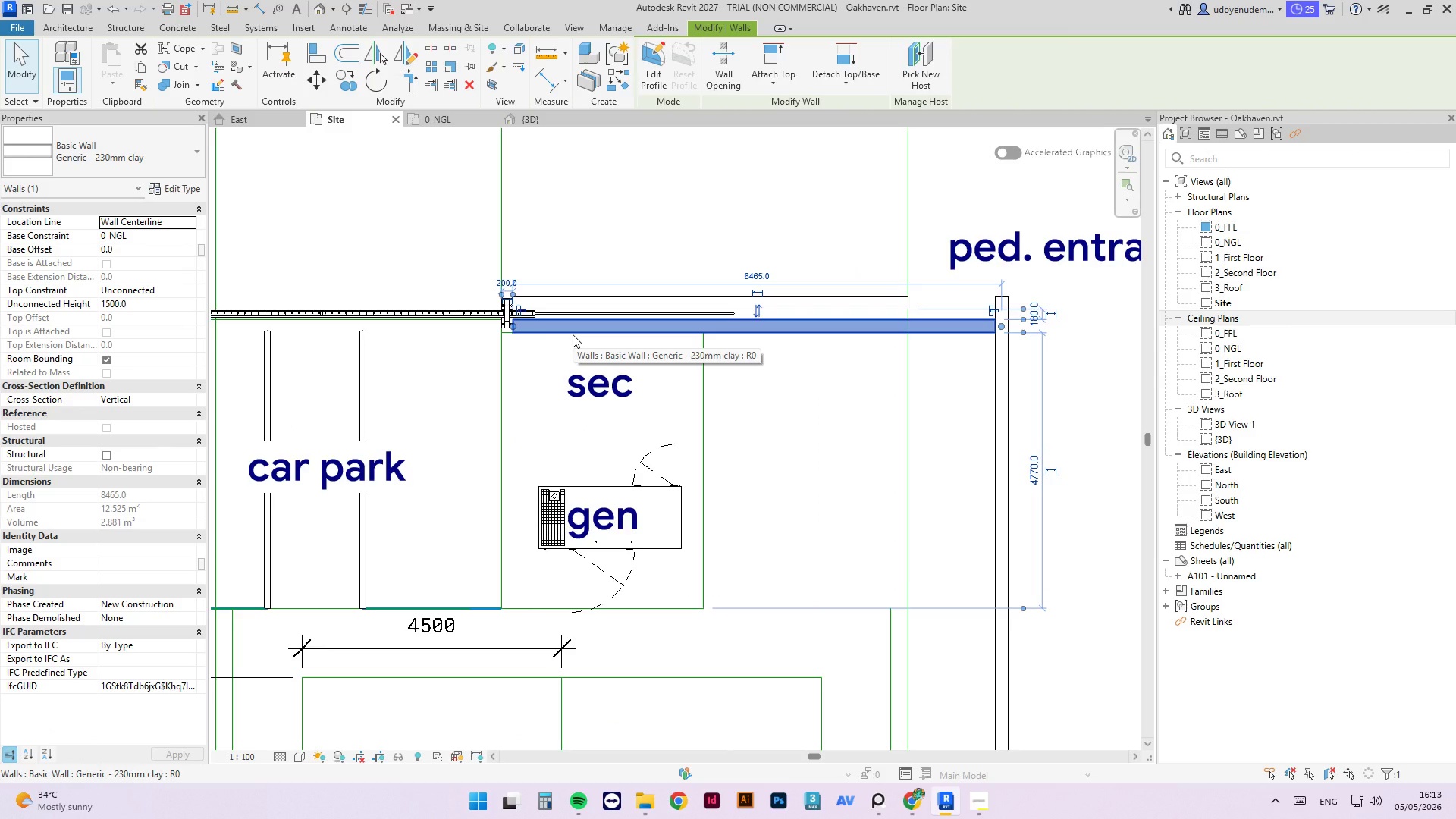 
type(cs)
 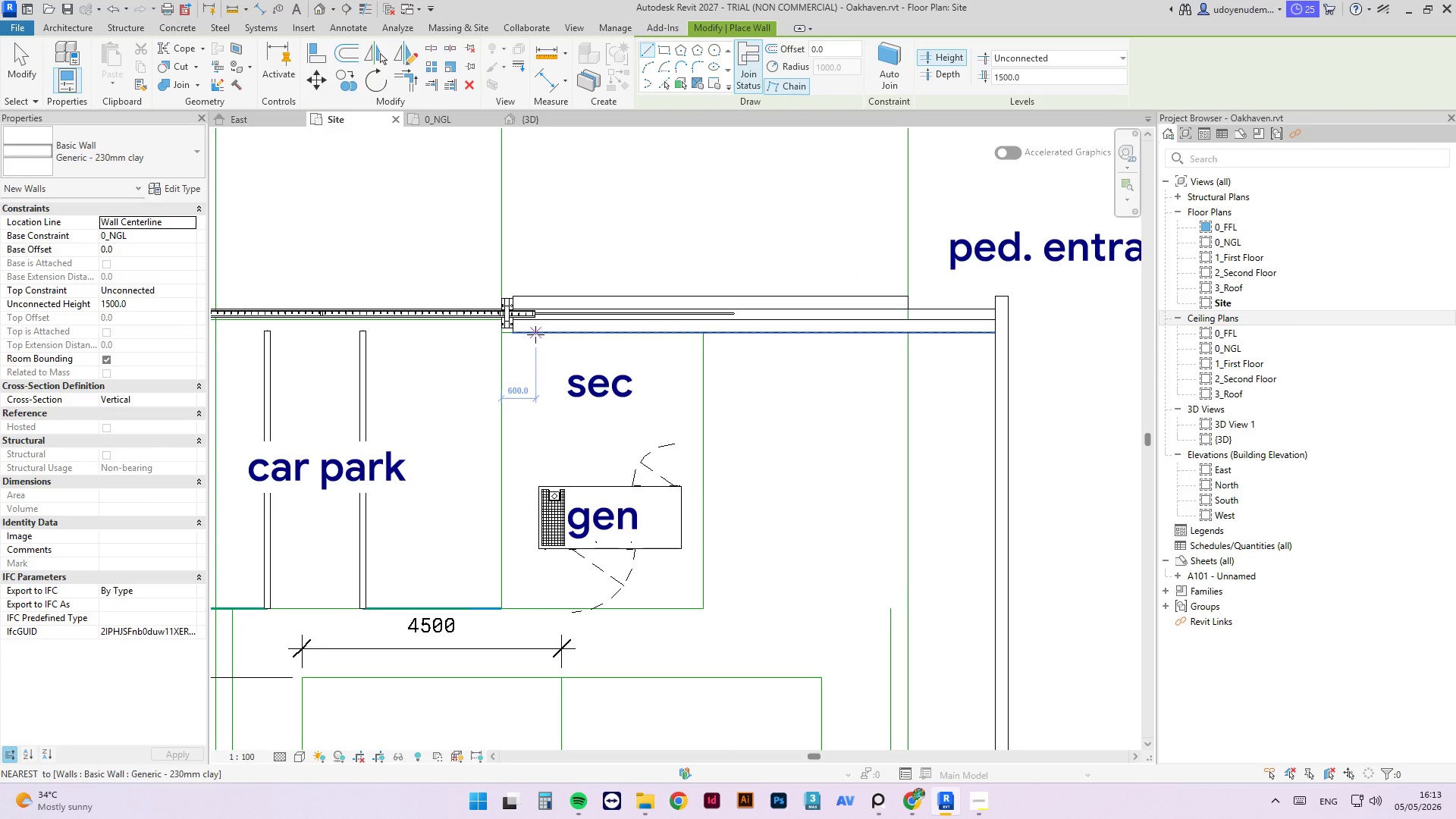 
left_click([535, 332])
 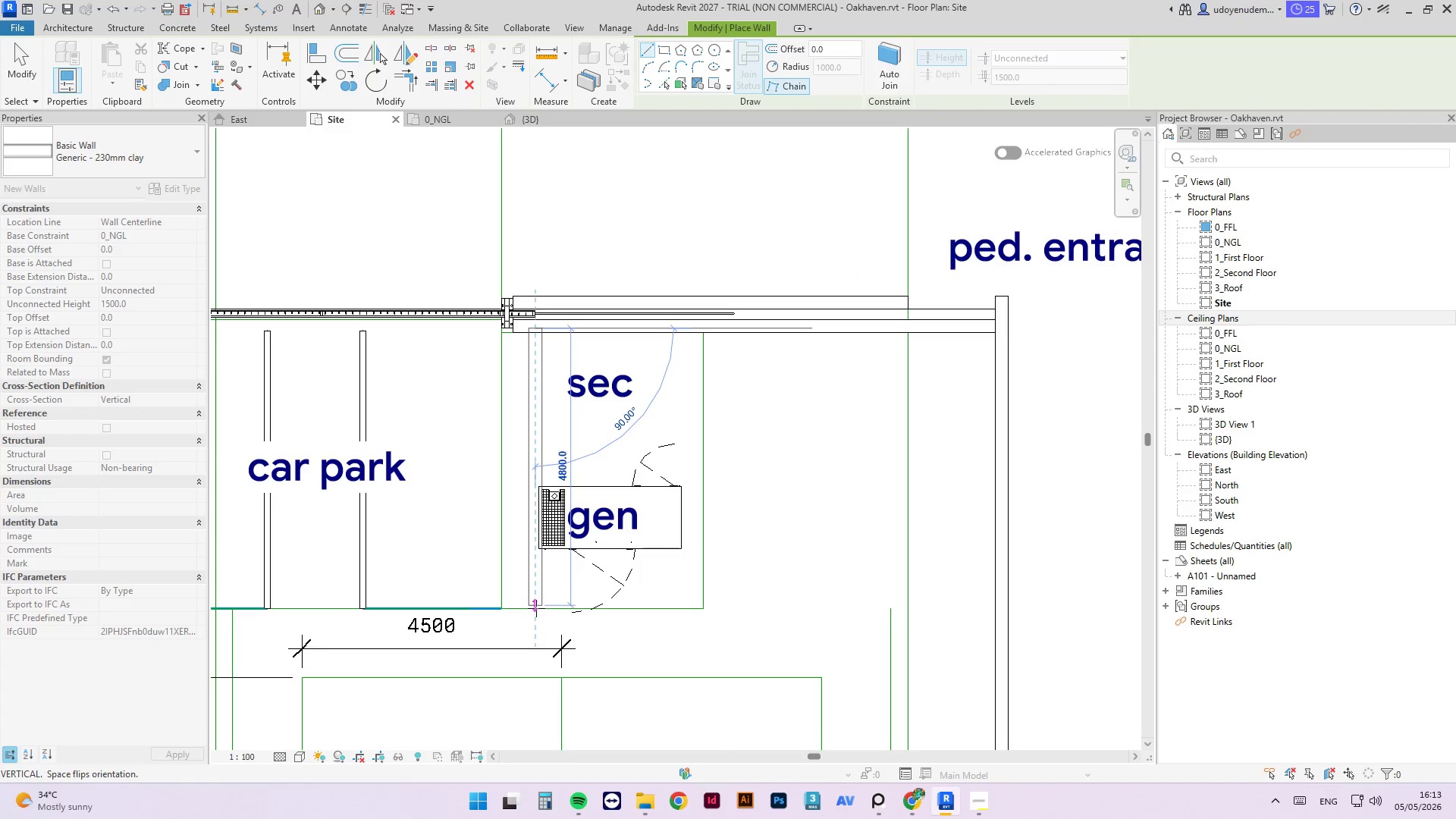 
scroll: coordinate [538, 608], scroll_direction: up, amount: 4.0
 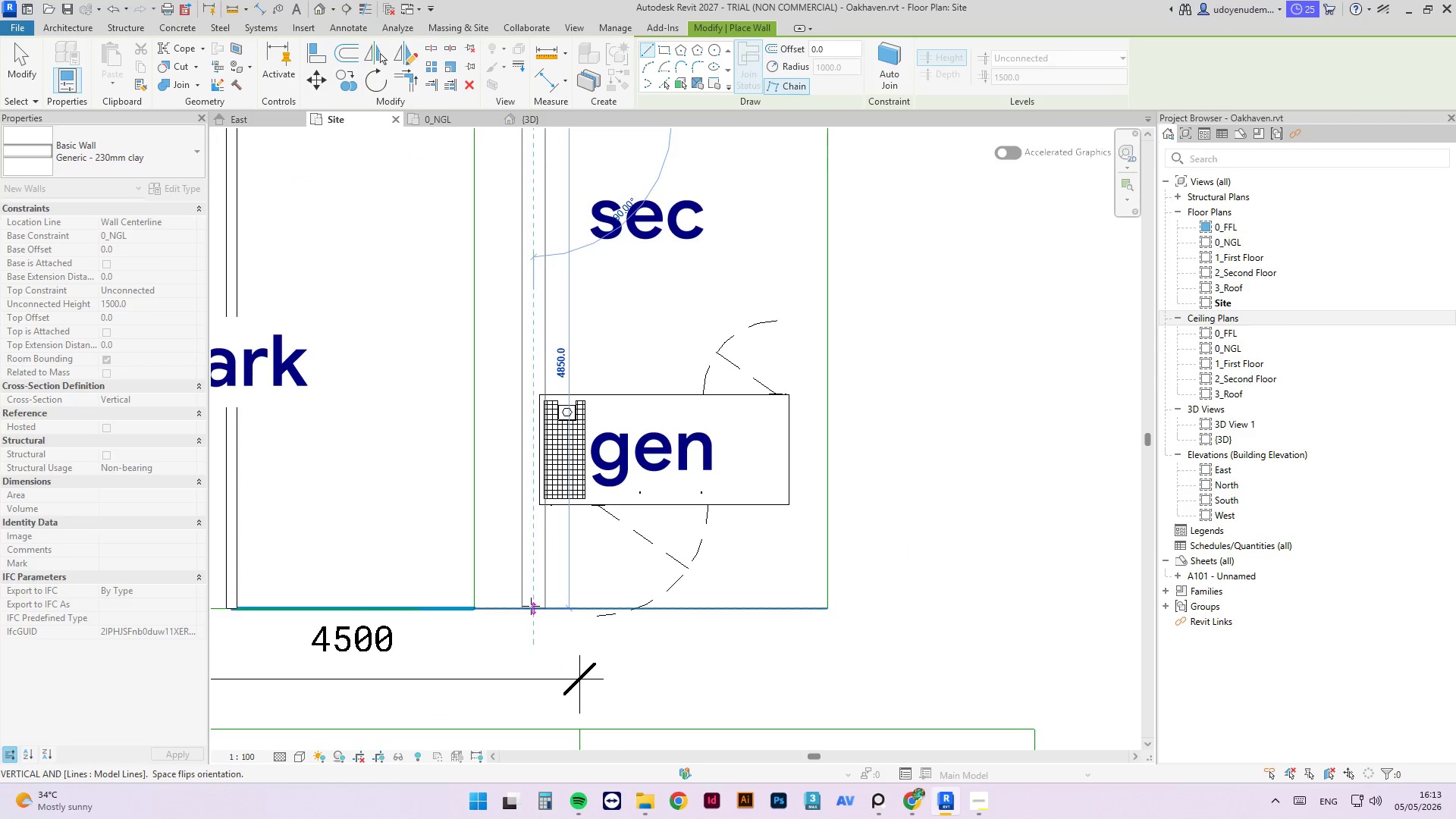 
left_click([529, 608])
 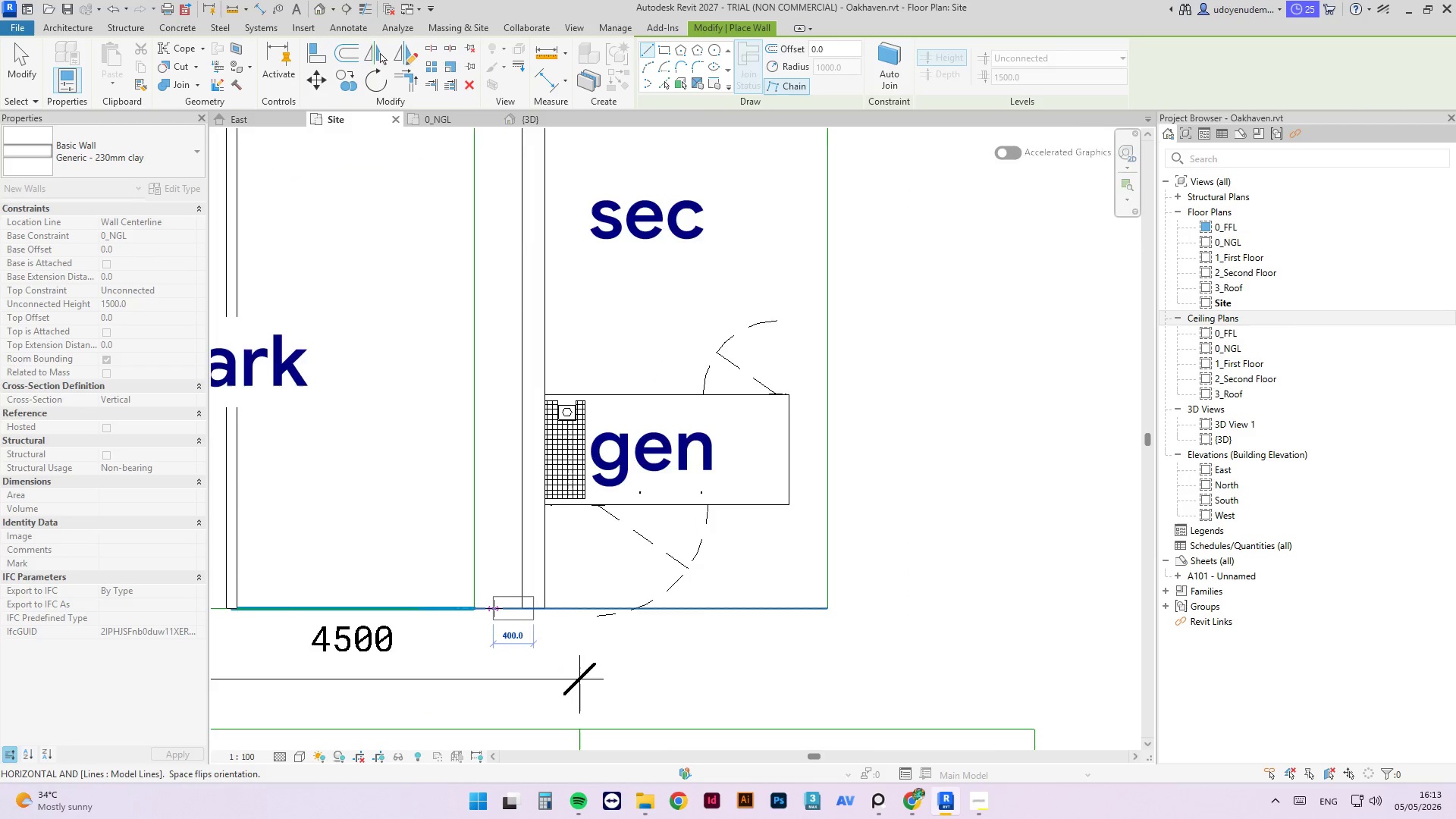 
scroll: coordinate [494, 605], scroll_direction: down, amount: 4.0
 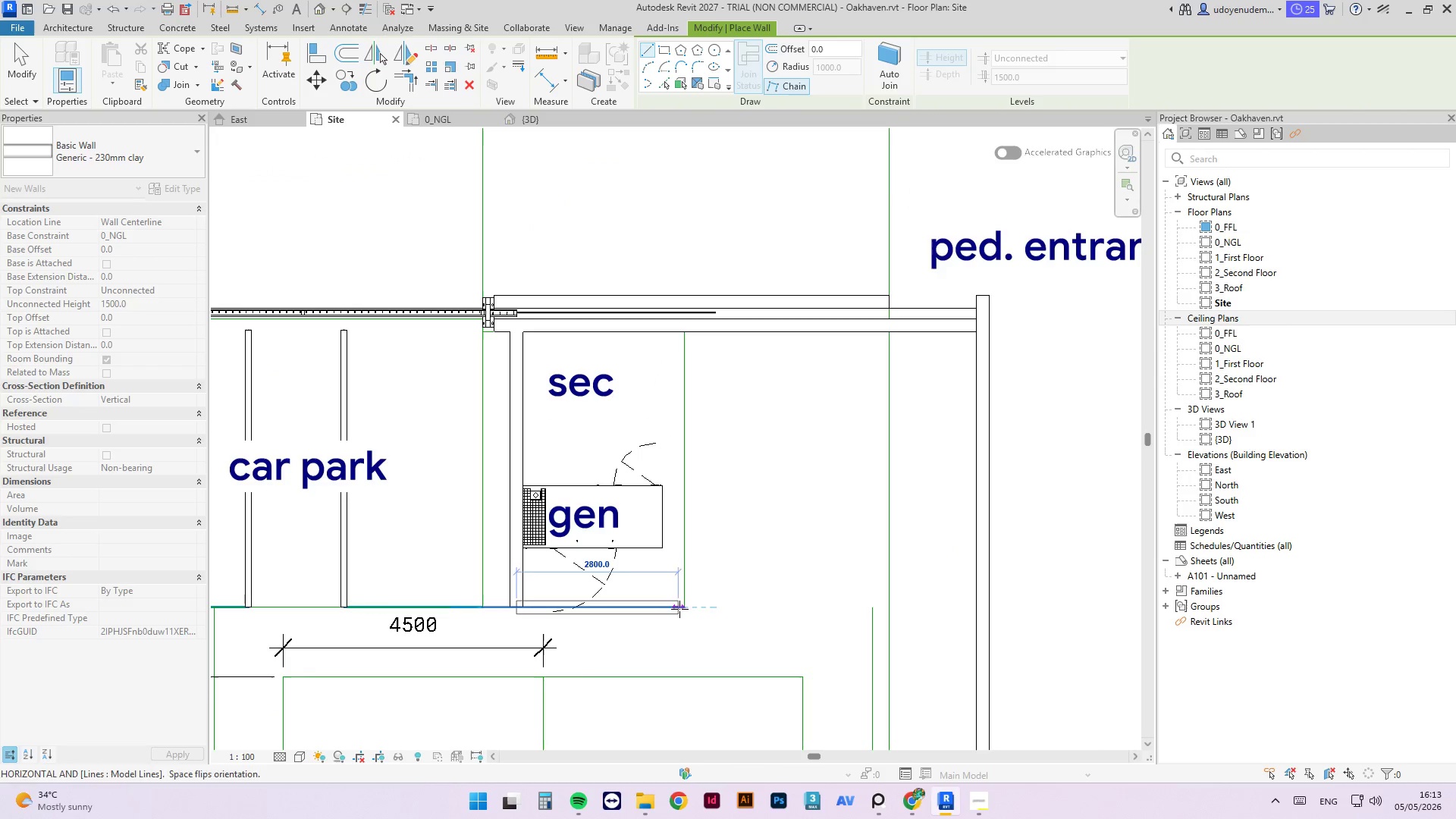 
left_click([683, 610])
 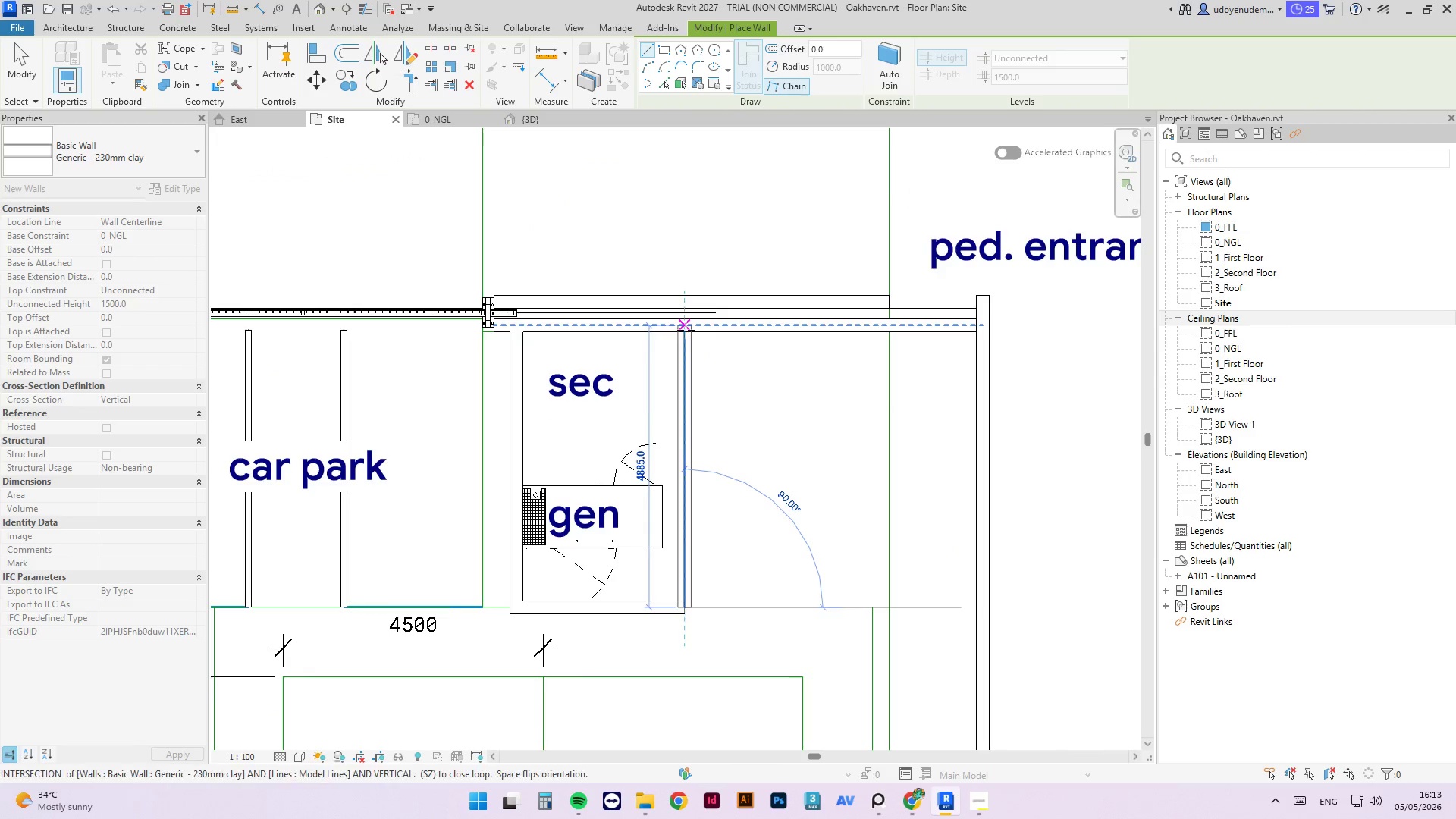 
left_click([685, 325])
 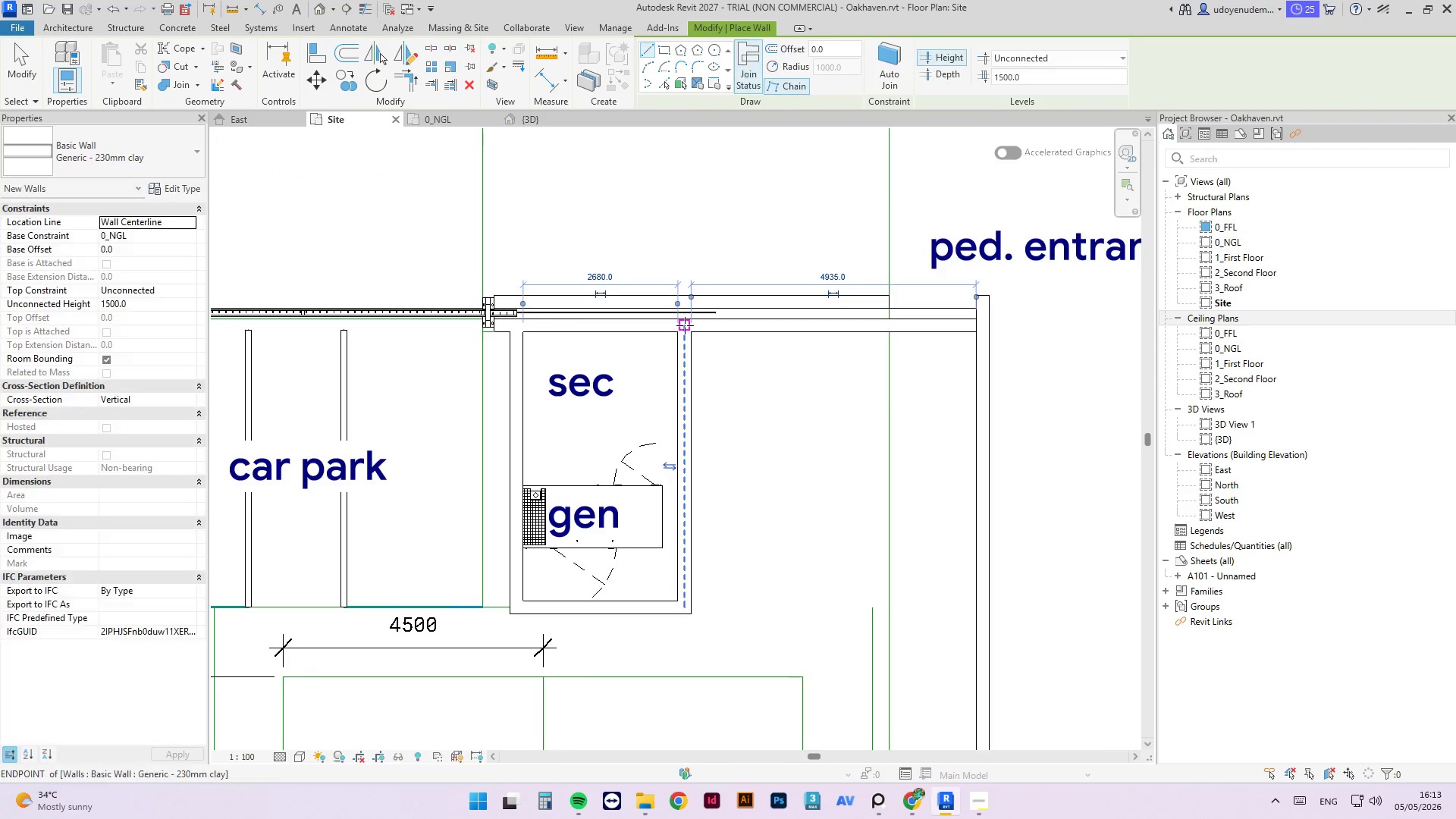 
key(Escape)
 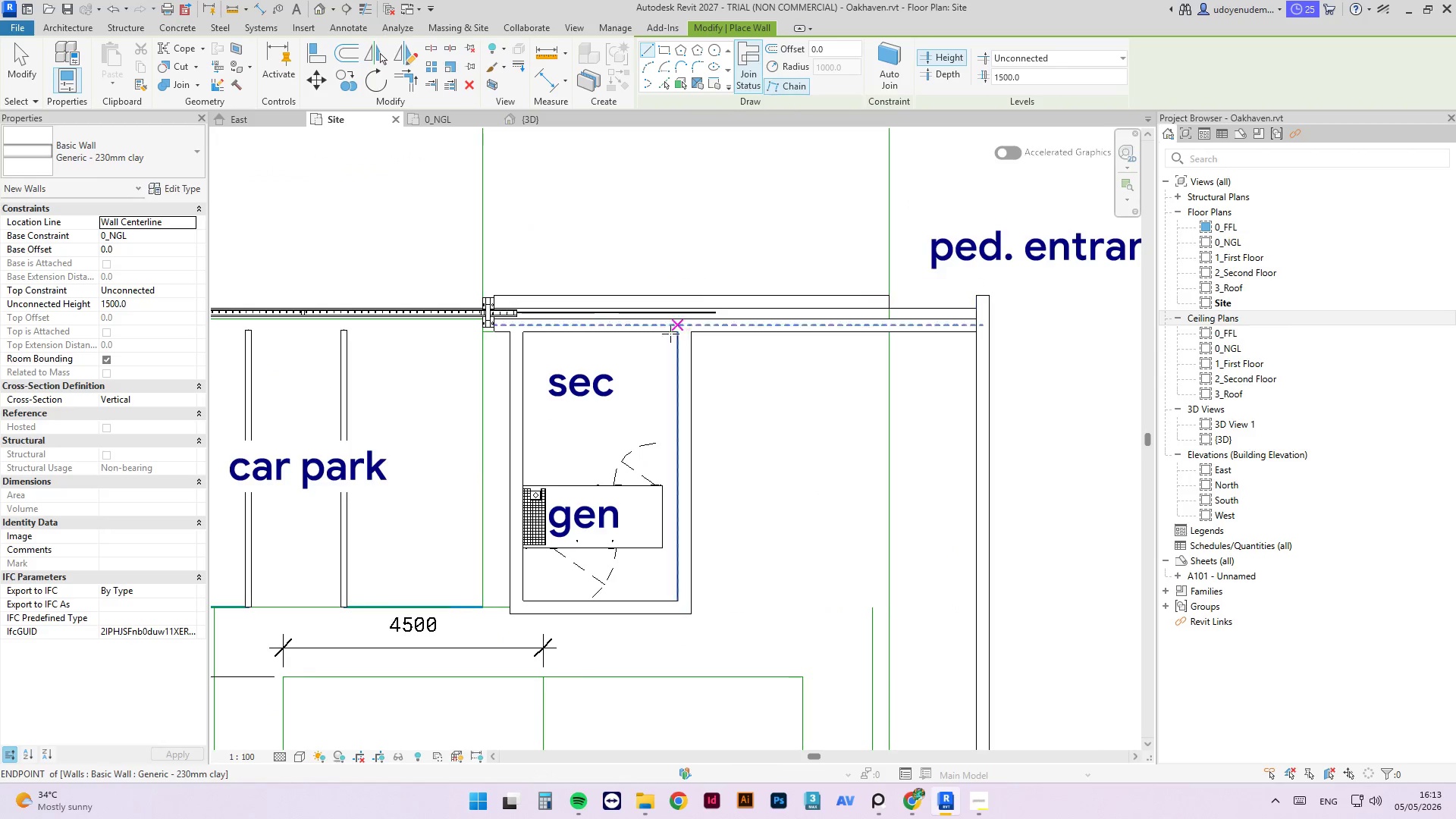 
key(Escape)
 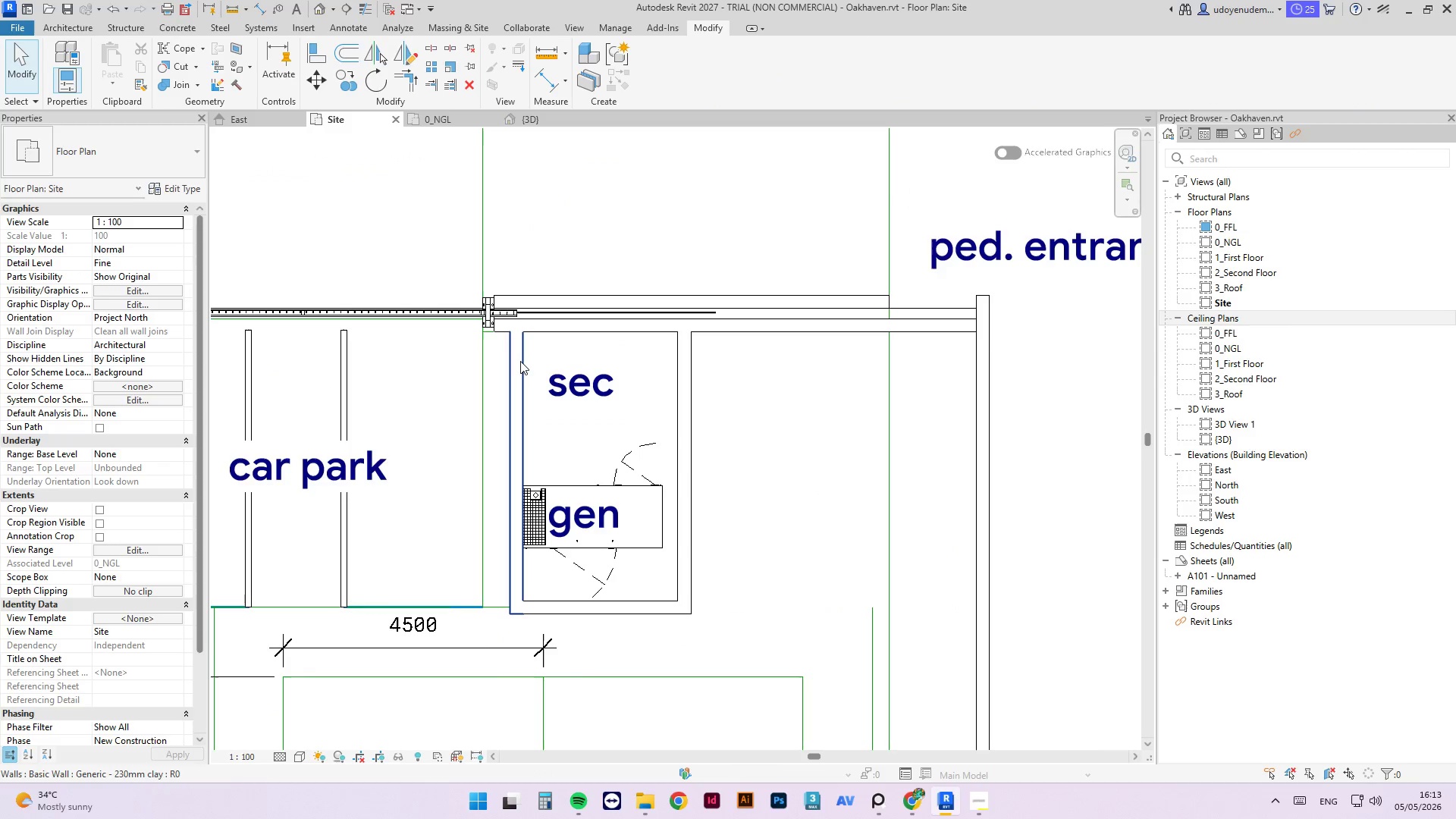 
left_click([519, 361])
 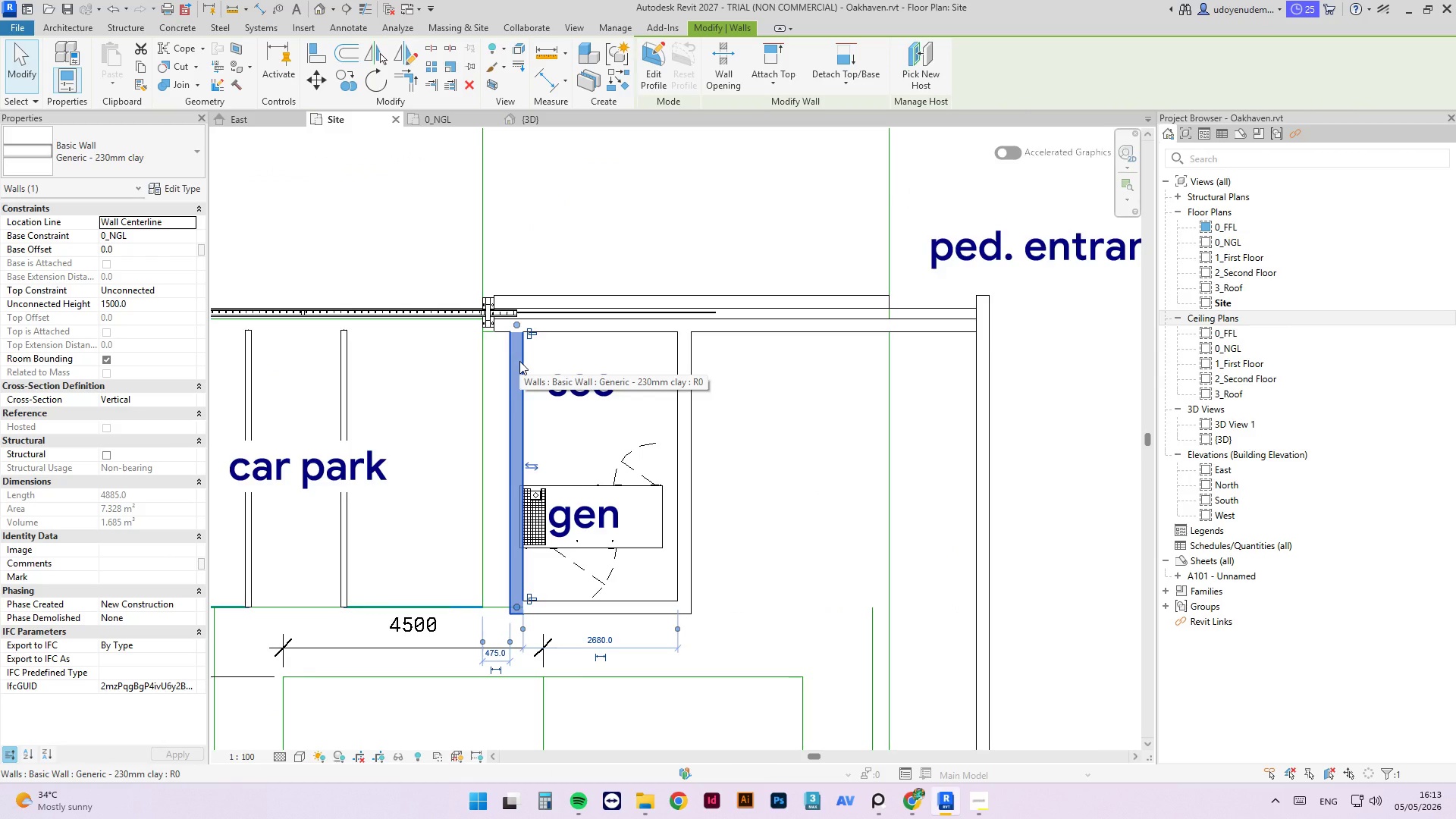 
key(A)
 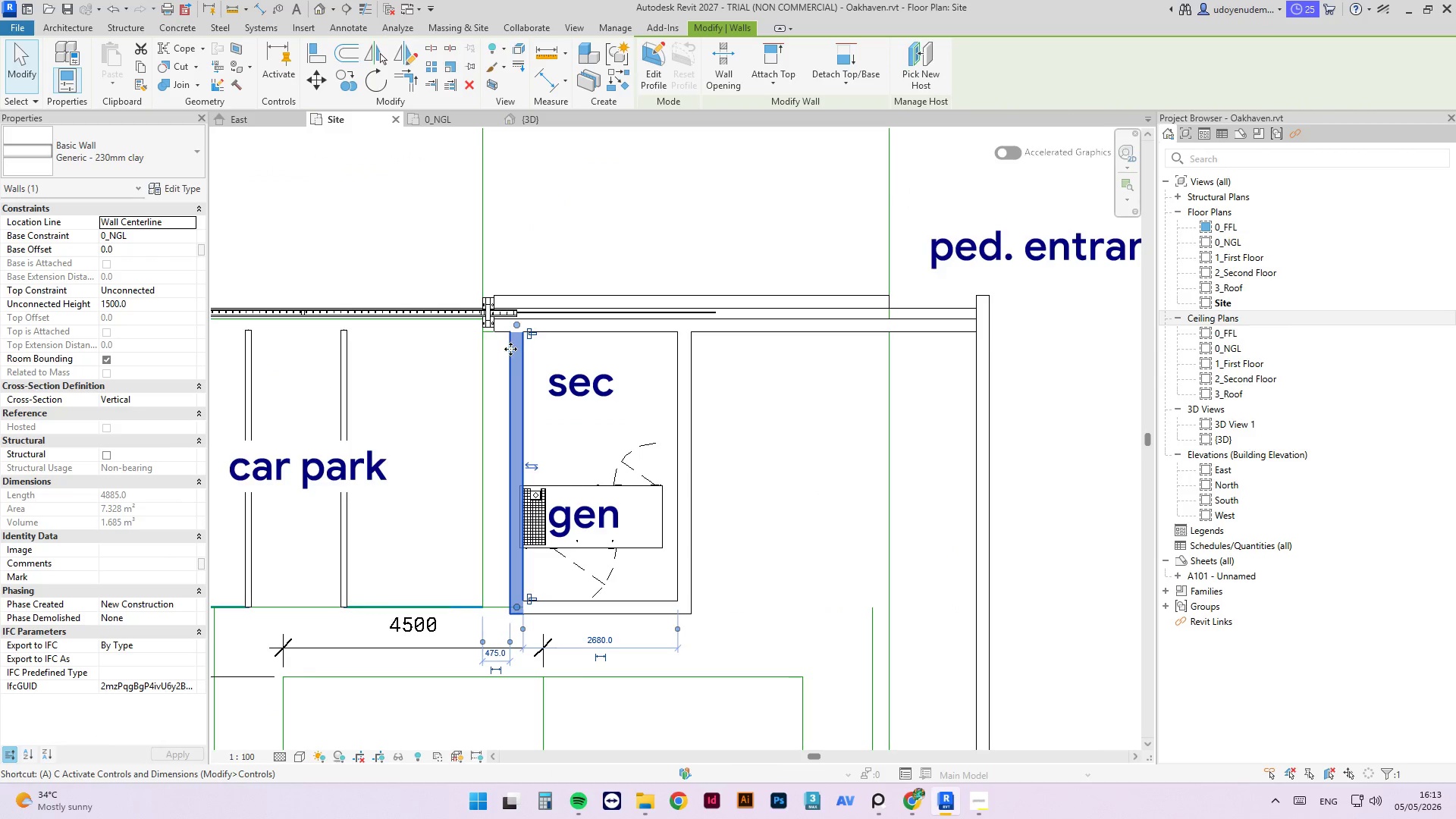 
key(L)
 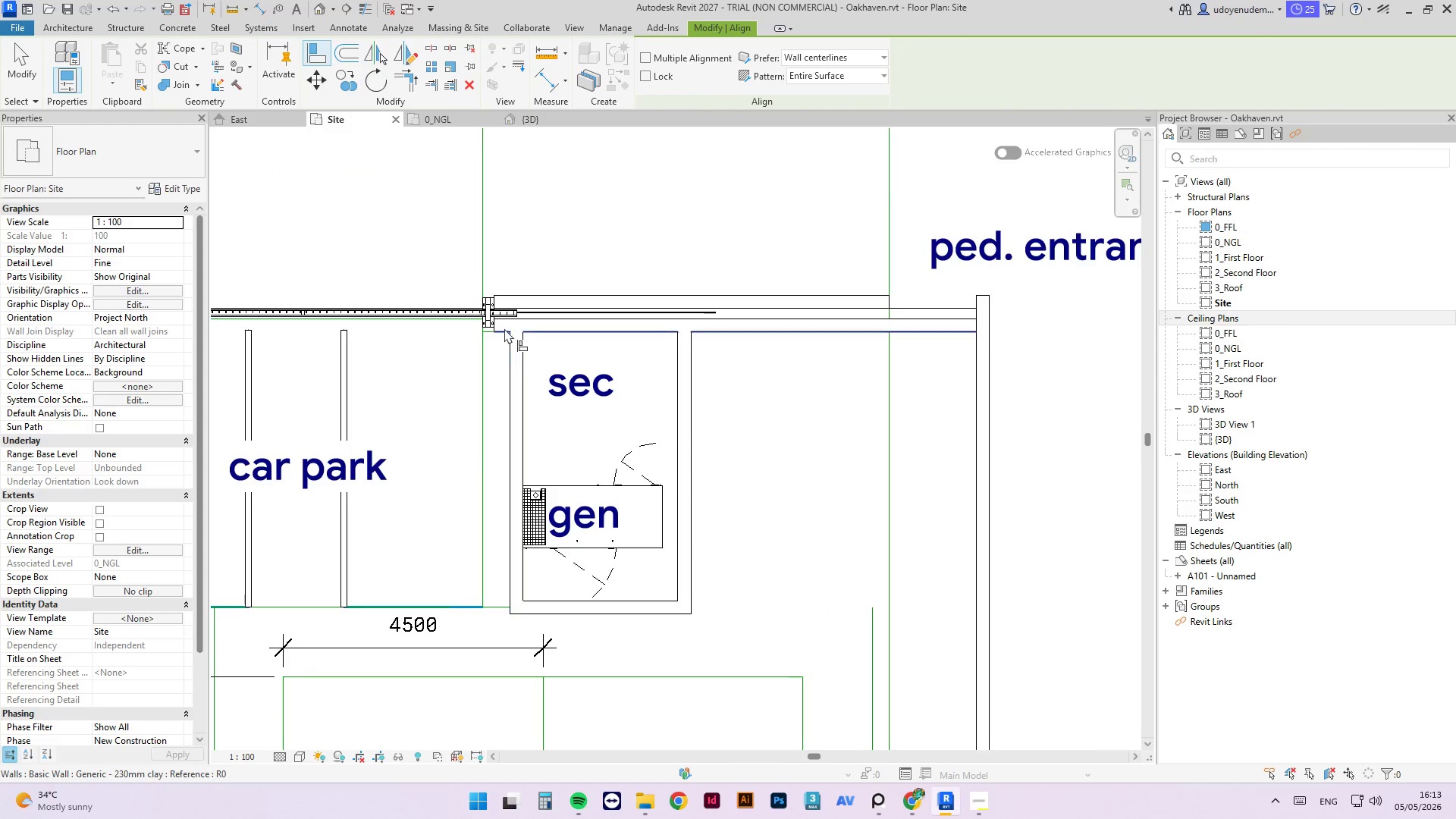 
scroll: coordinate [502, 325], scroll_direction: up, amount: 4.0
 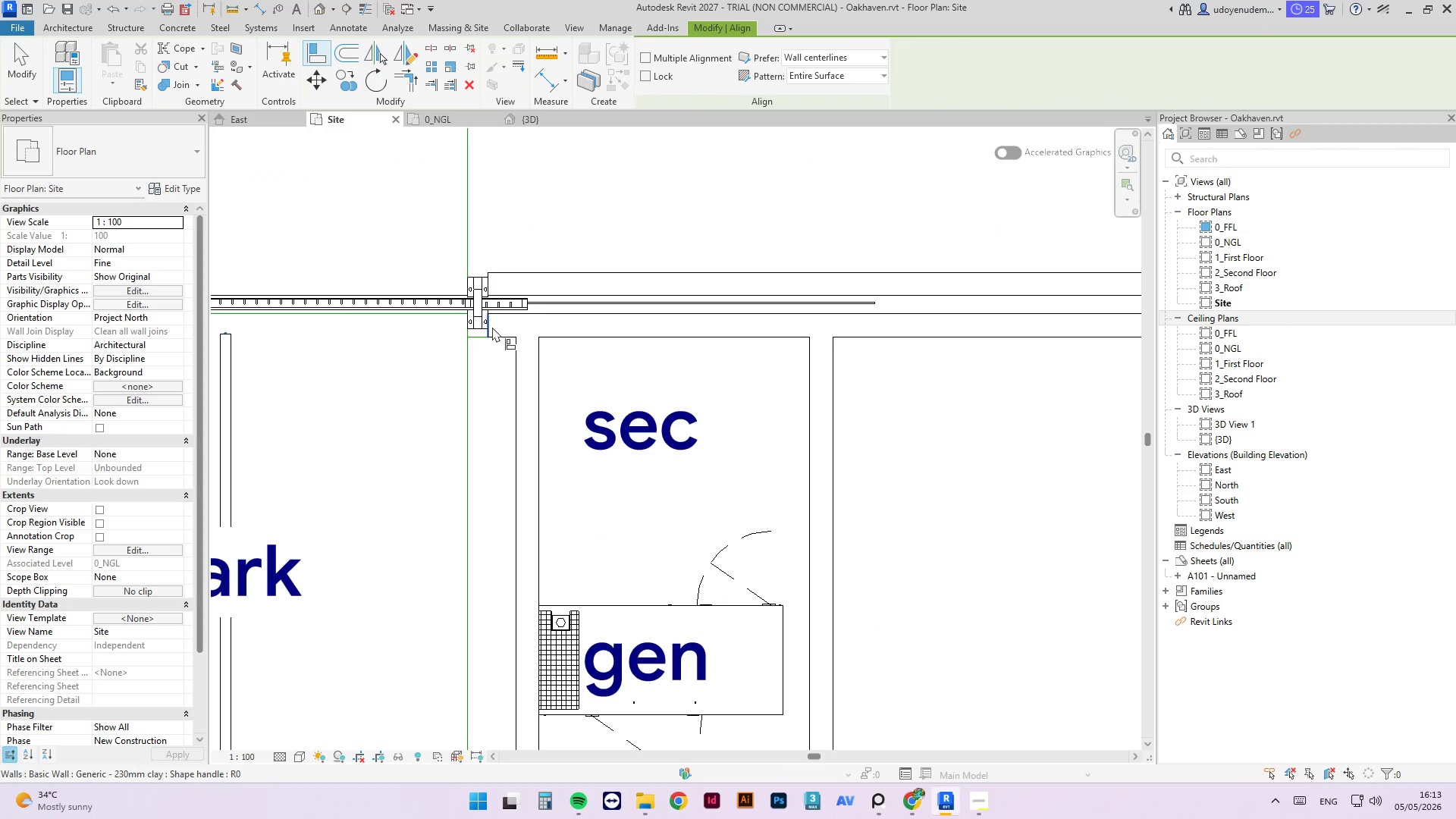 
left_click([492, 327])
 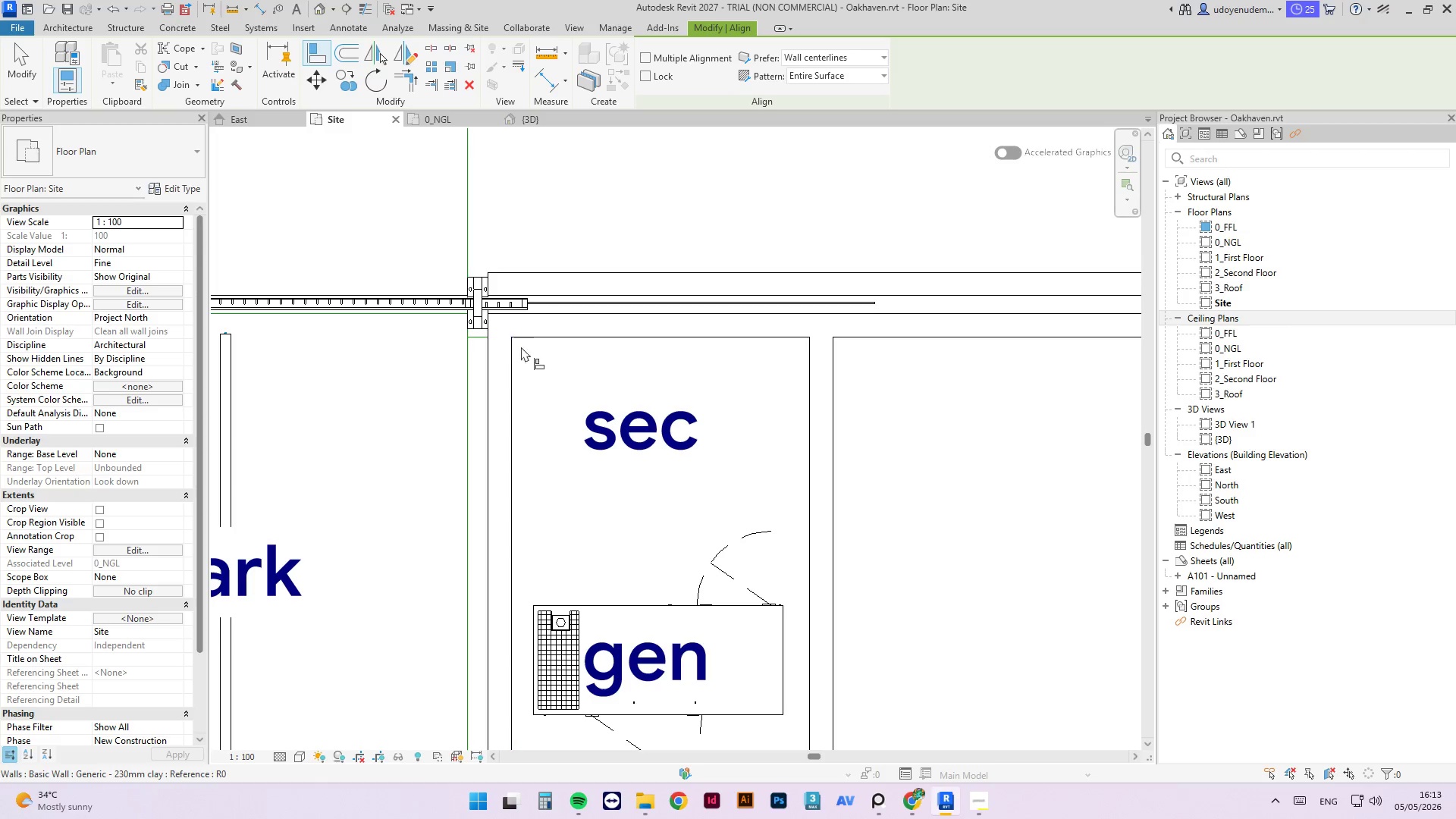 
scroll: coordinate [551, 312], scroll_direction: down, amount: 6.0
 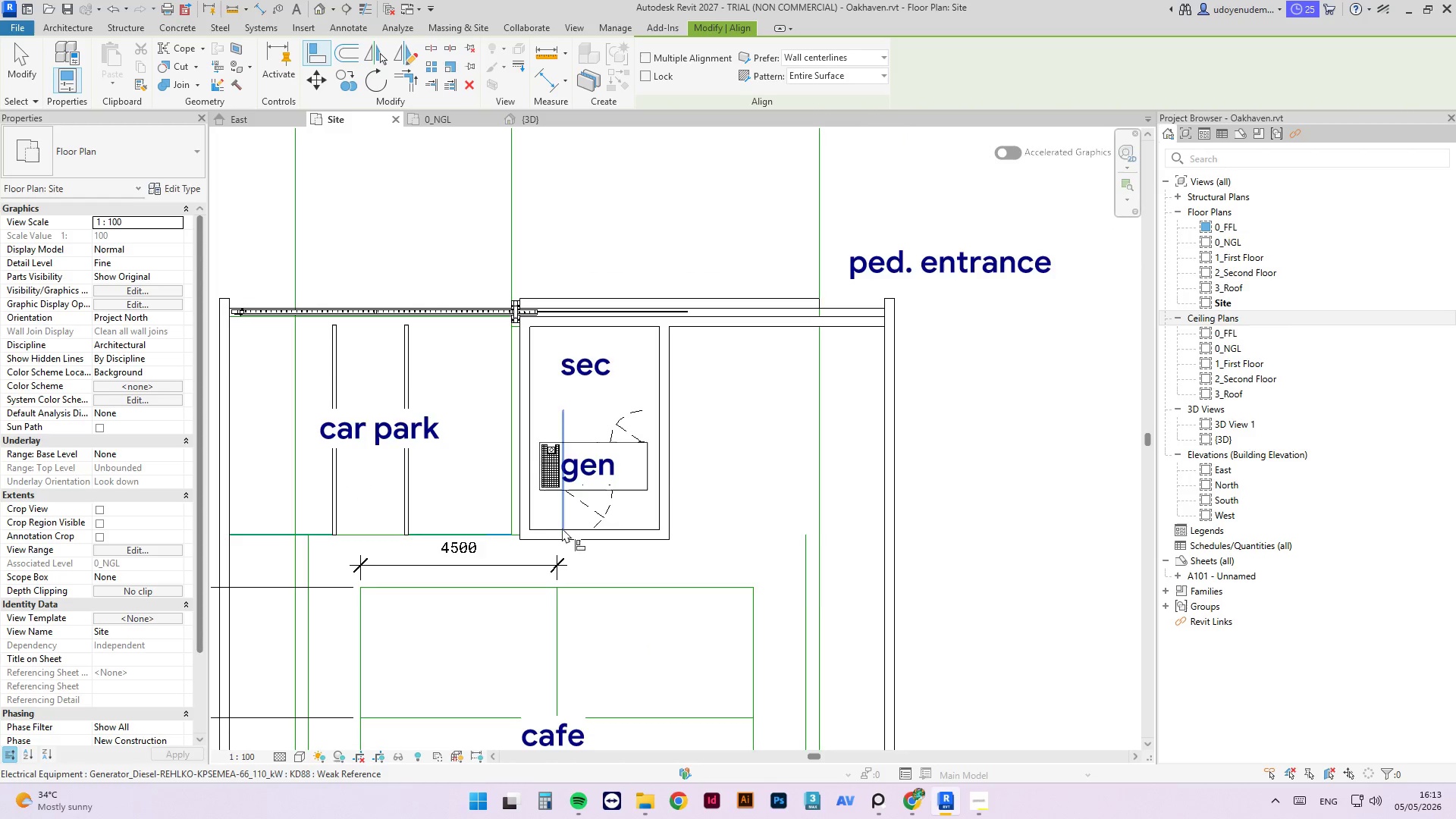 
scroll: coordinate [538, 528], scroll_direction: up, amount: 3.0
 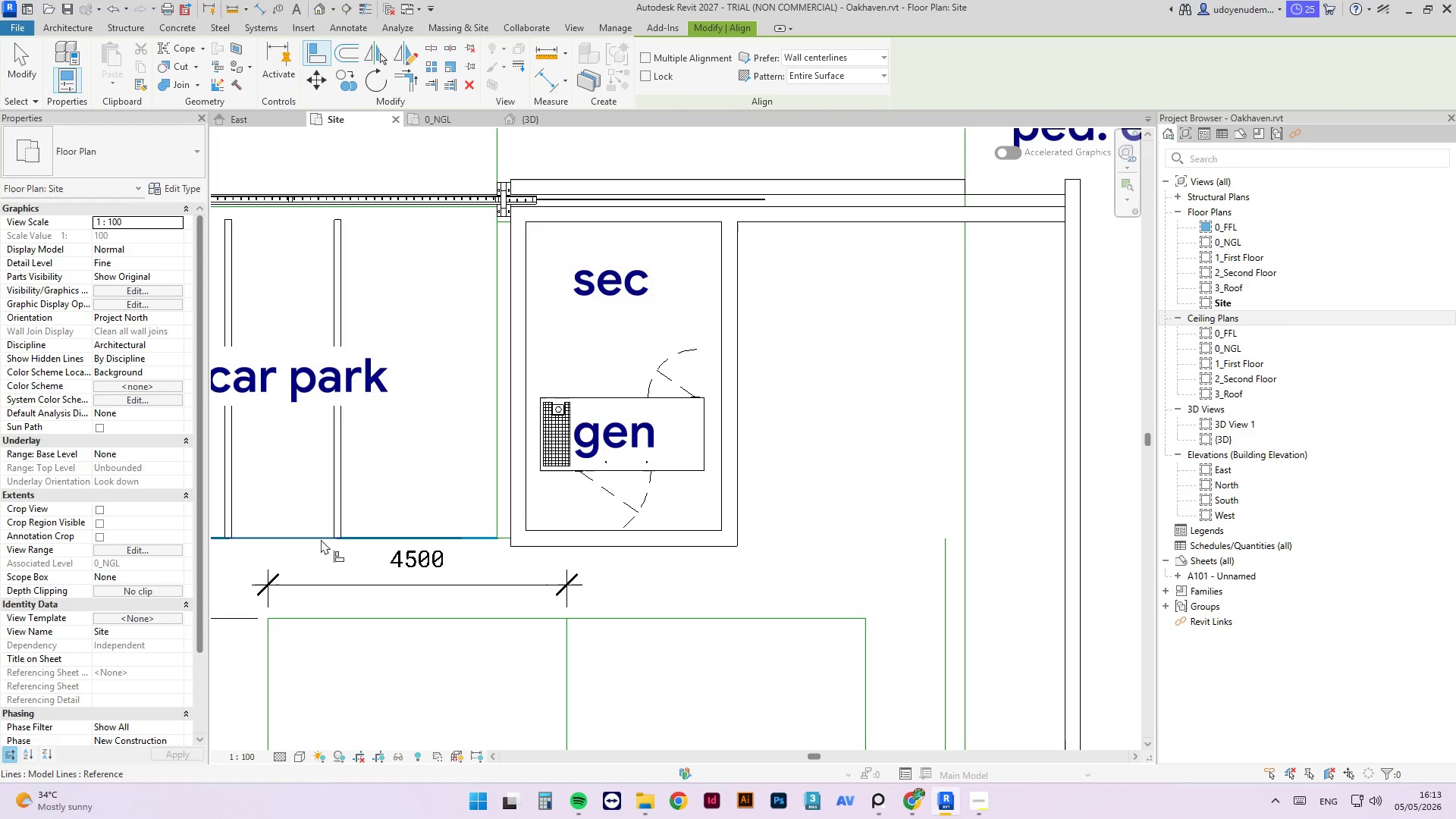 
left_click([315, 539])
 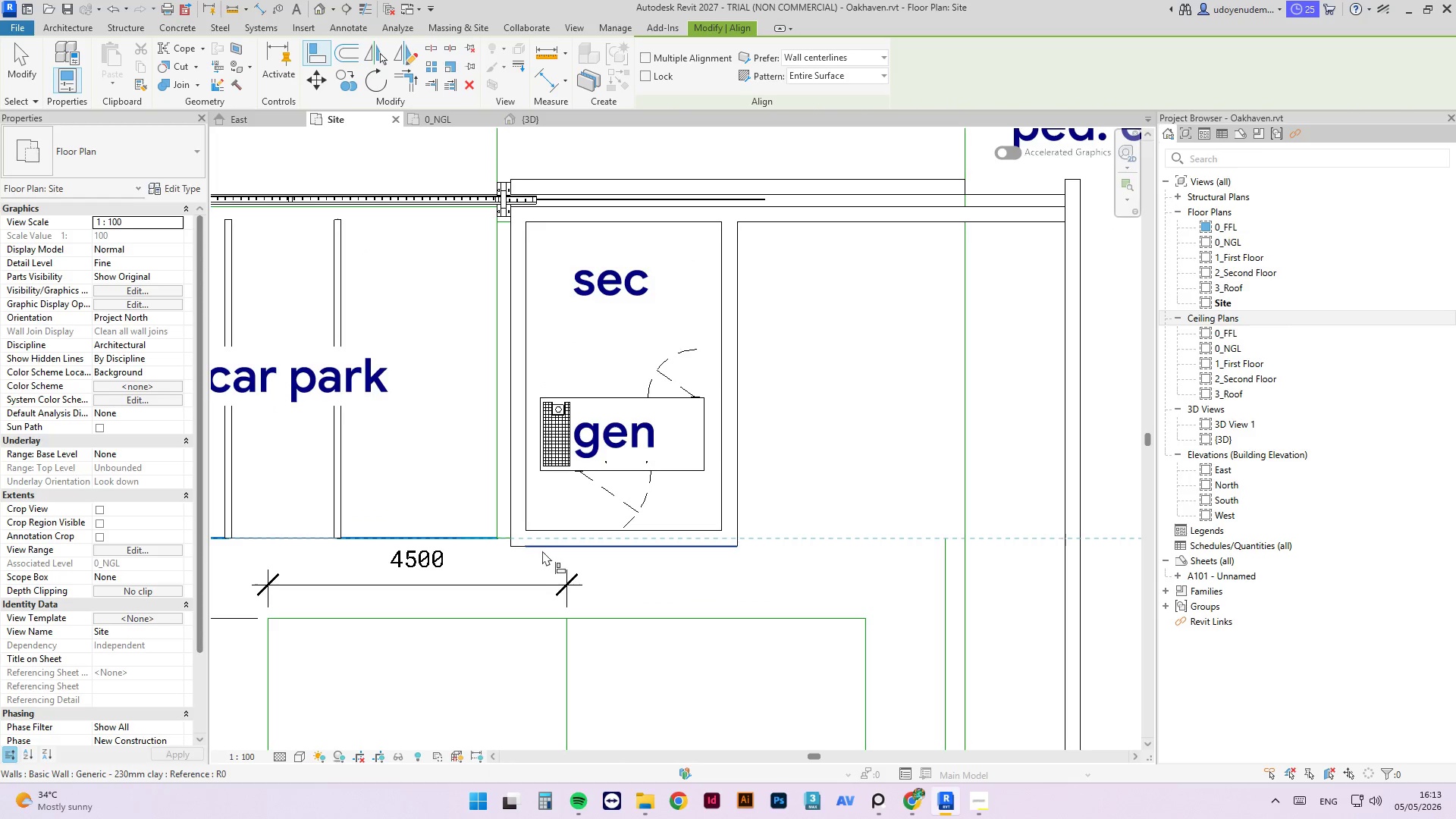 
left_click([542, 551])
 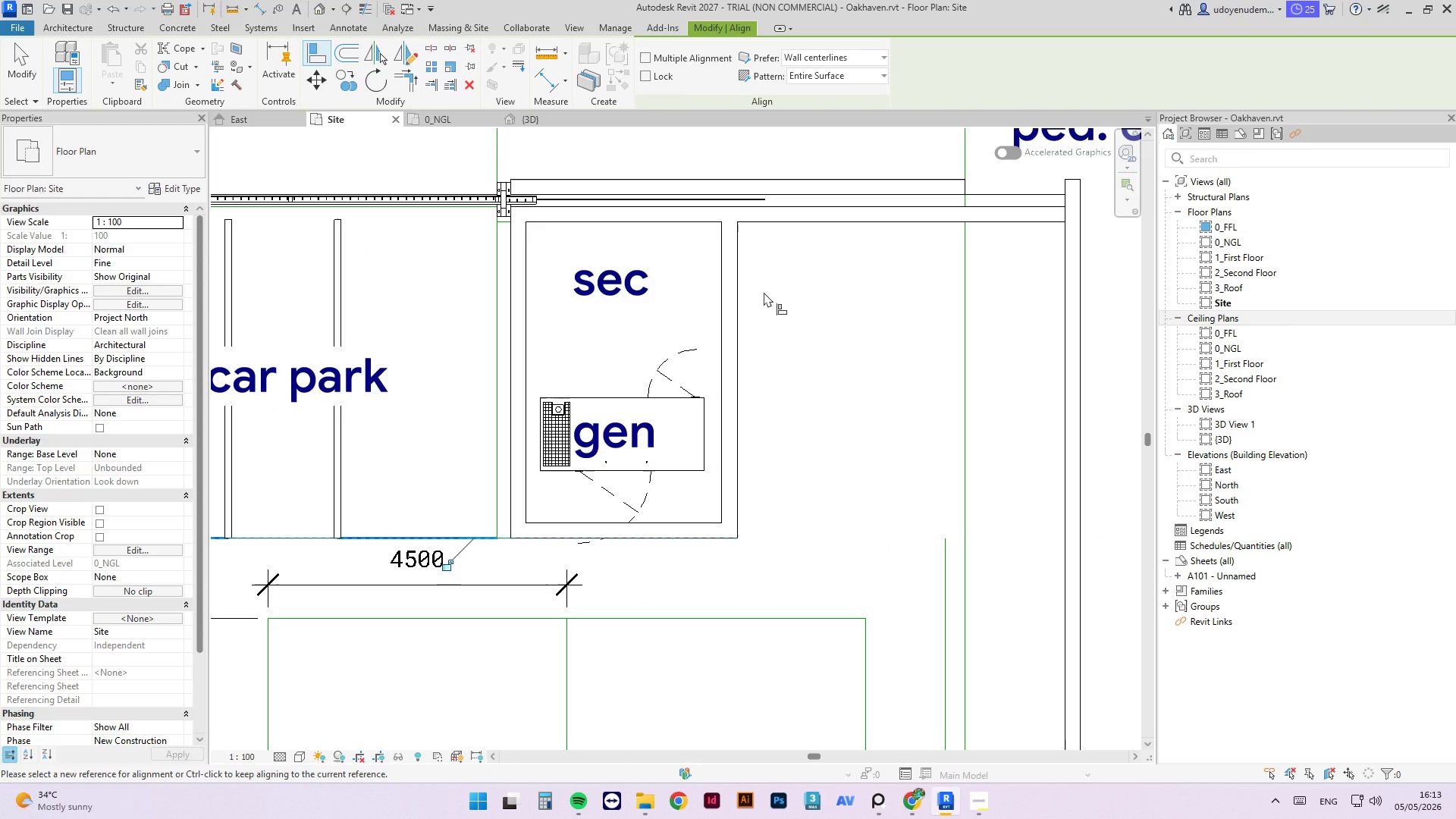 
key(Escape)
 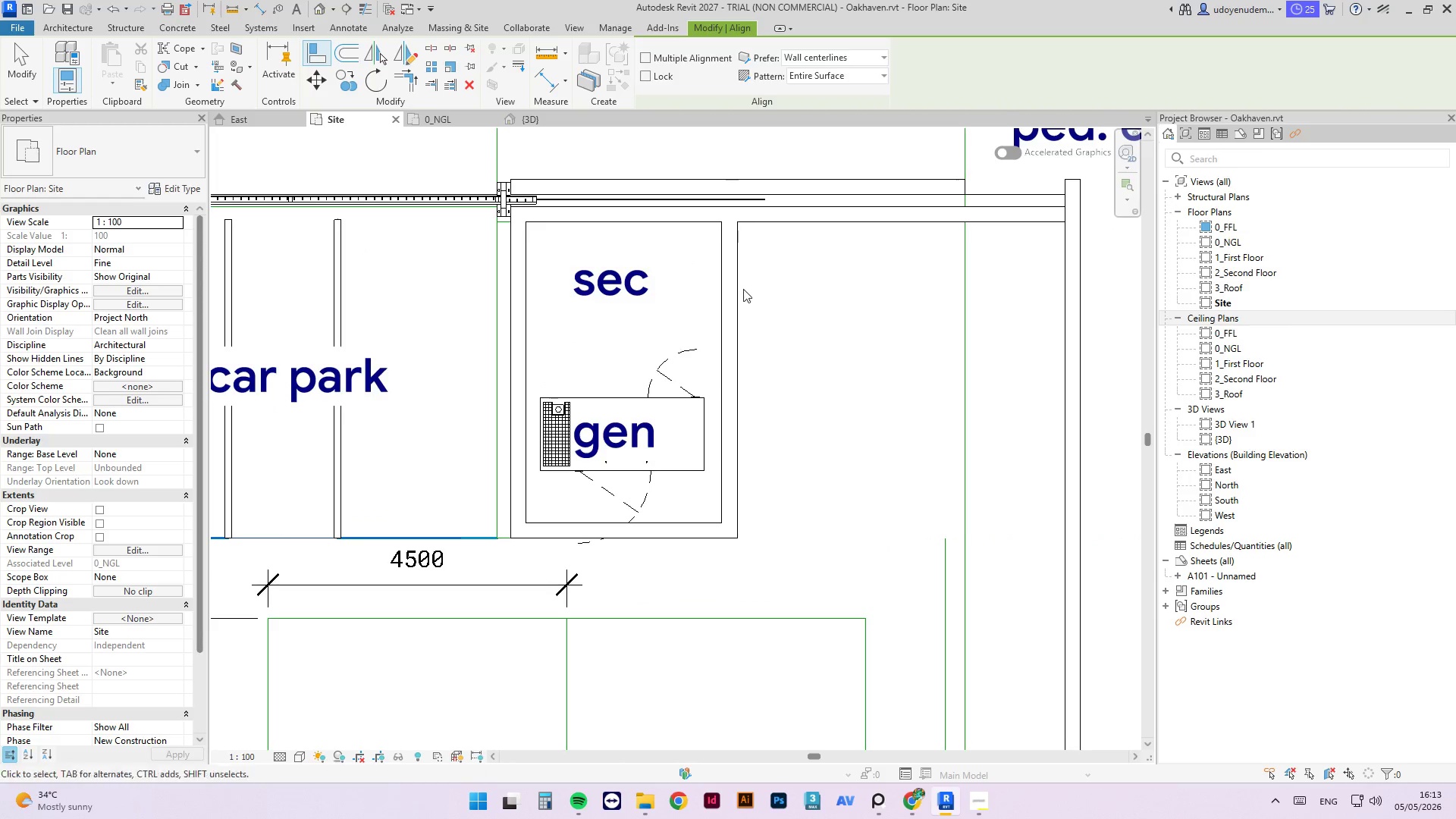 
key(Escape)
 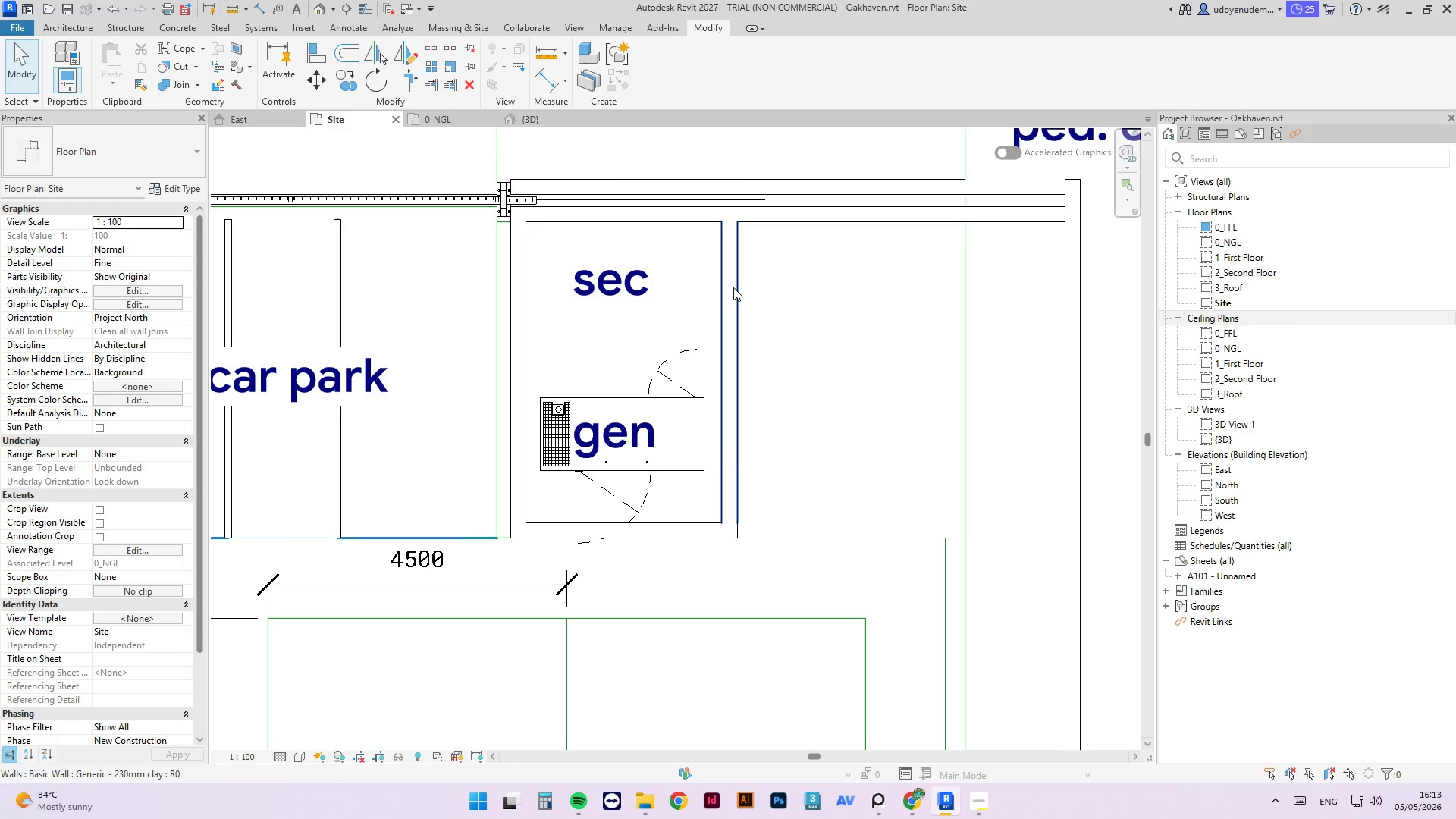 
left_click([733, 287])
 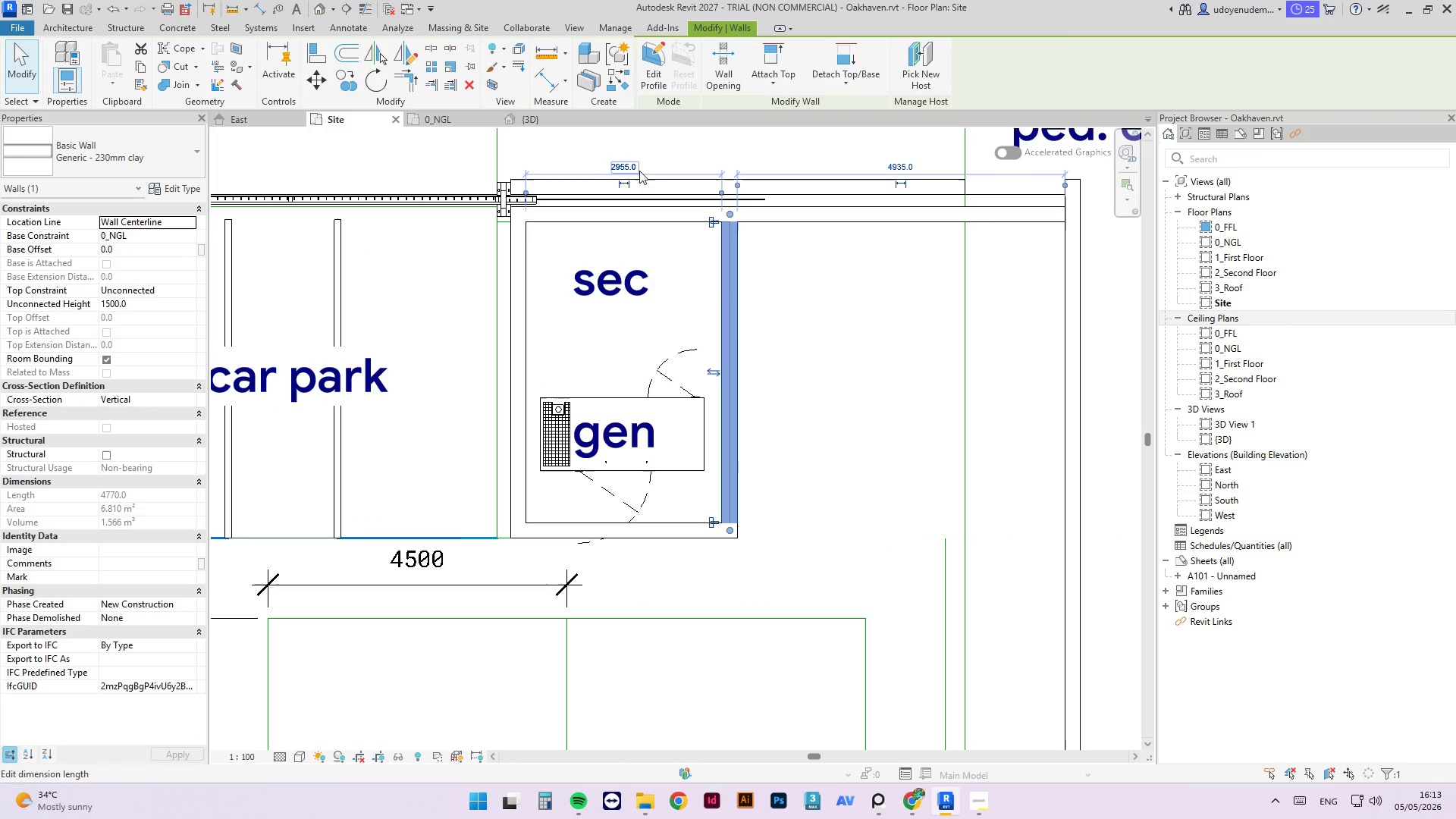 
left_click([626, 165])
 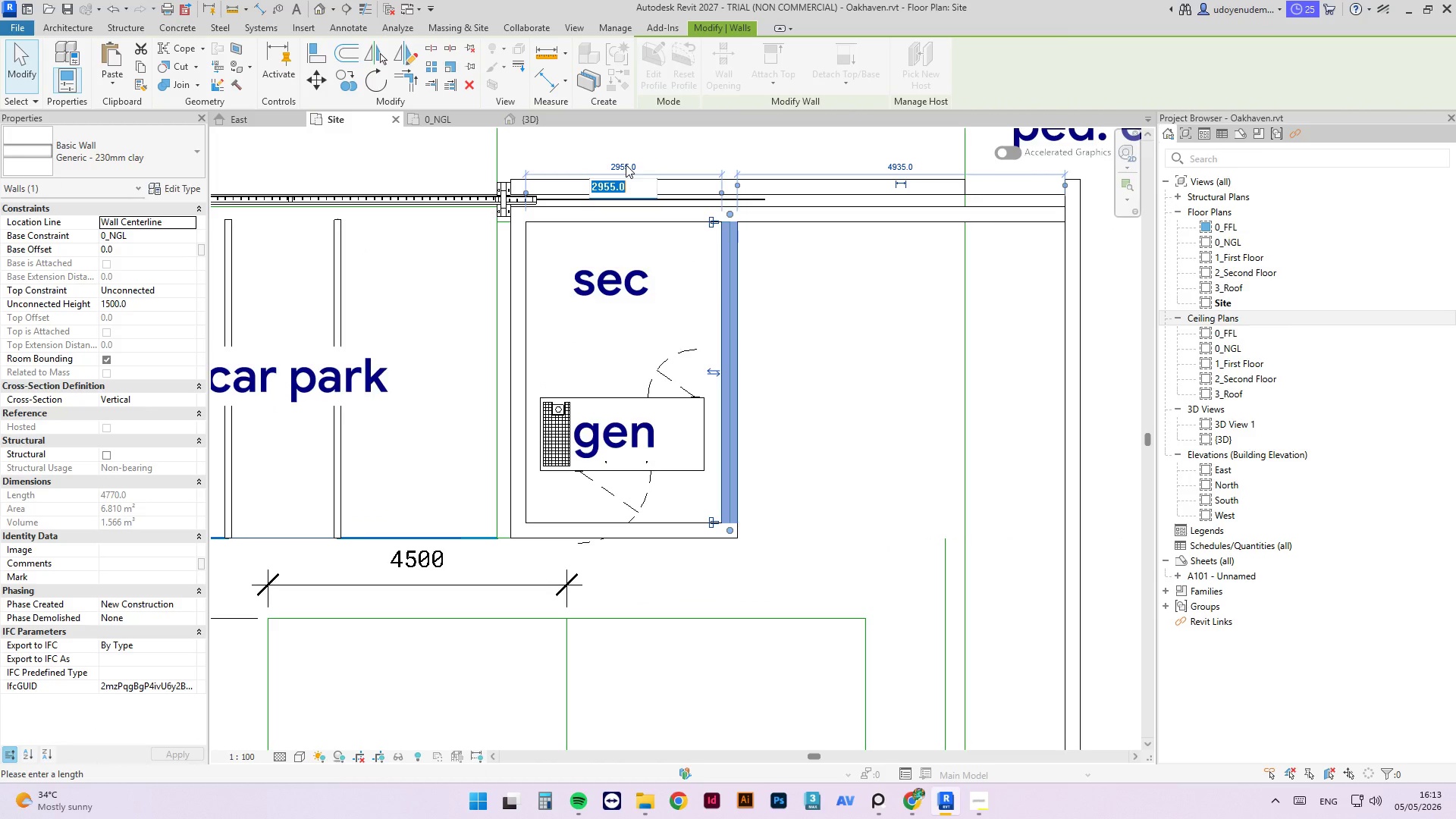 
key(Numpad3)
 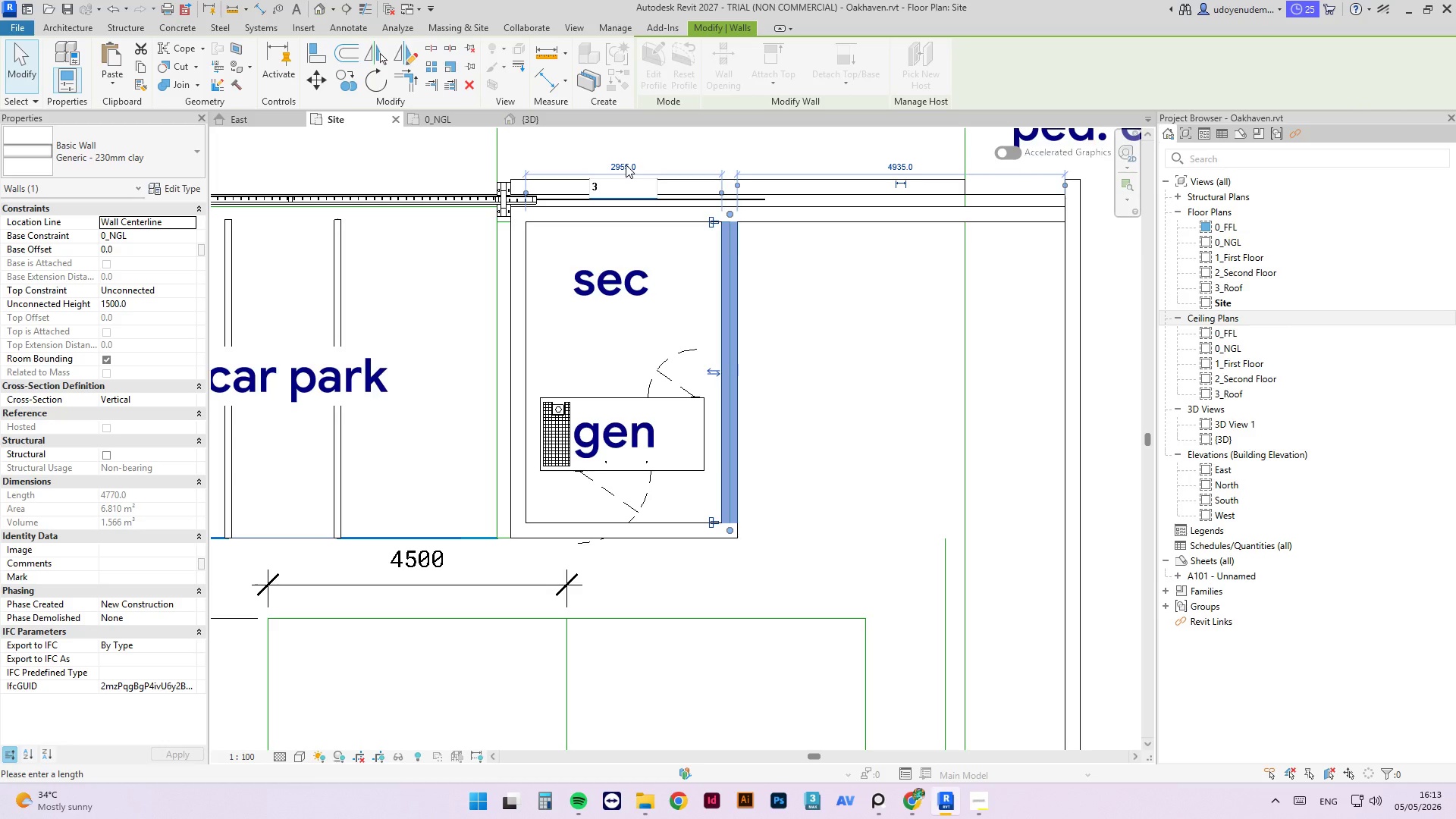 
key(Numpad5)
 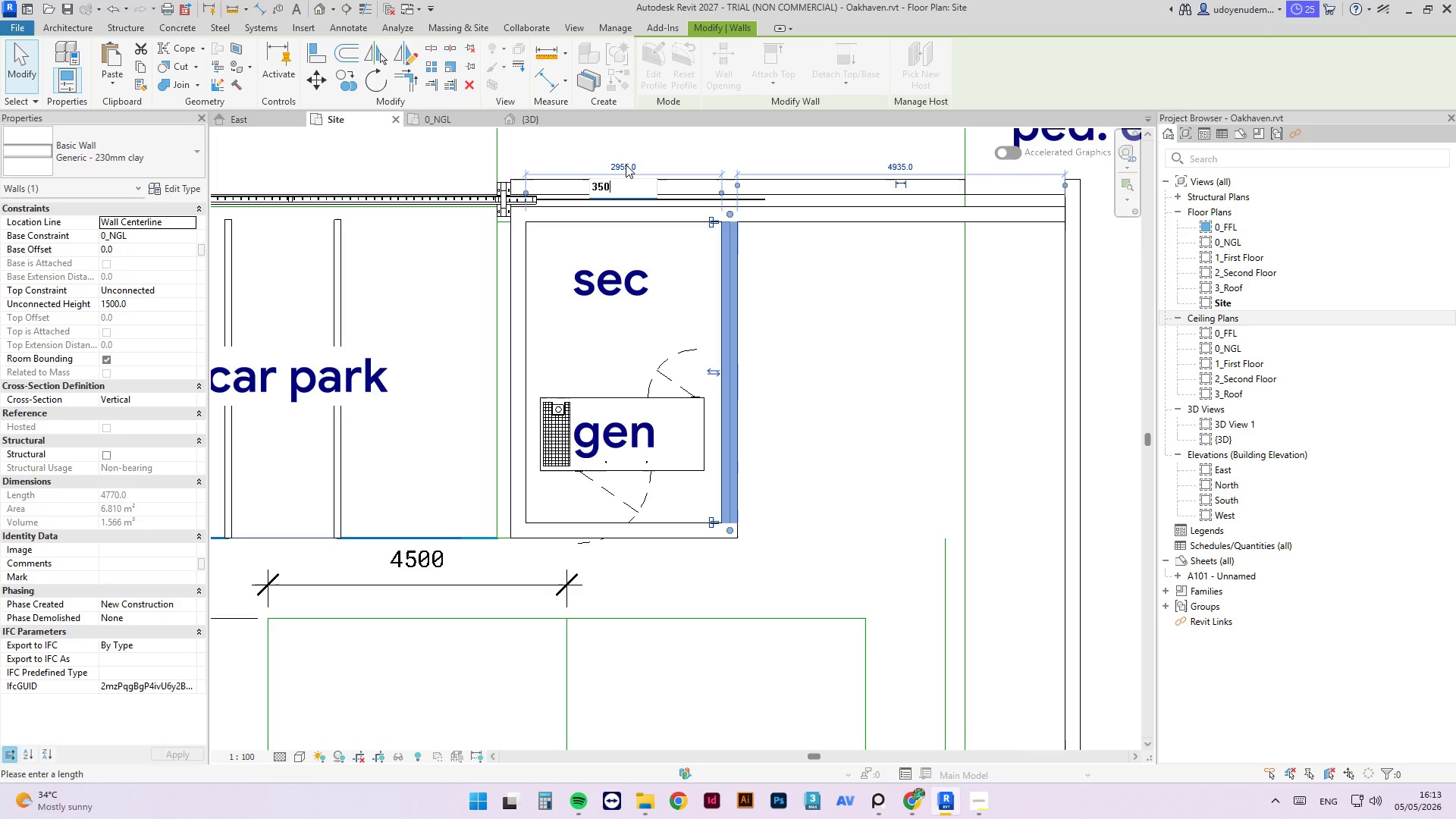 
key(Numpad0)
 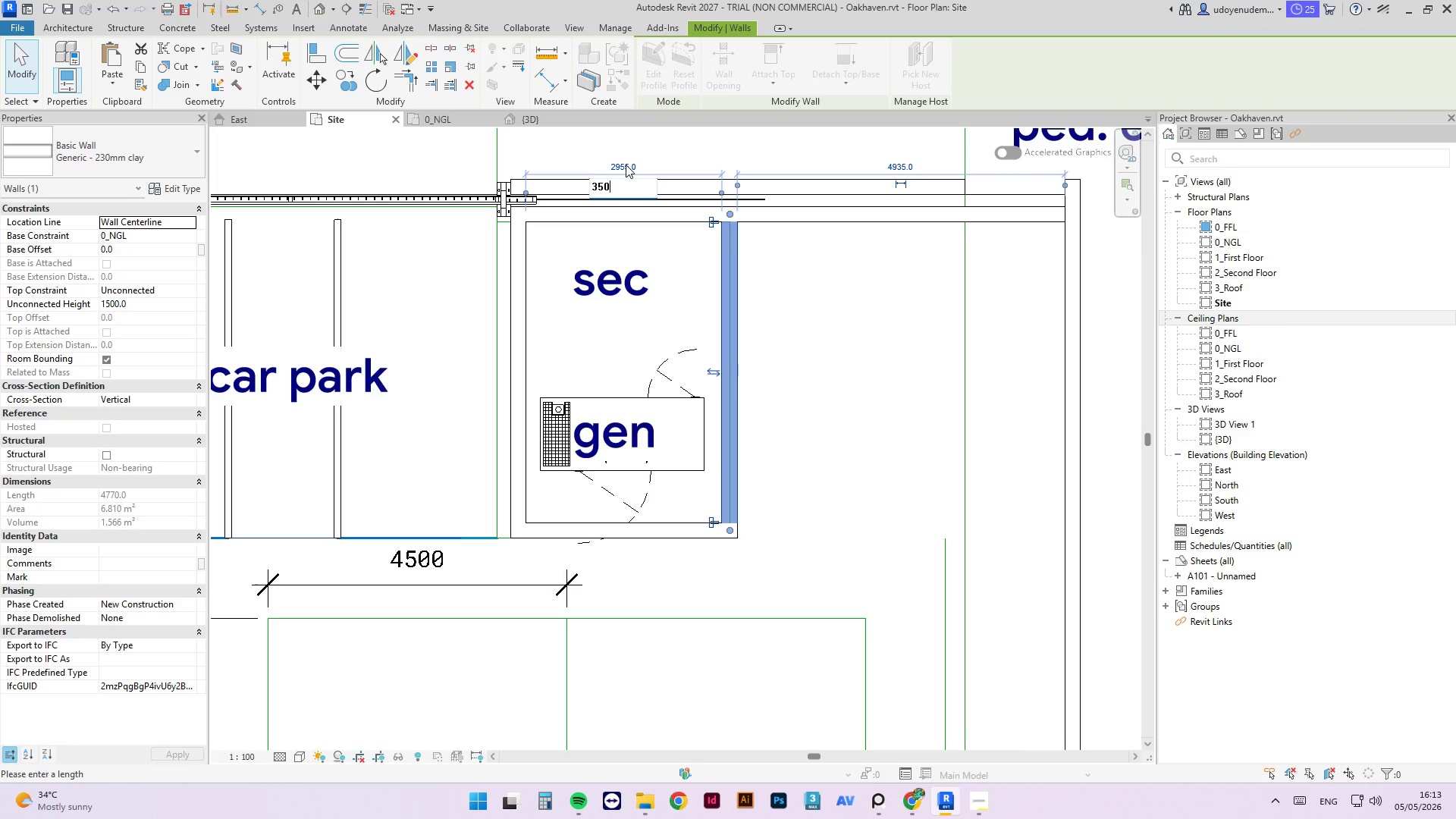 
key(Numpad0)
 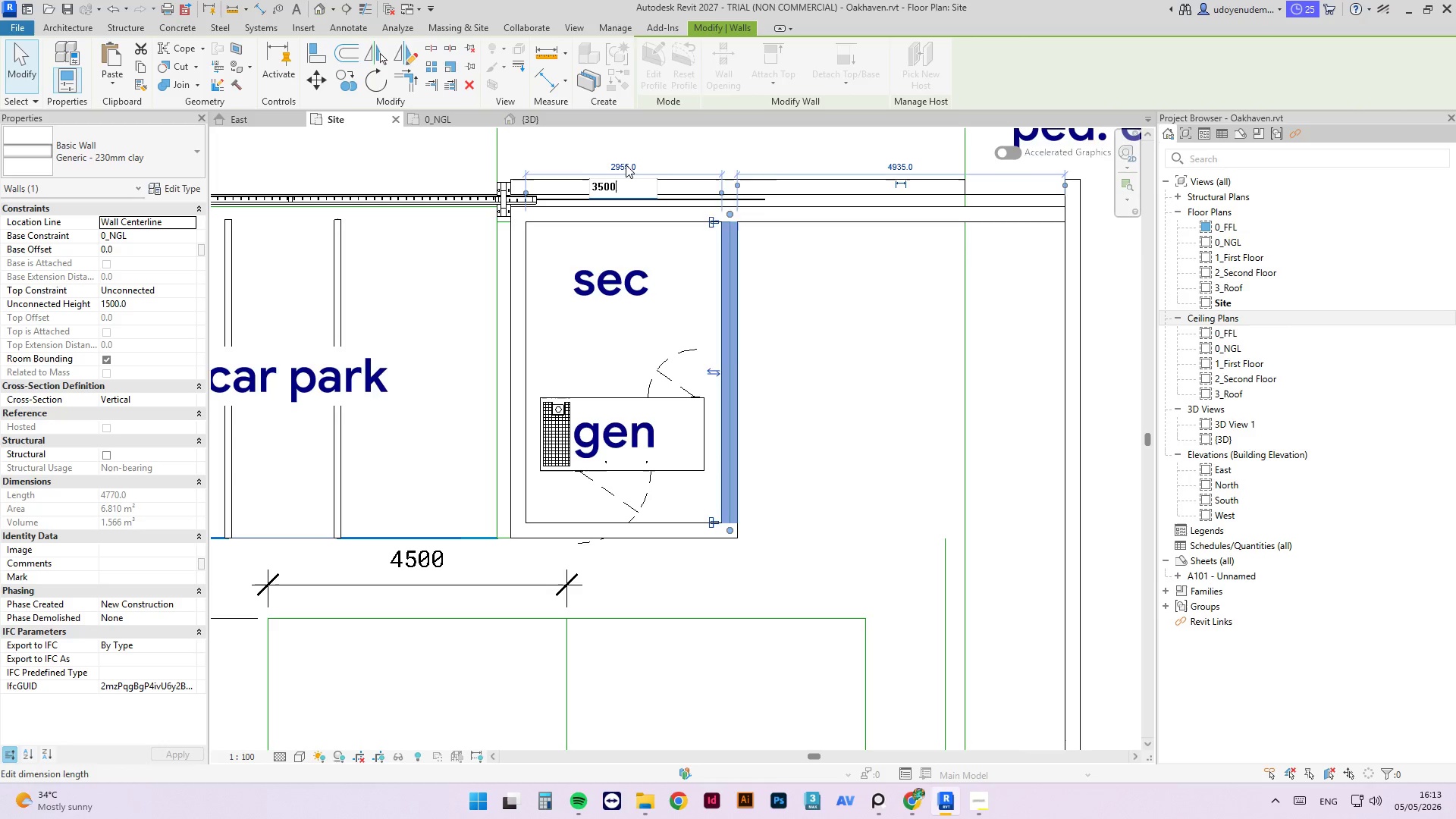 
key(NumpadEnter)
 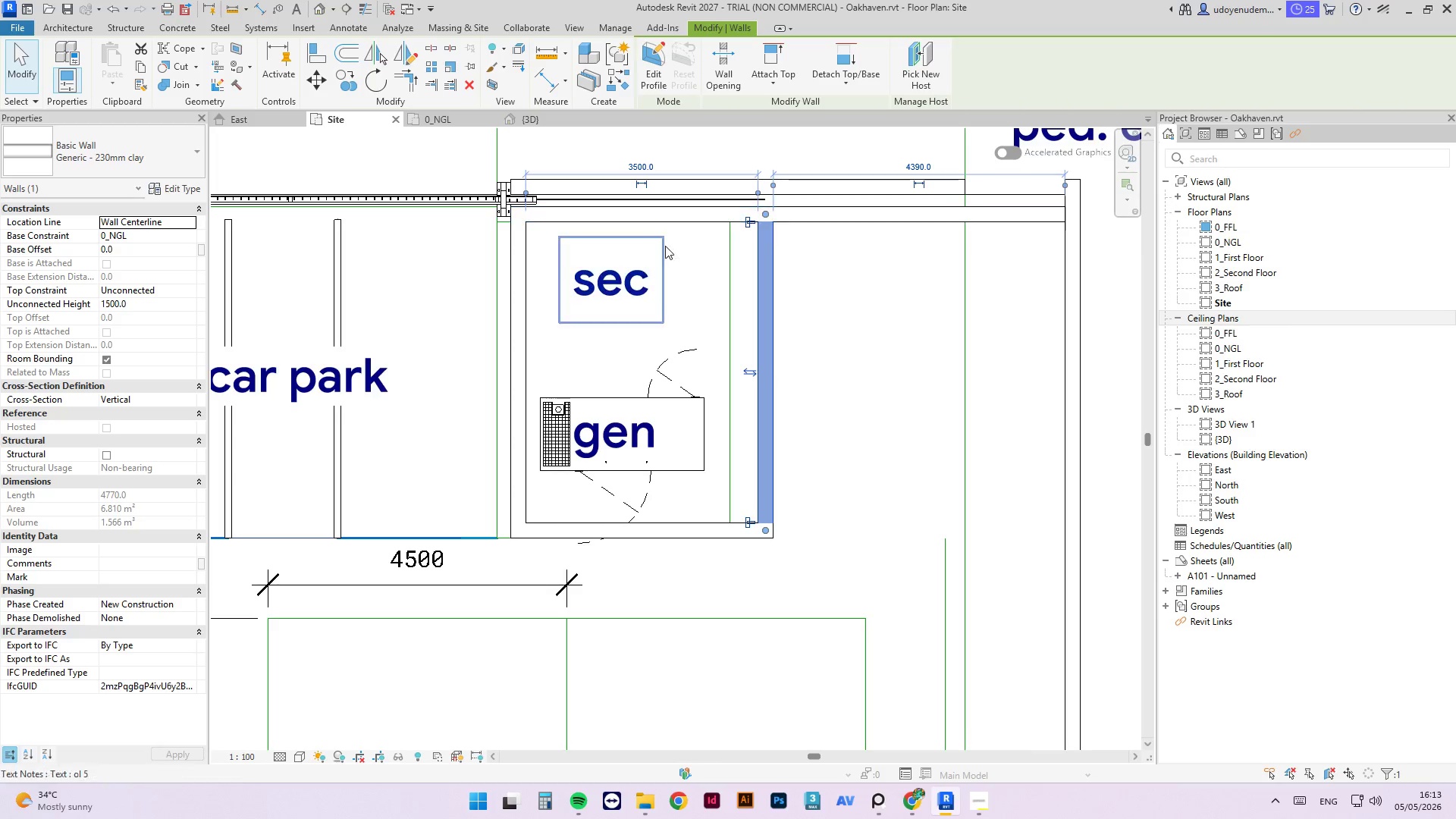 
key(Escape)
 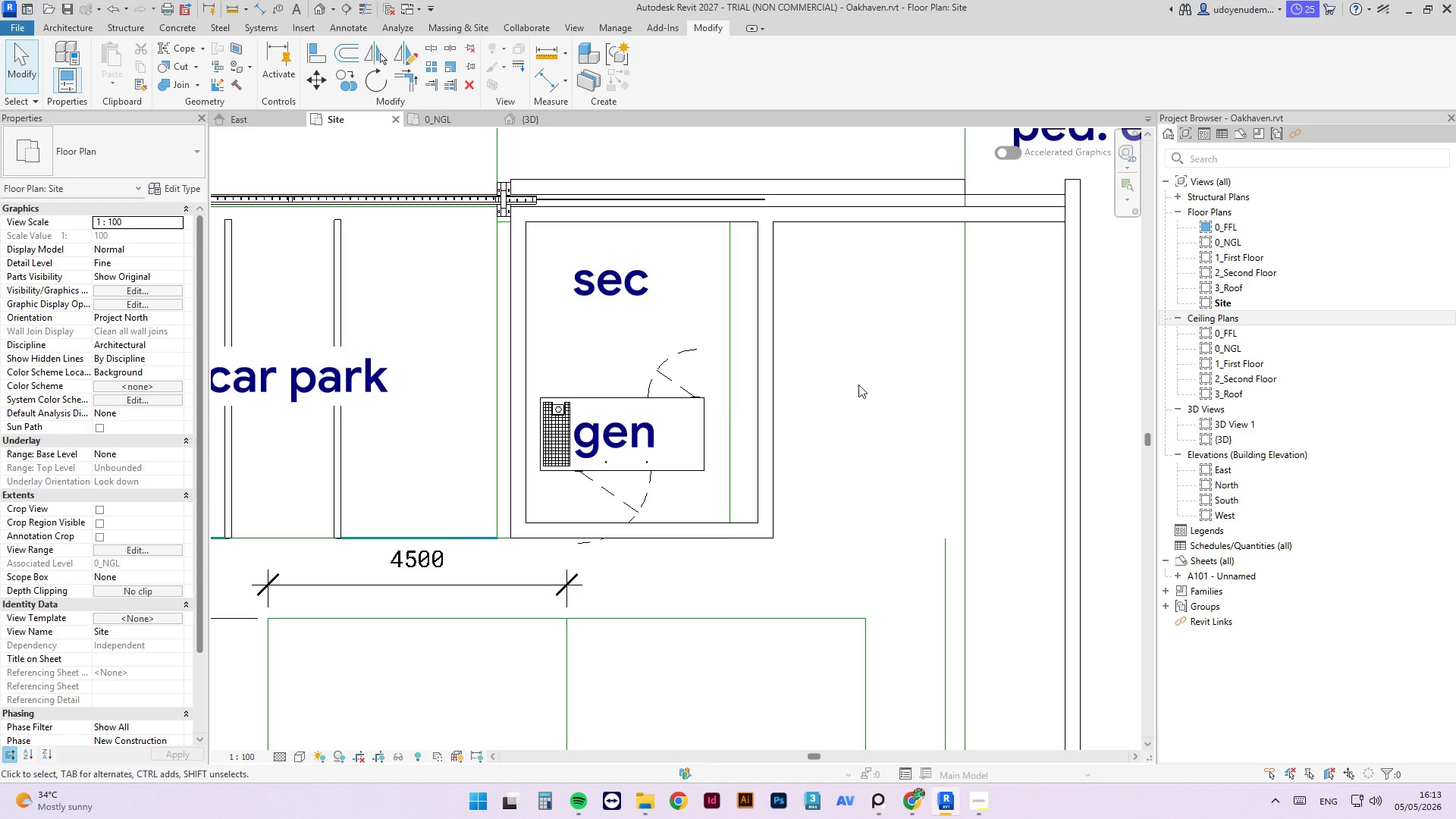 
left_click([858, 384])
 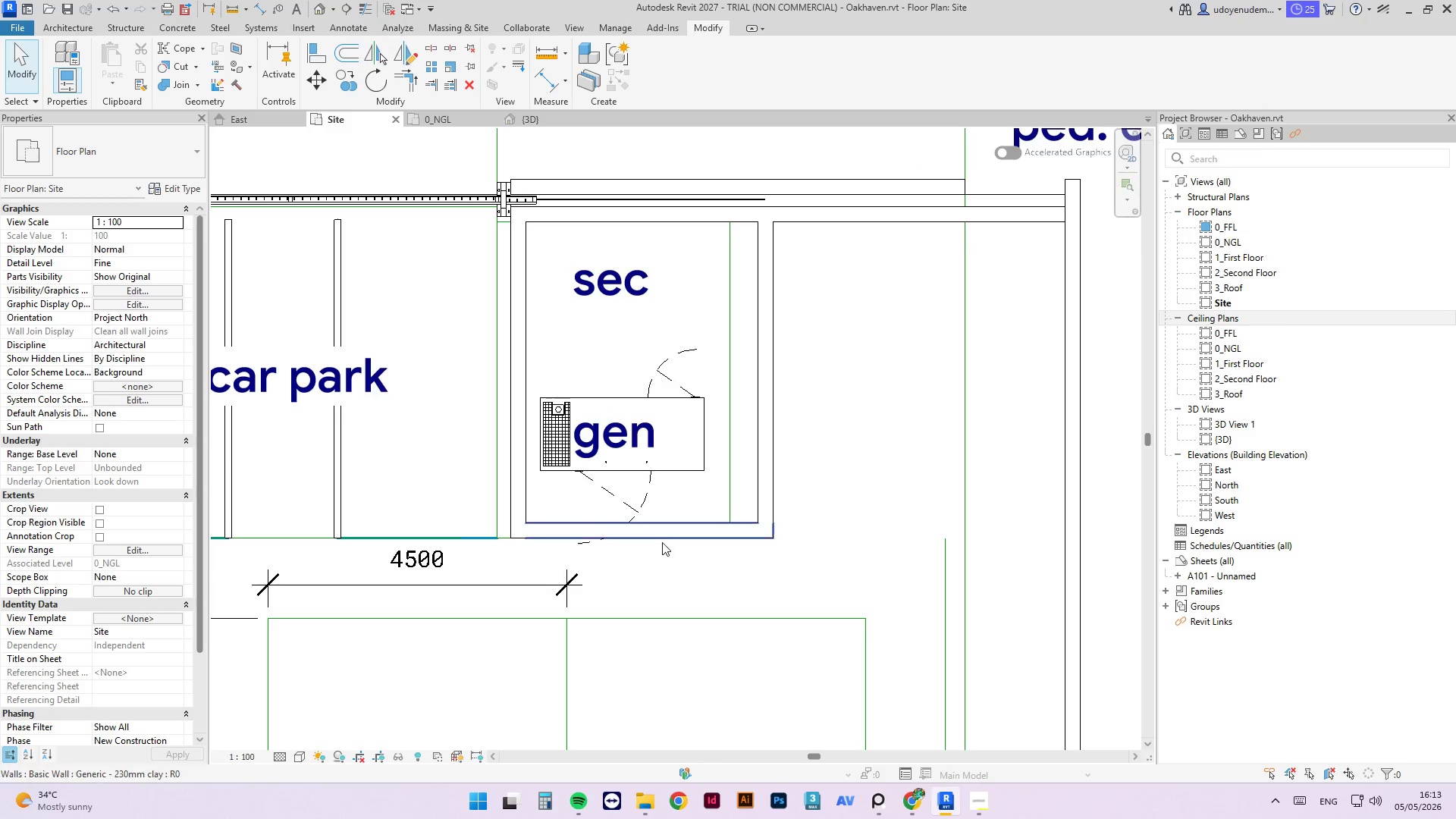 
left_click([672, 531])
 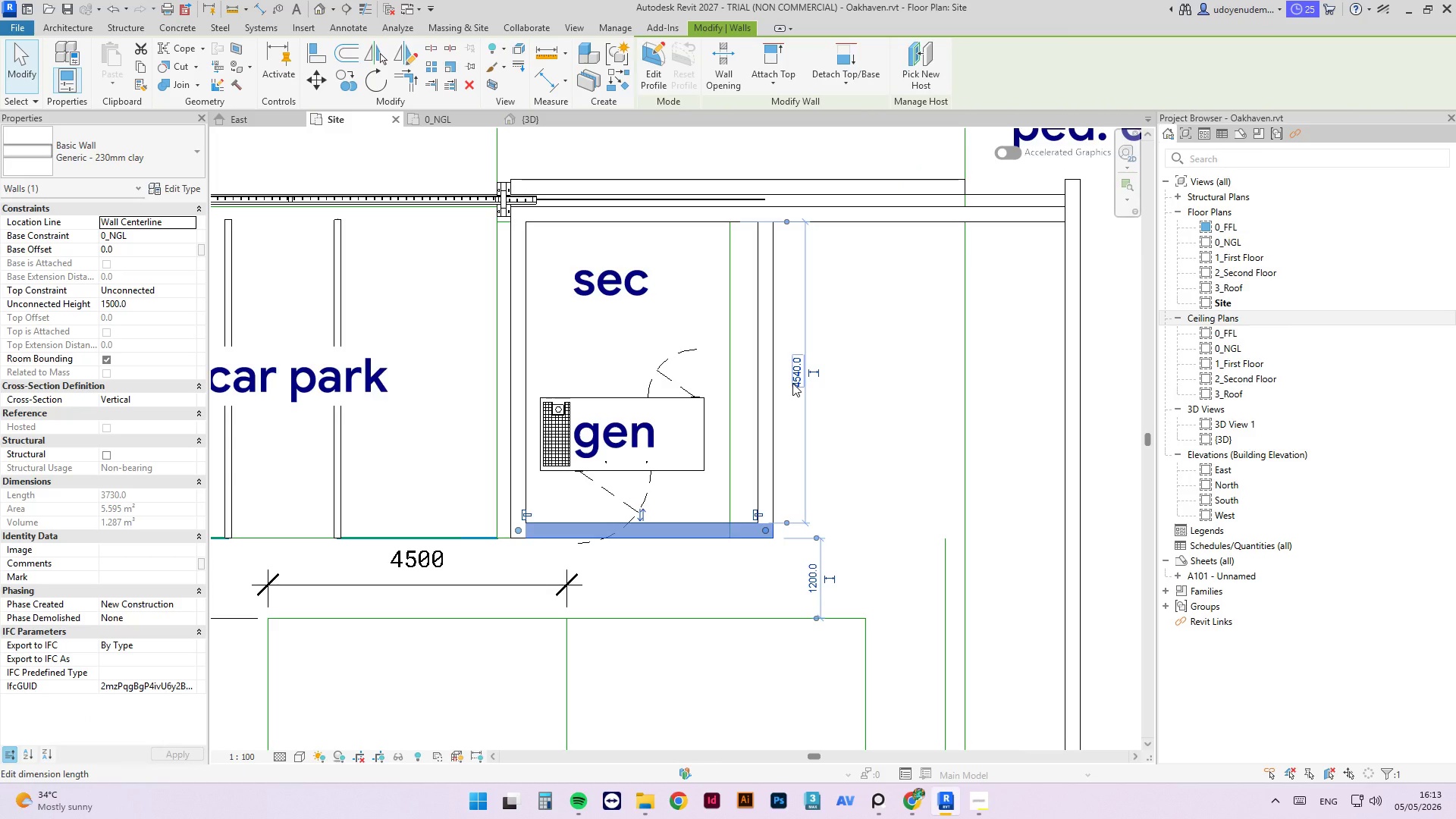 
left_click([876, 397])
 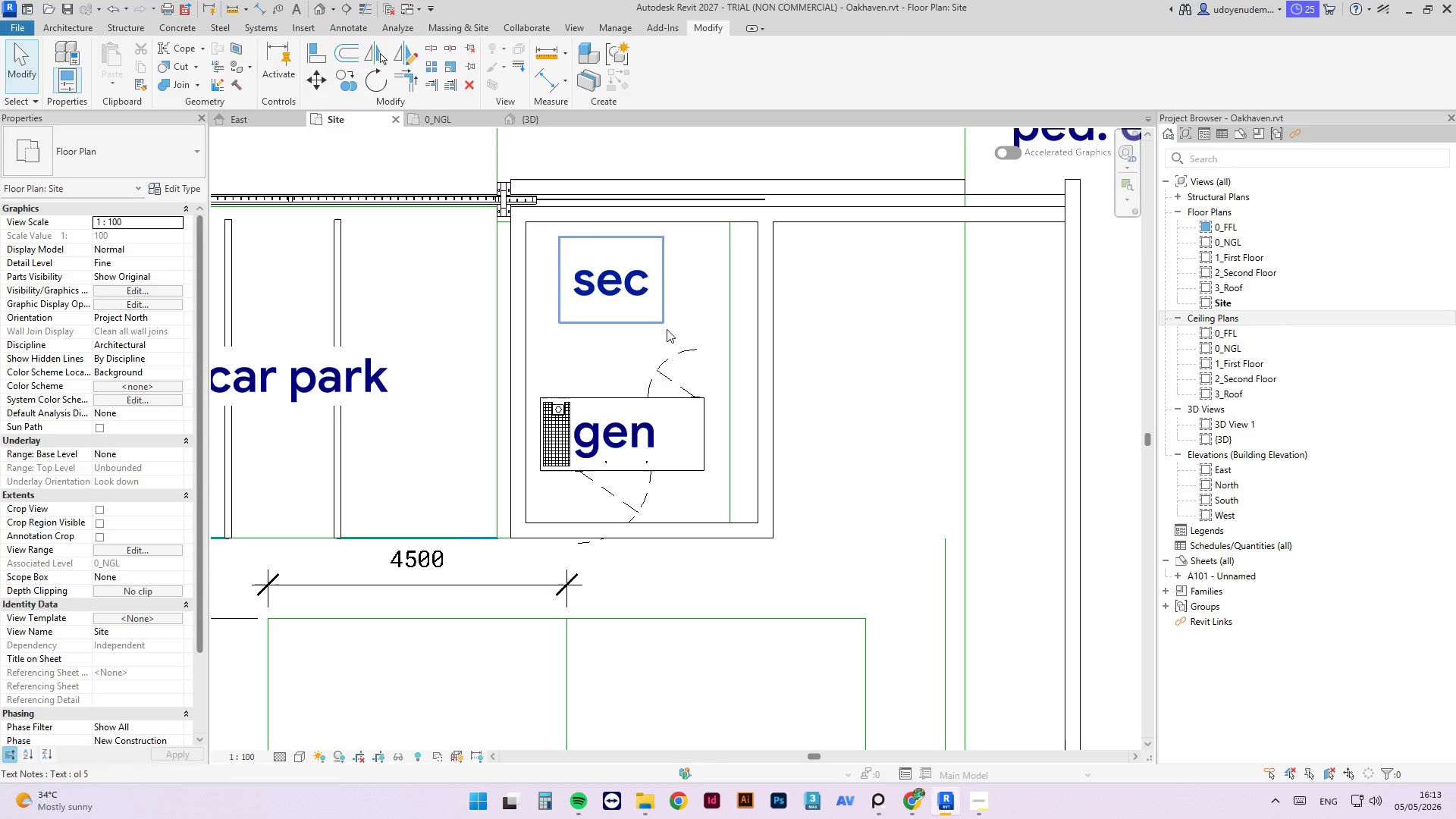 
left_click([773, 419])
 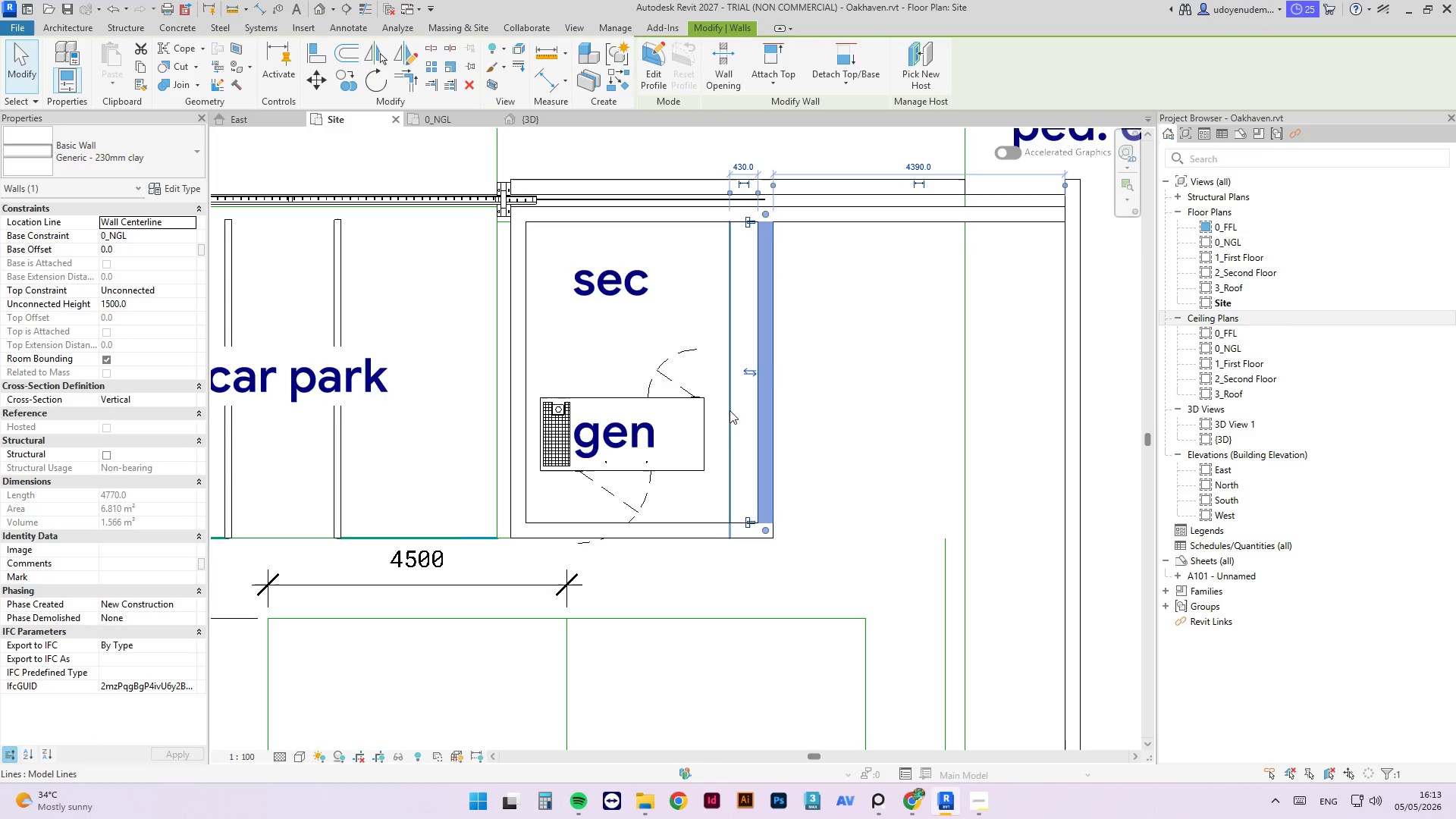 
left_click([727, 410])
 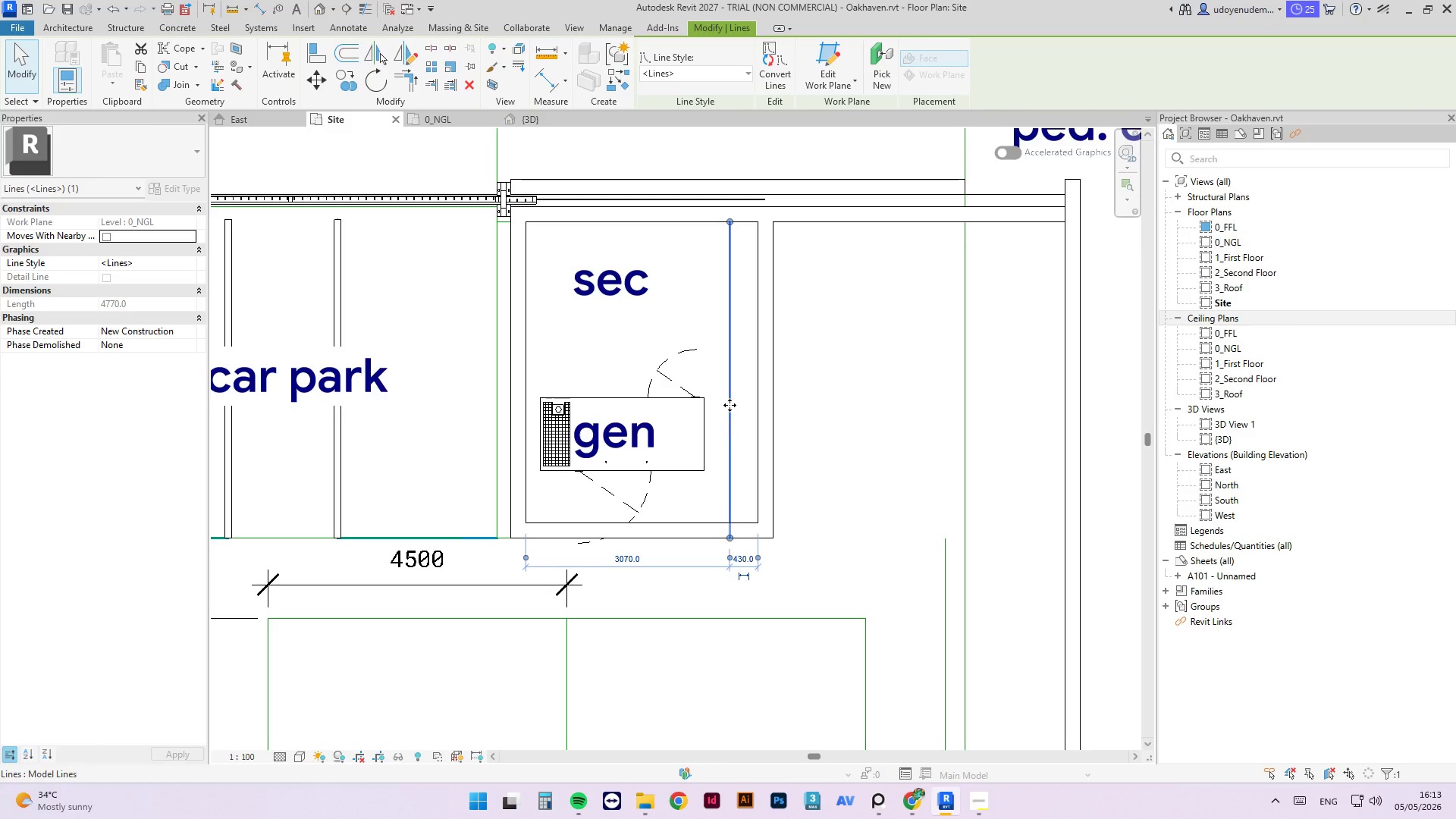 
left_click_drag(start_coordinate=[730, 403], to_coordinate=[774, 398])
 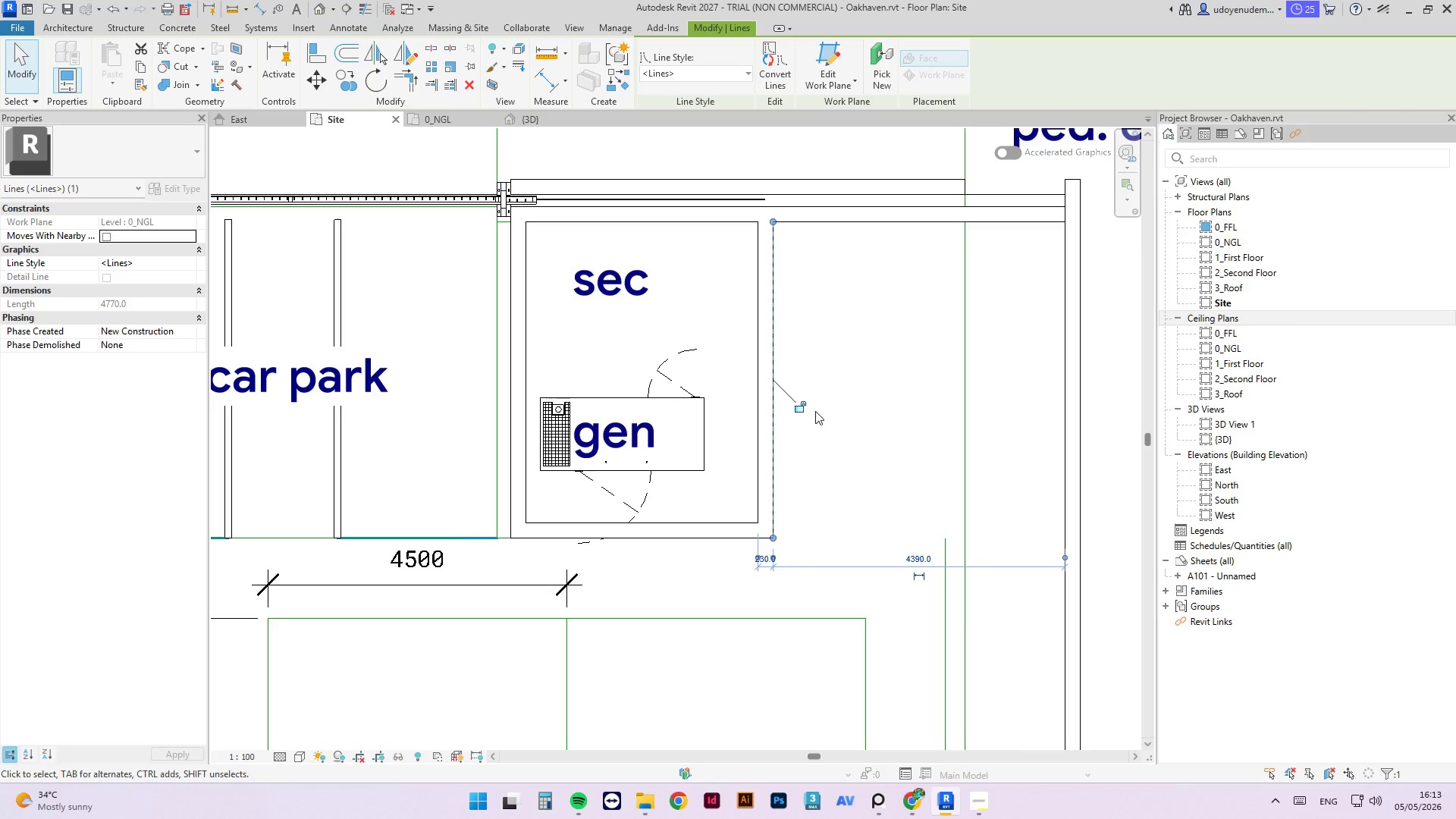 
left_click([951, 216])
 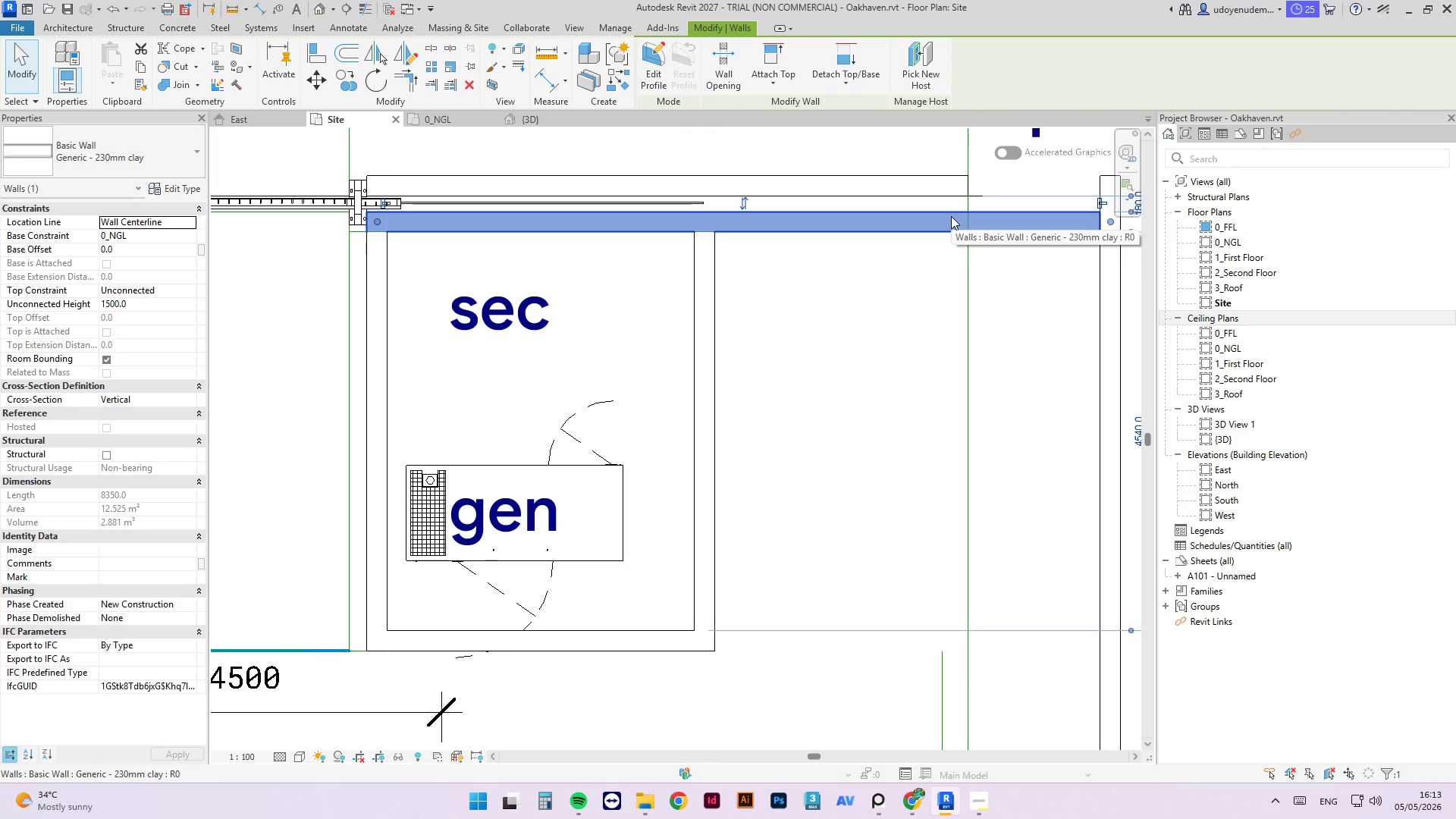 
scroll: coordinate [956, 190], scroll_direction: up, amount: 2.0
 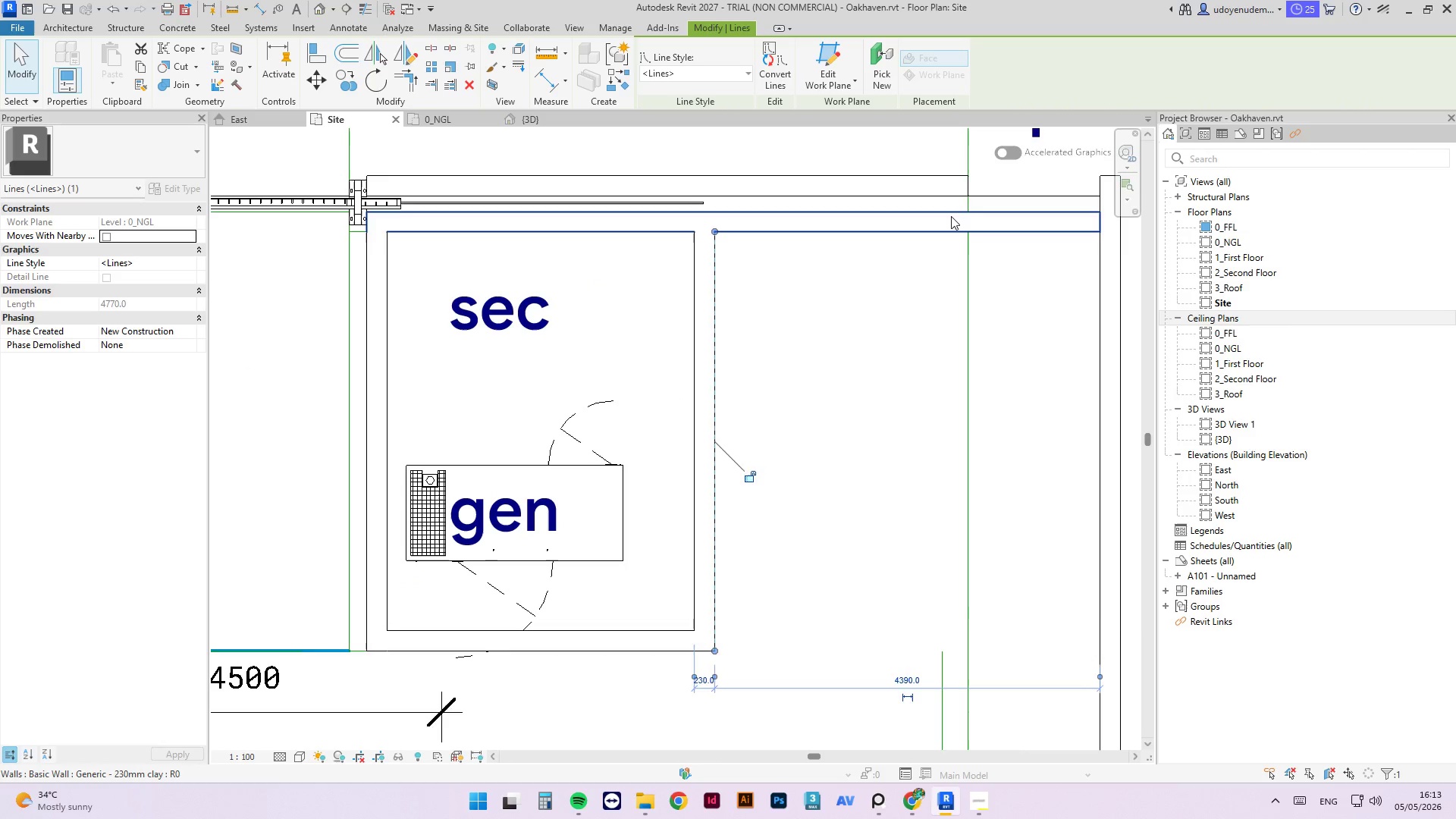 
type(cs)
 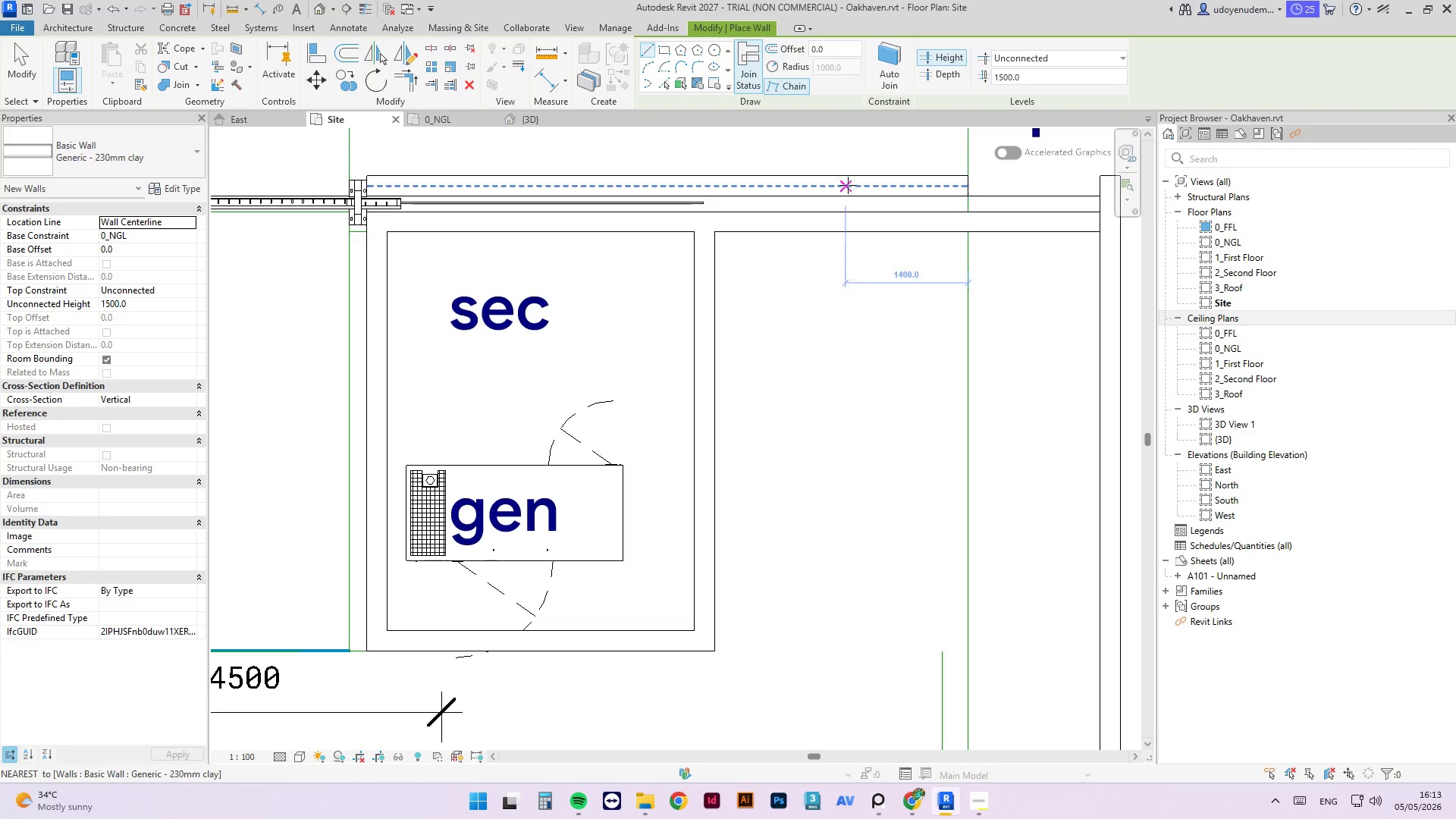 
wait(6.58)
 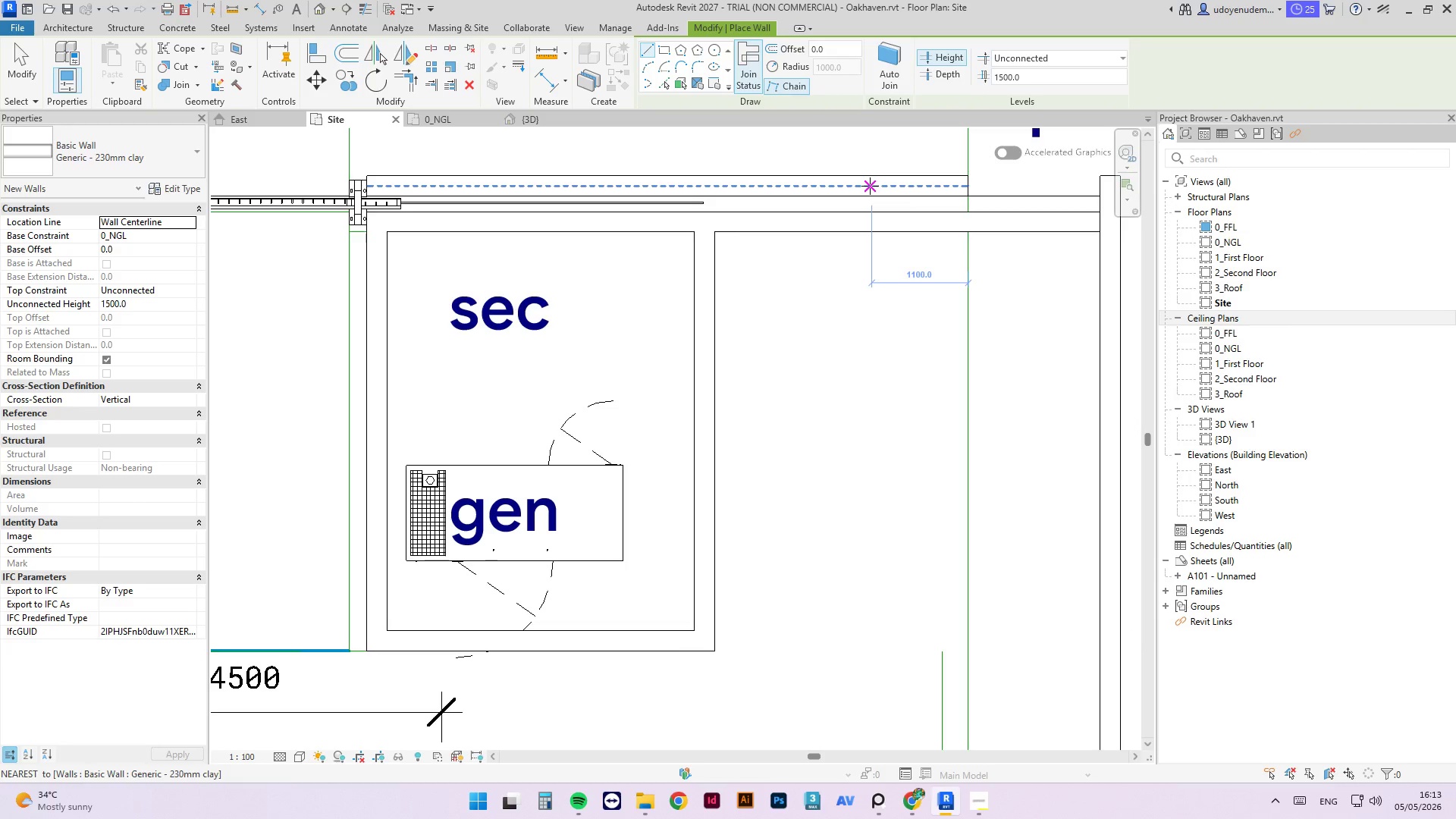 
left_click([877, 184])
 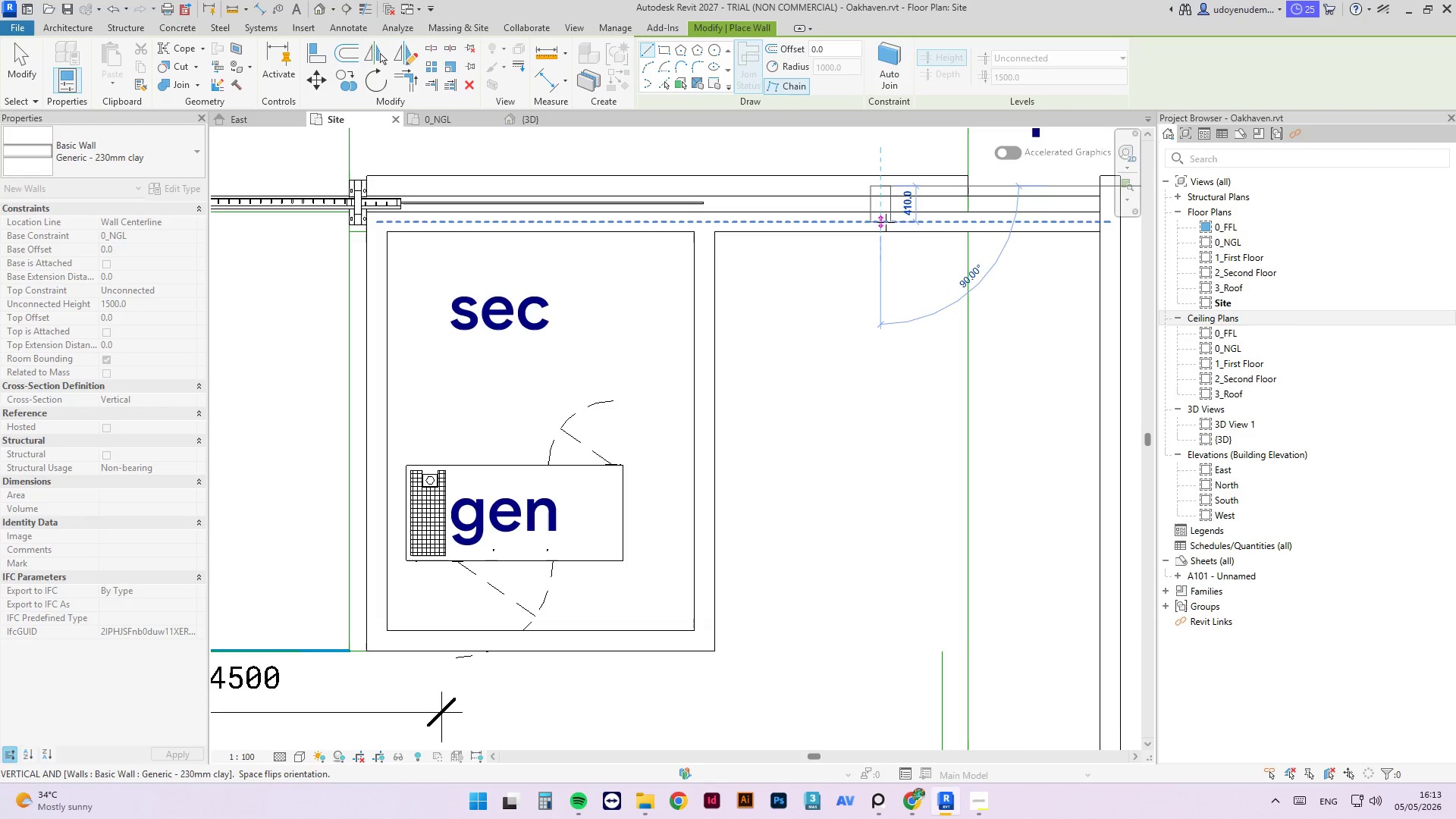 
left_click([883, 222])
 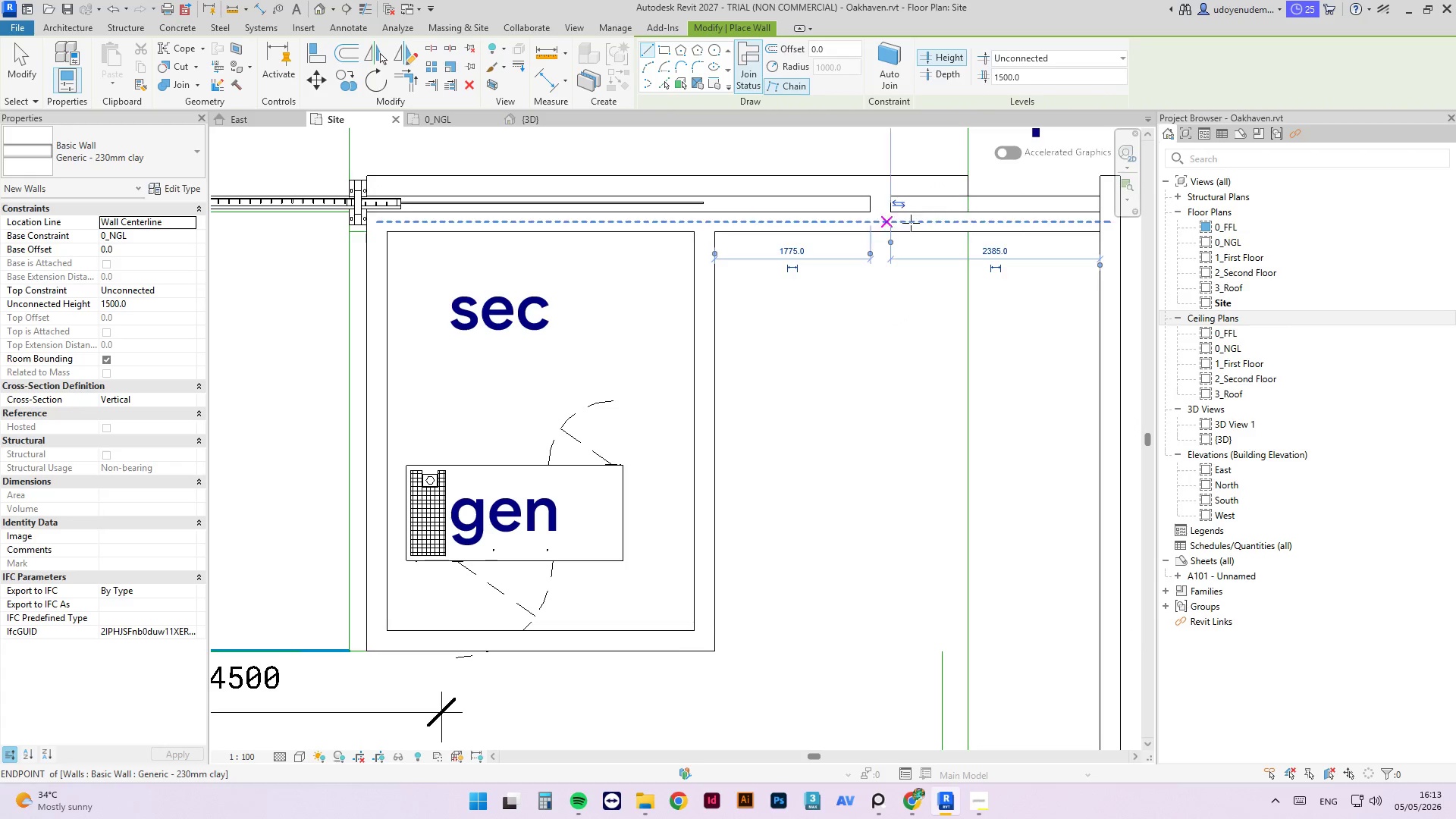 
key(Escape)
 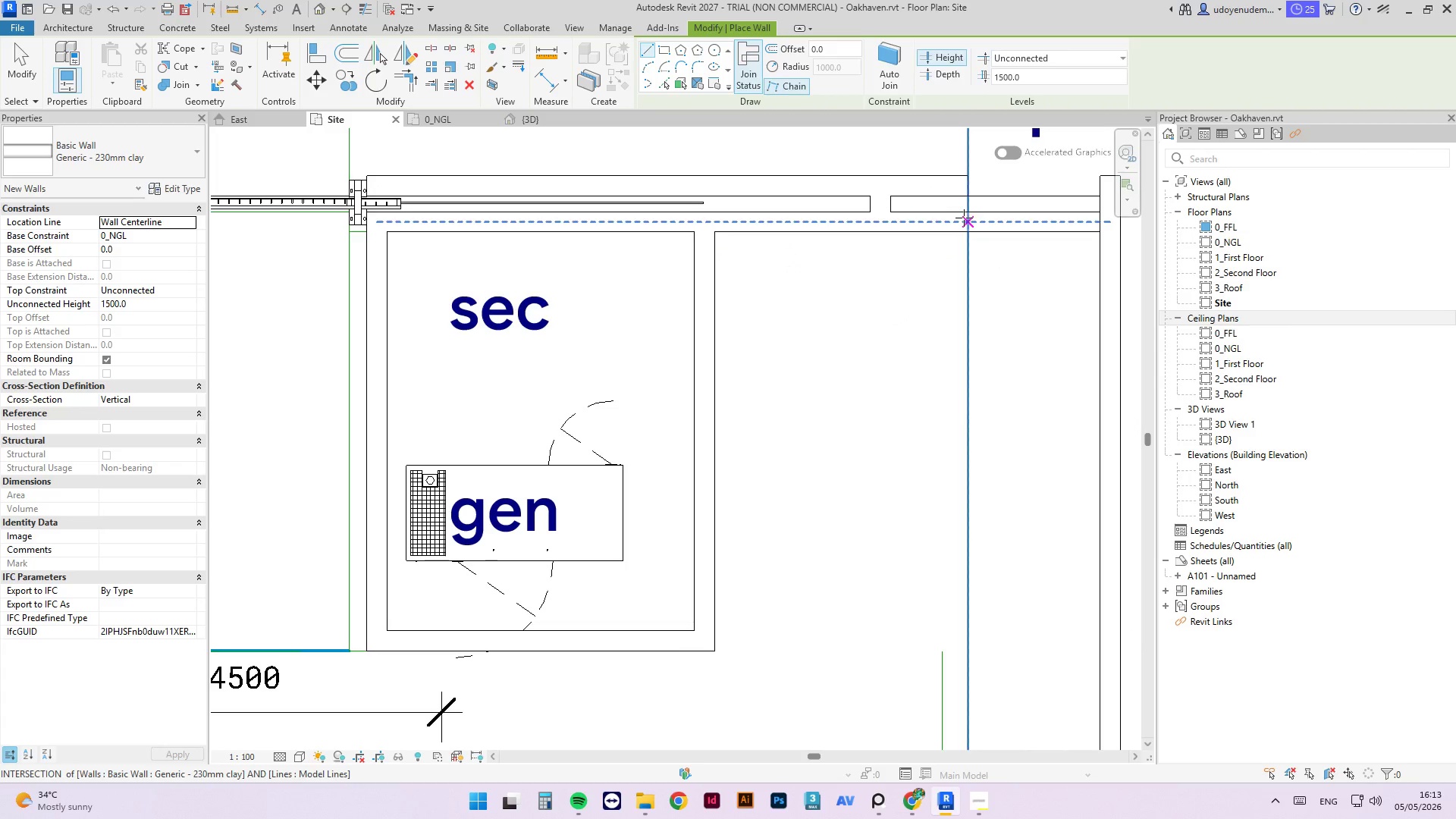 
key(Escape)
 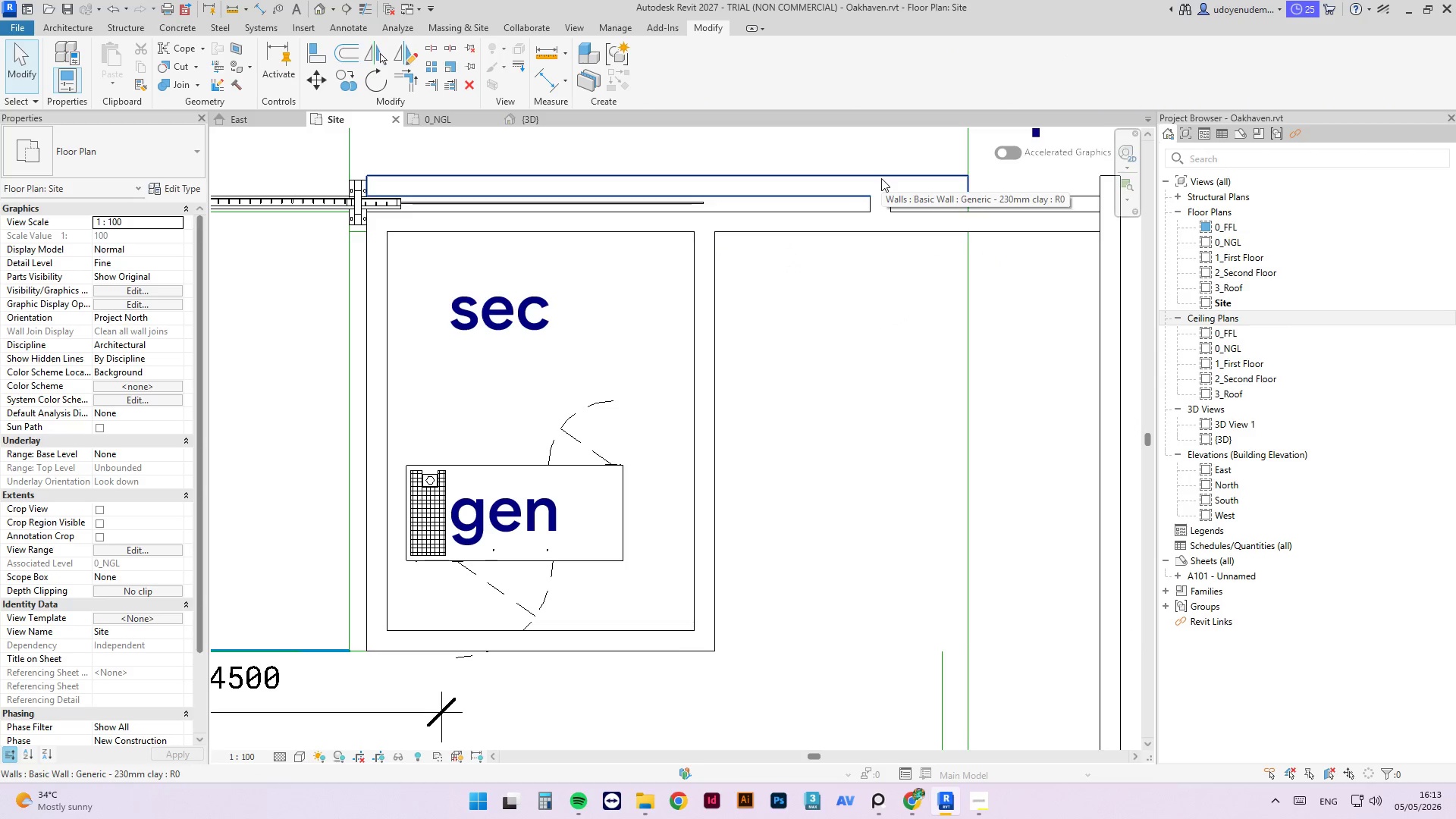 
scroll: coordinate [862, 222], scroll_direction: down, amount: 3.0
 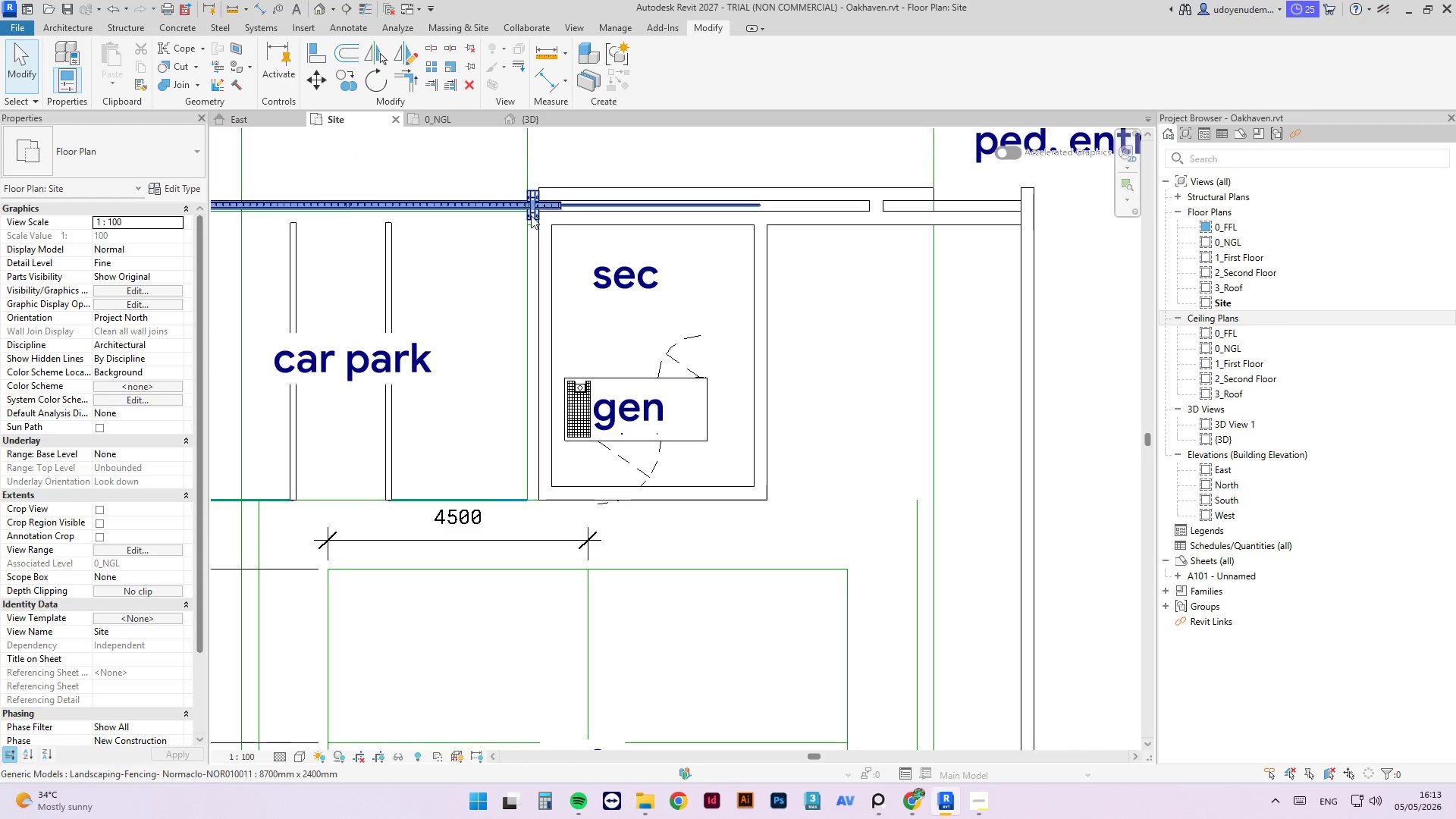 
left_click([531, 210])
 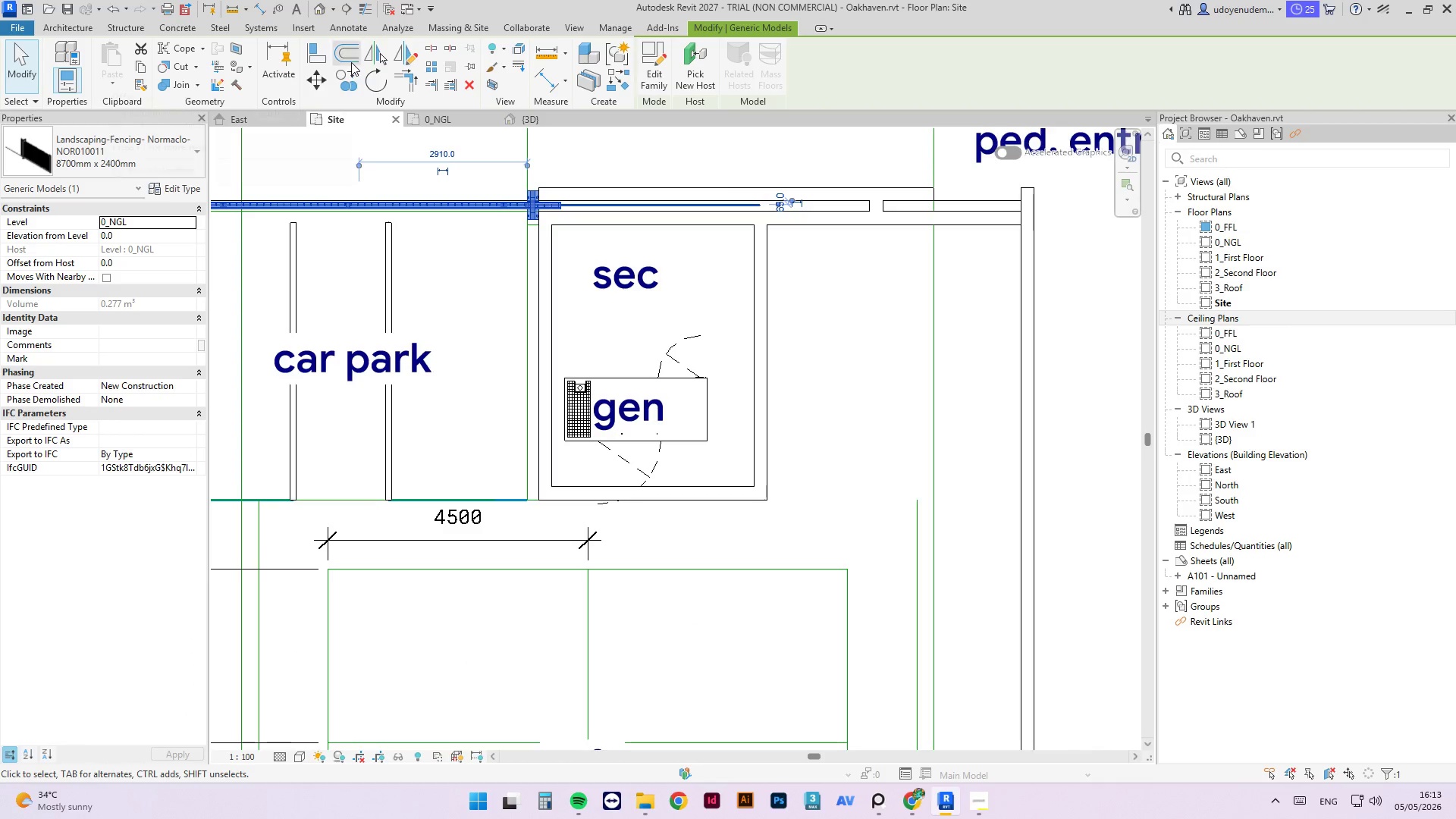 
left_click([371, 56])
 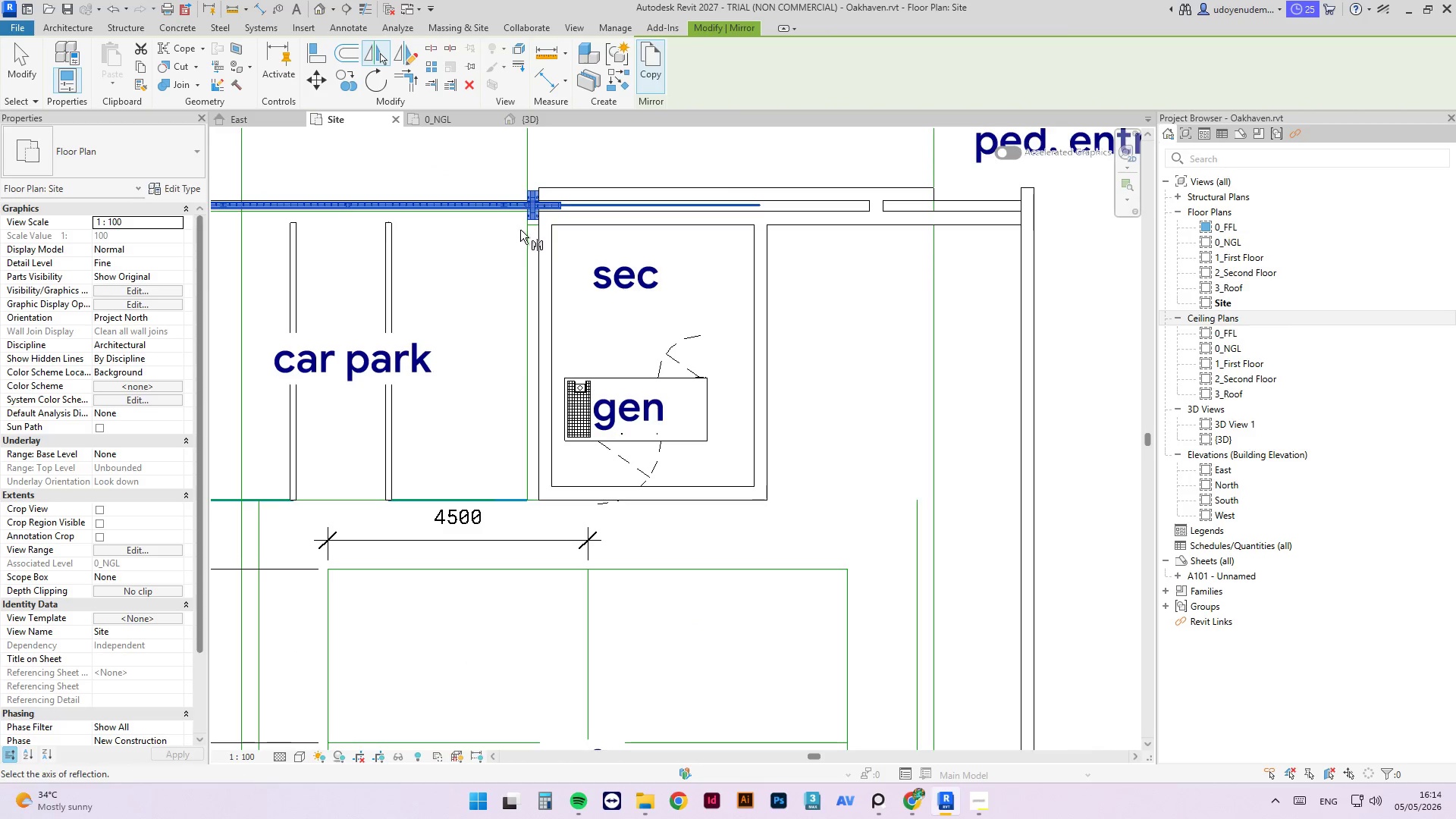 
scroll: coordinate [532, 218], scroll_direction: up, amount: 10.0
 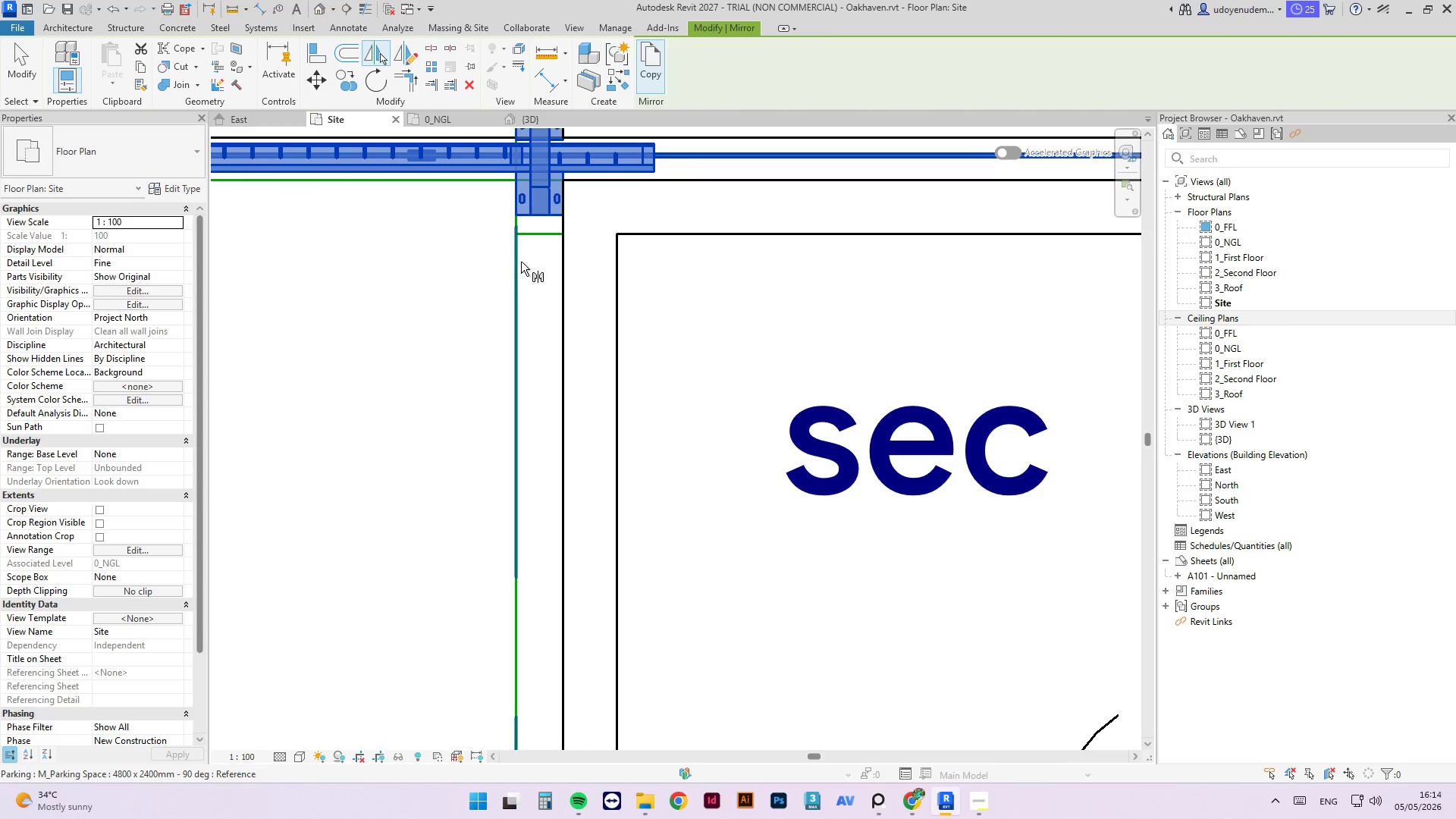 
scroll: coordinate [568, 281], scroll_direction: down, amount: 7.0
 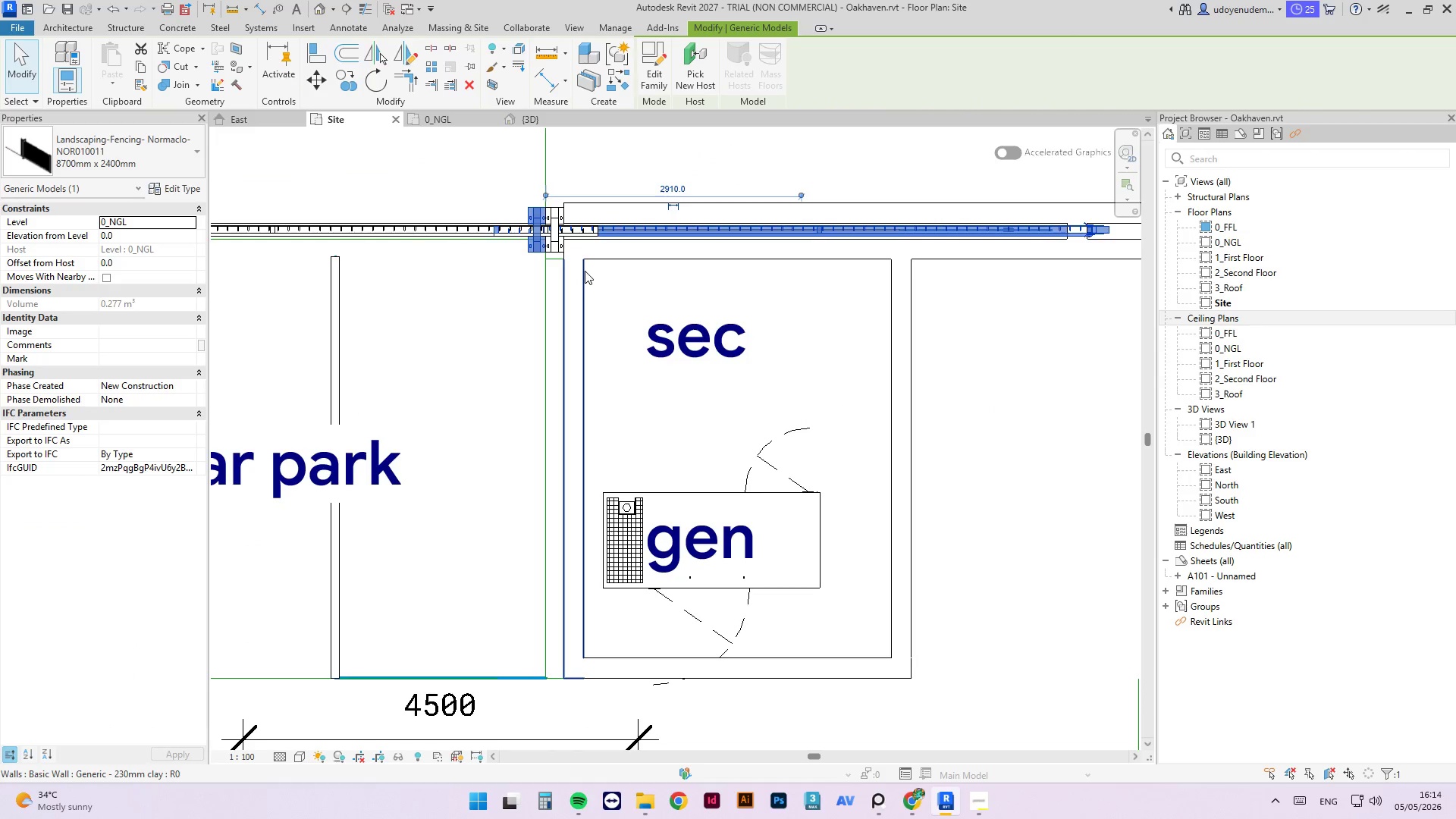 
key(Escape)
 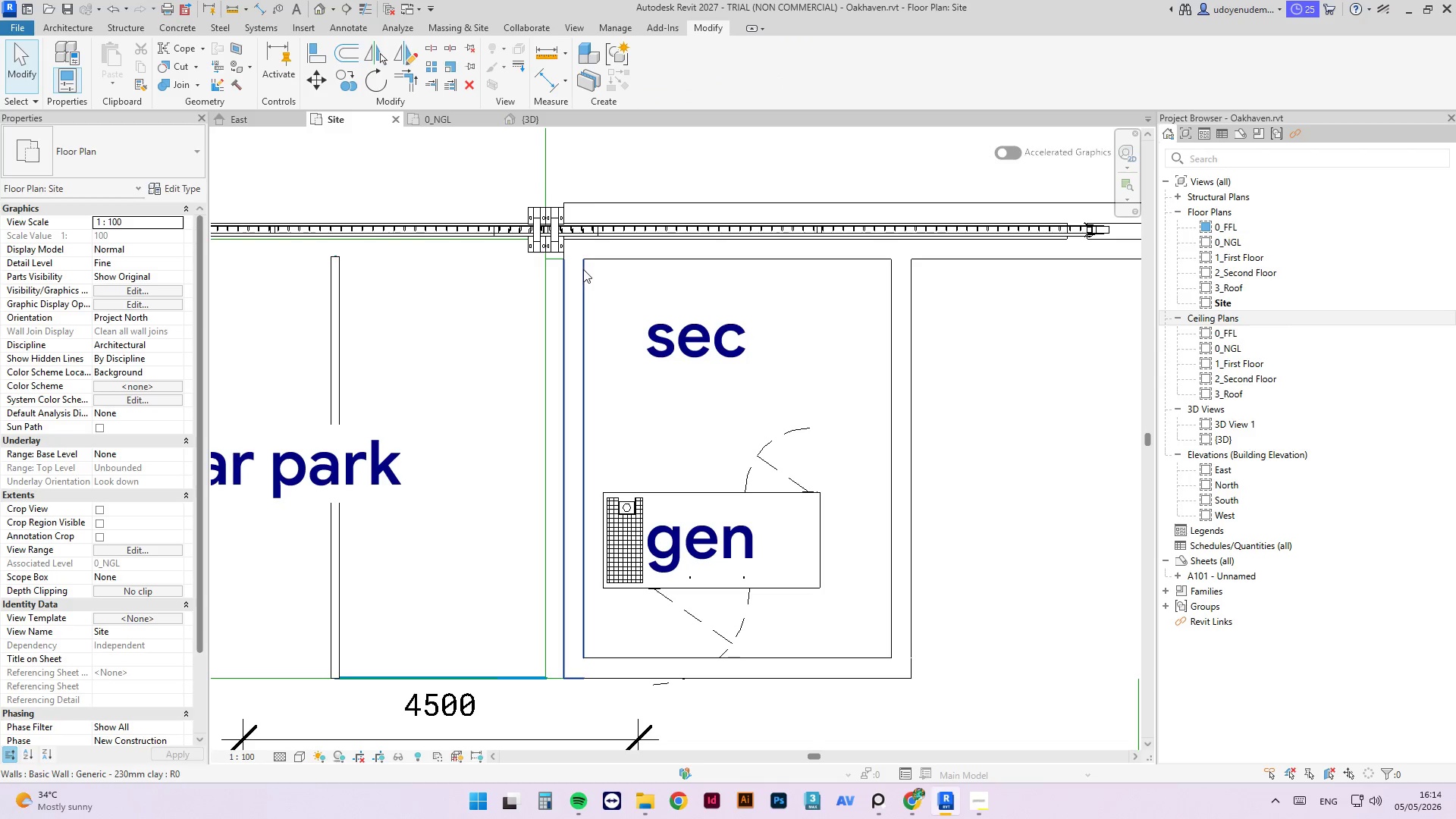 
key(Escape)
 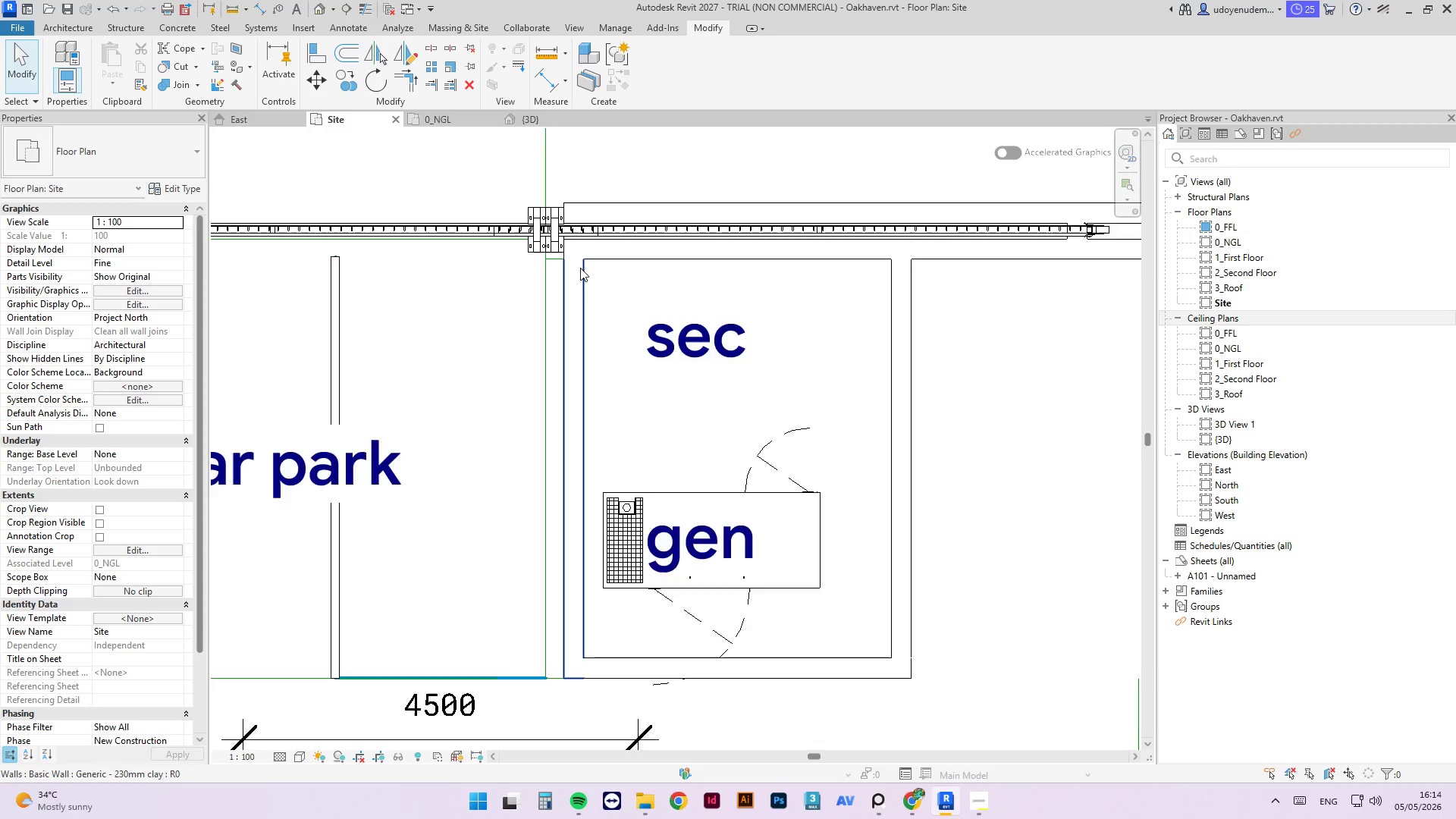 
scroll: coordinate [580, 268], scroll_direction: down, amount: 2.0
 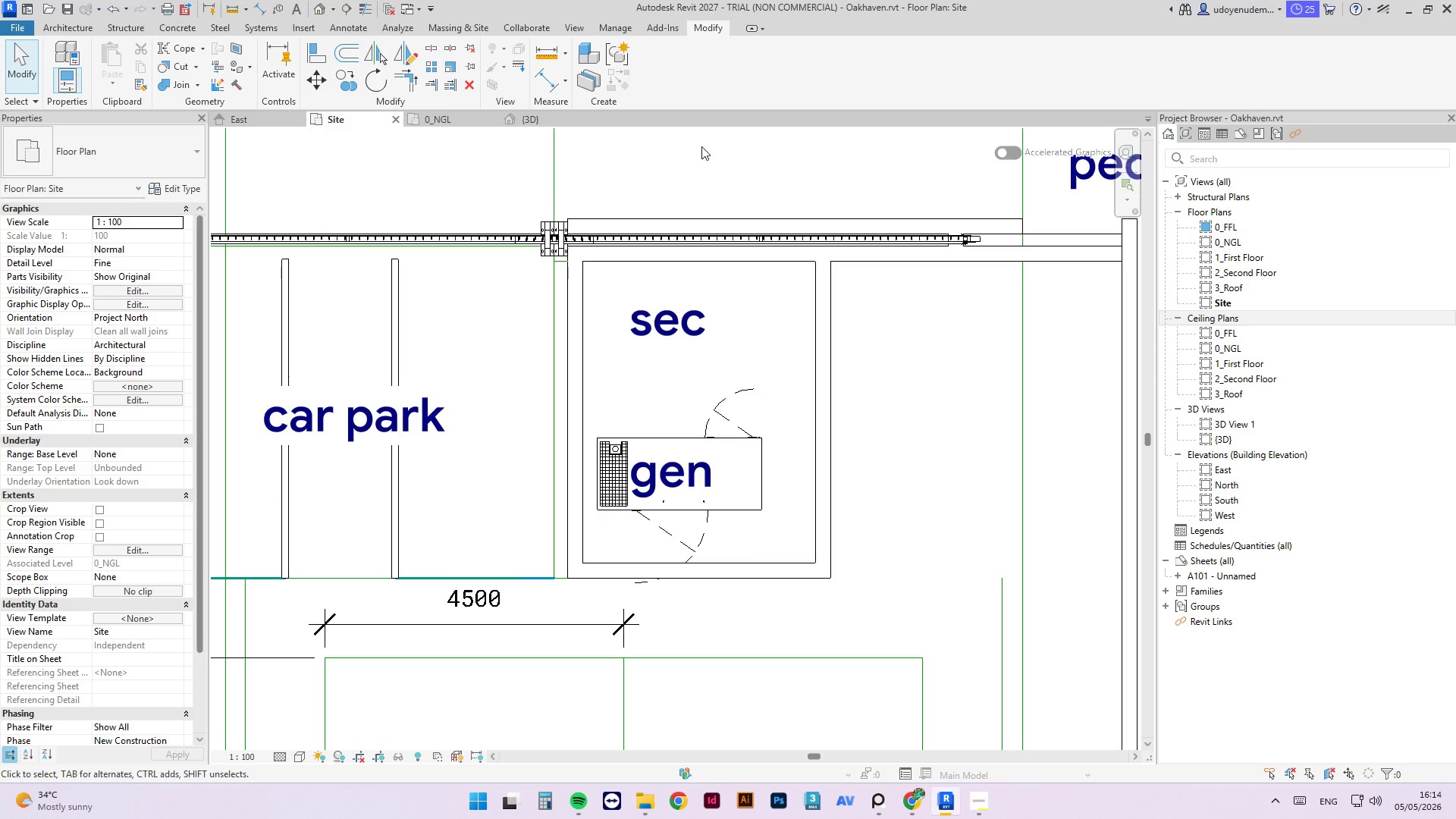 
left_click([712, 146])
 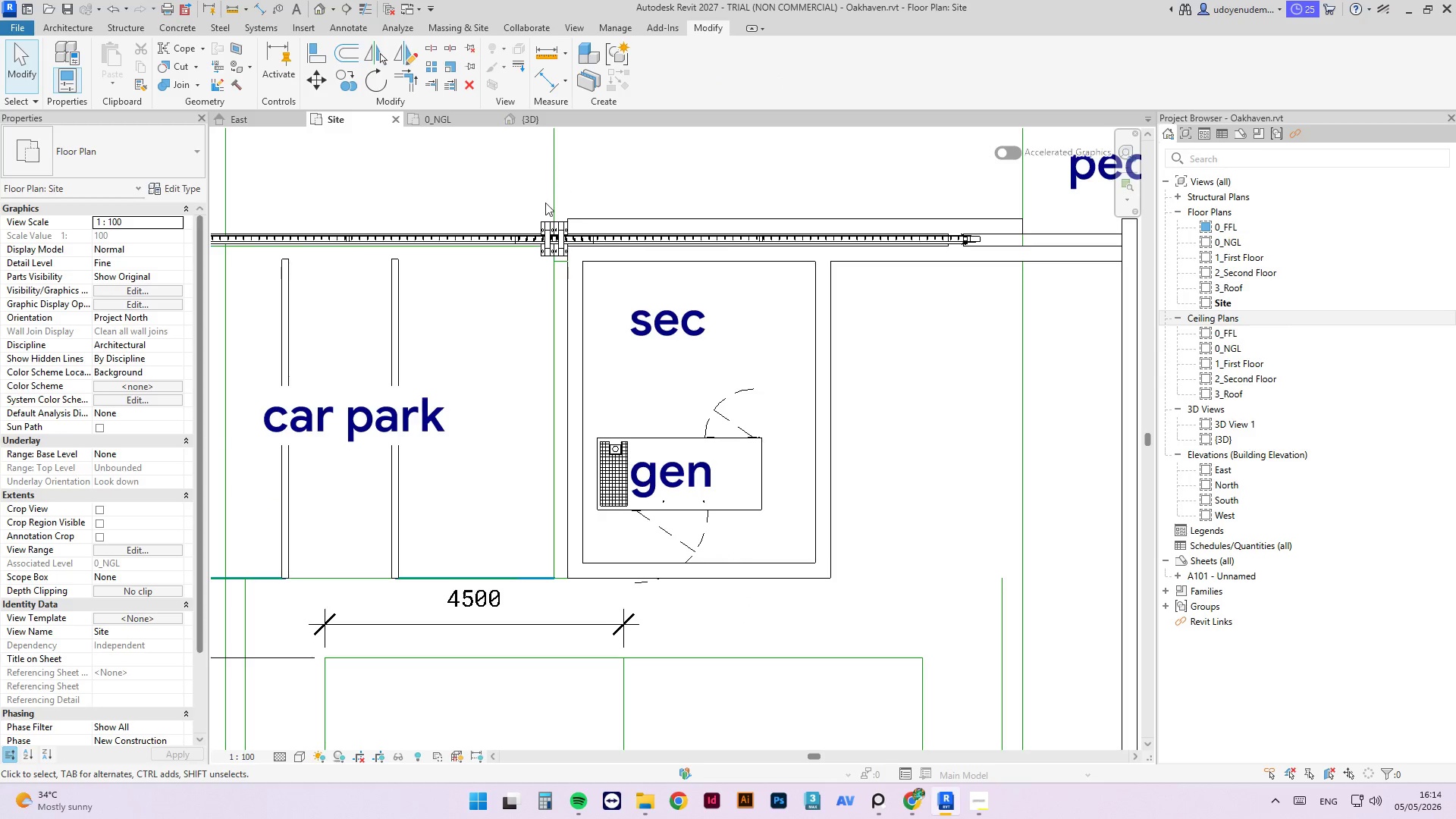 
left_click([534, 241])
 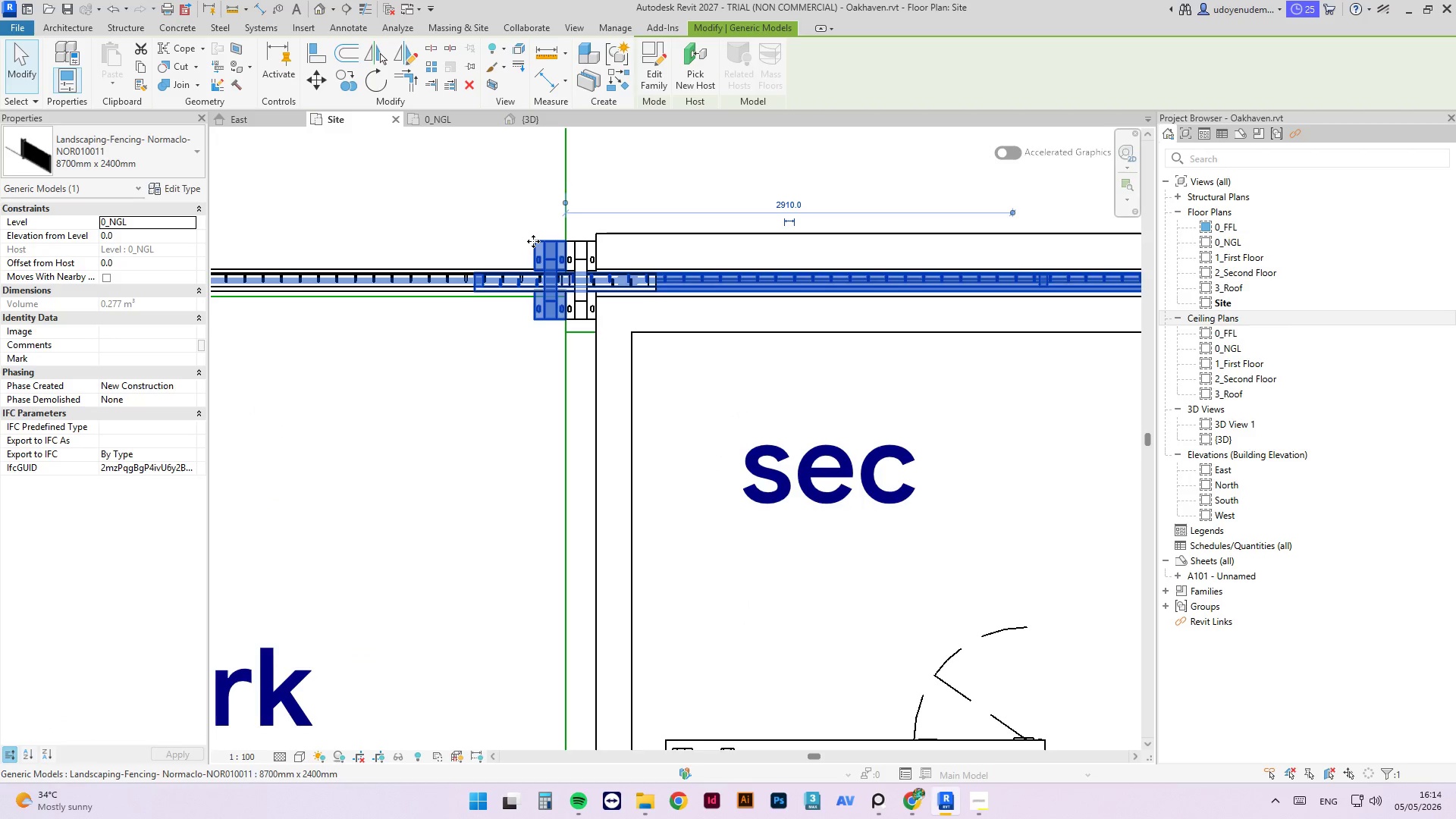 
scroll: coordinate [544, 215], scroll_direction: up, amount: 6.0
 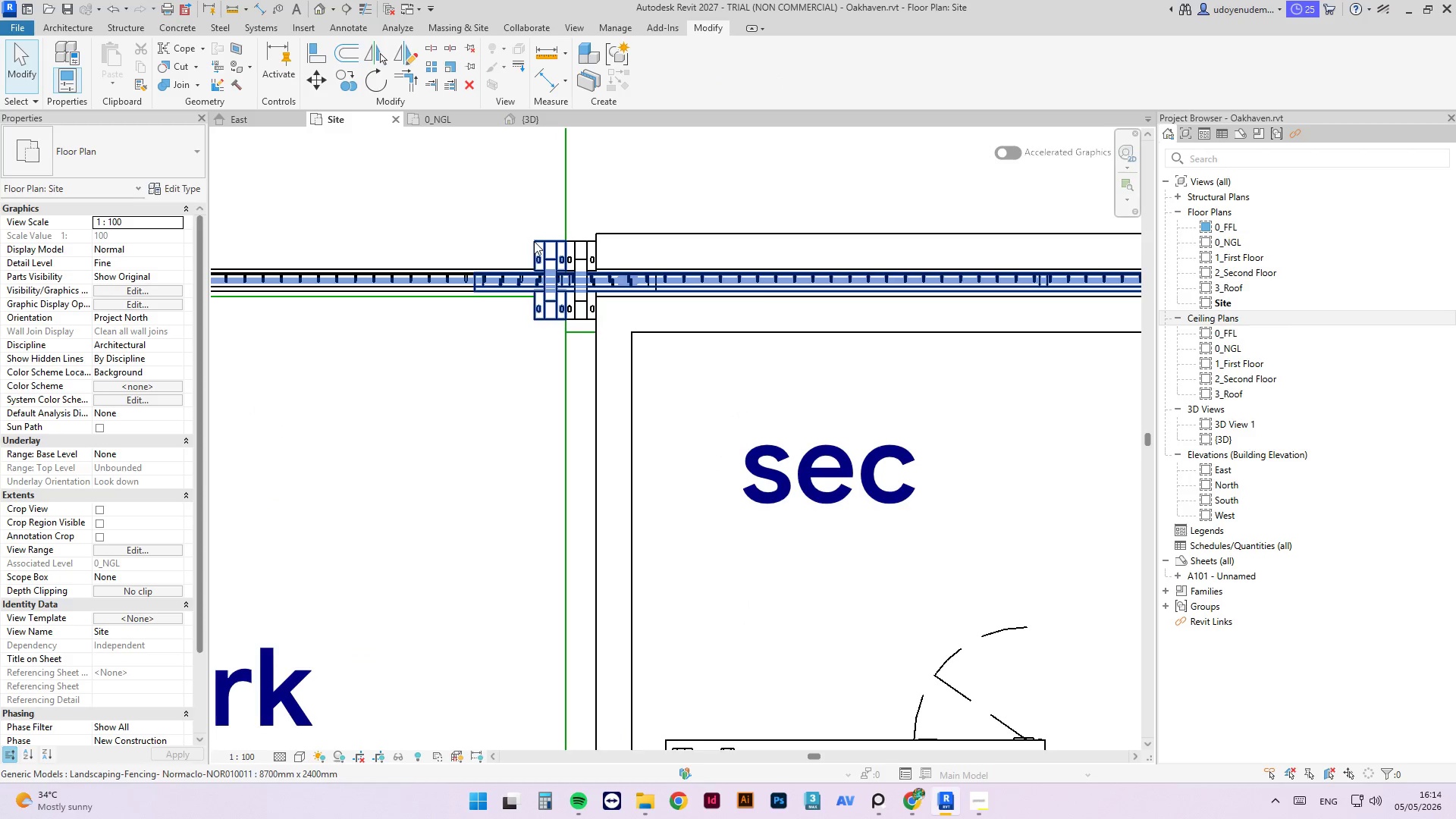 
key(A)
 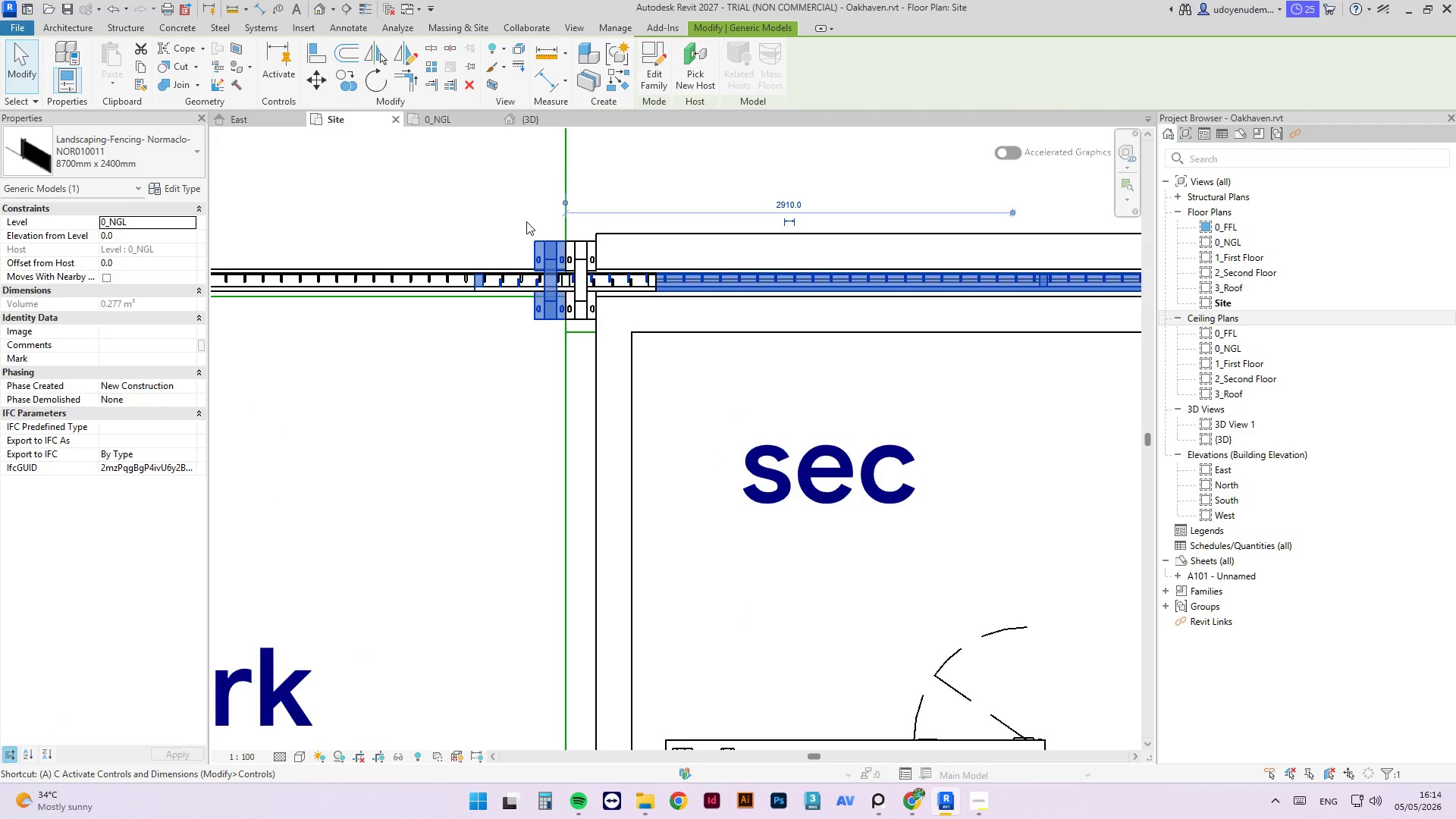 
key(L)
 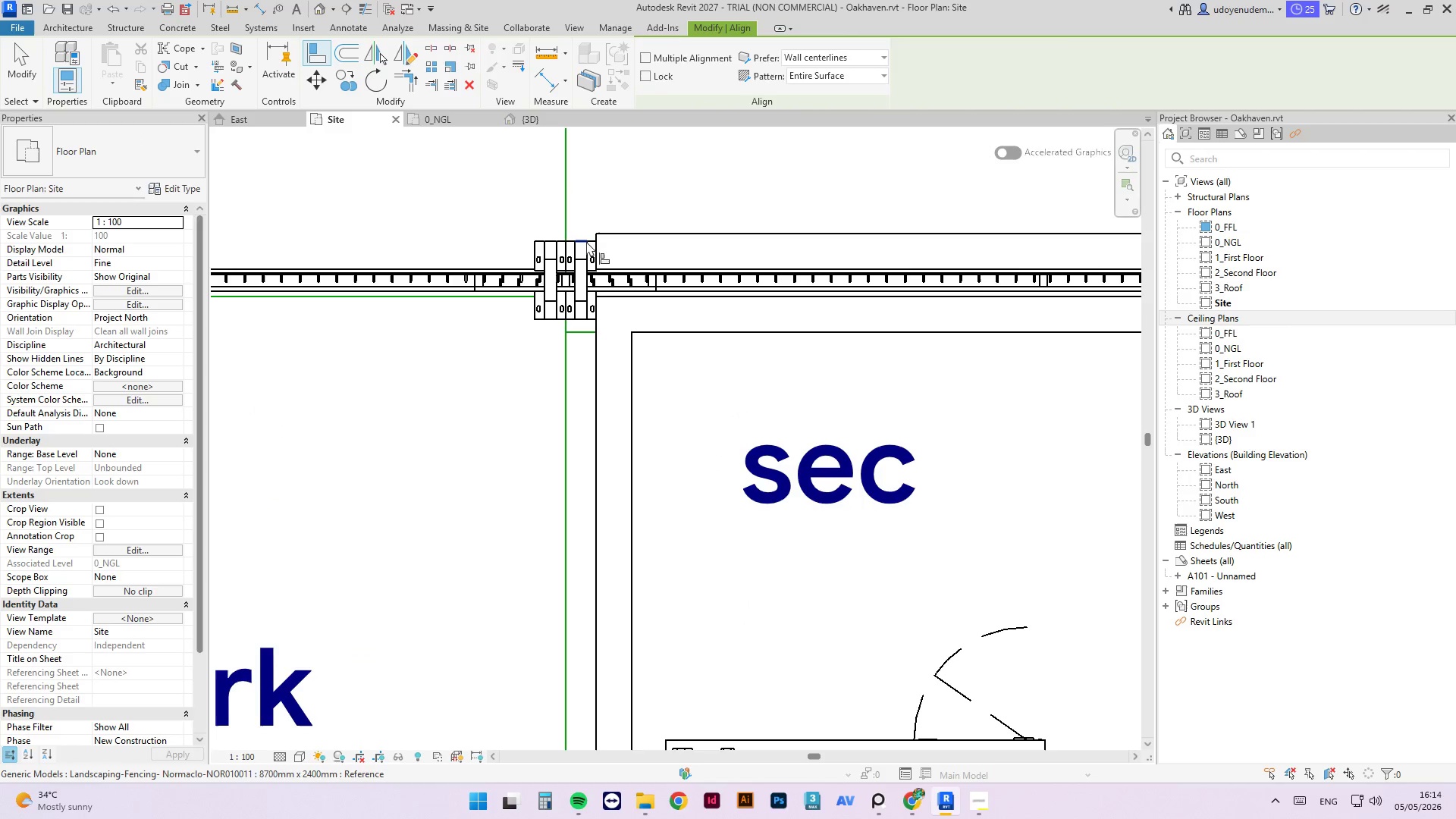 
key(Escape)
 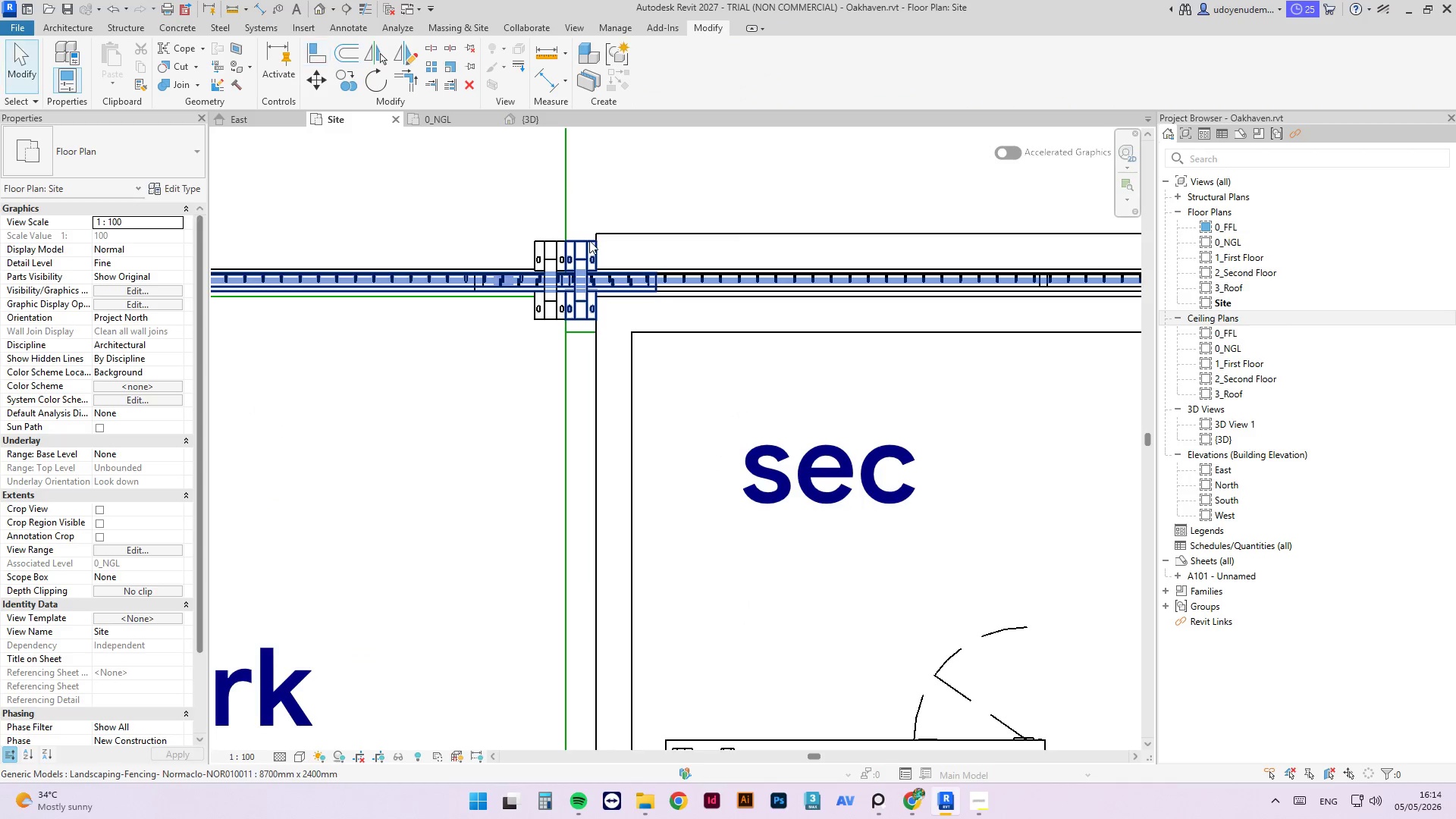 
key(Escape)
 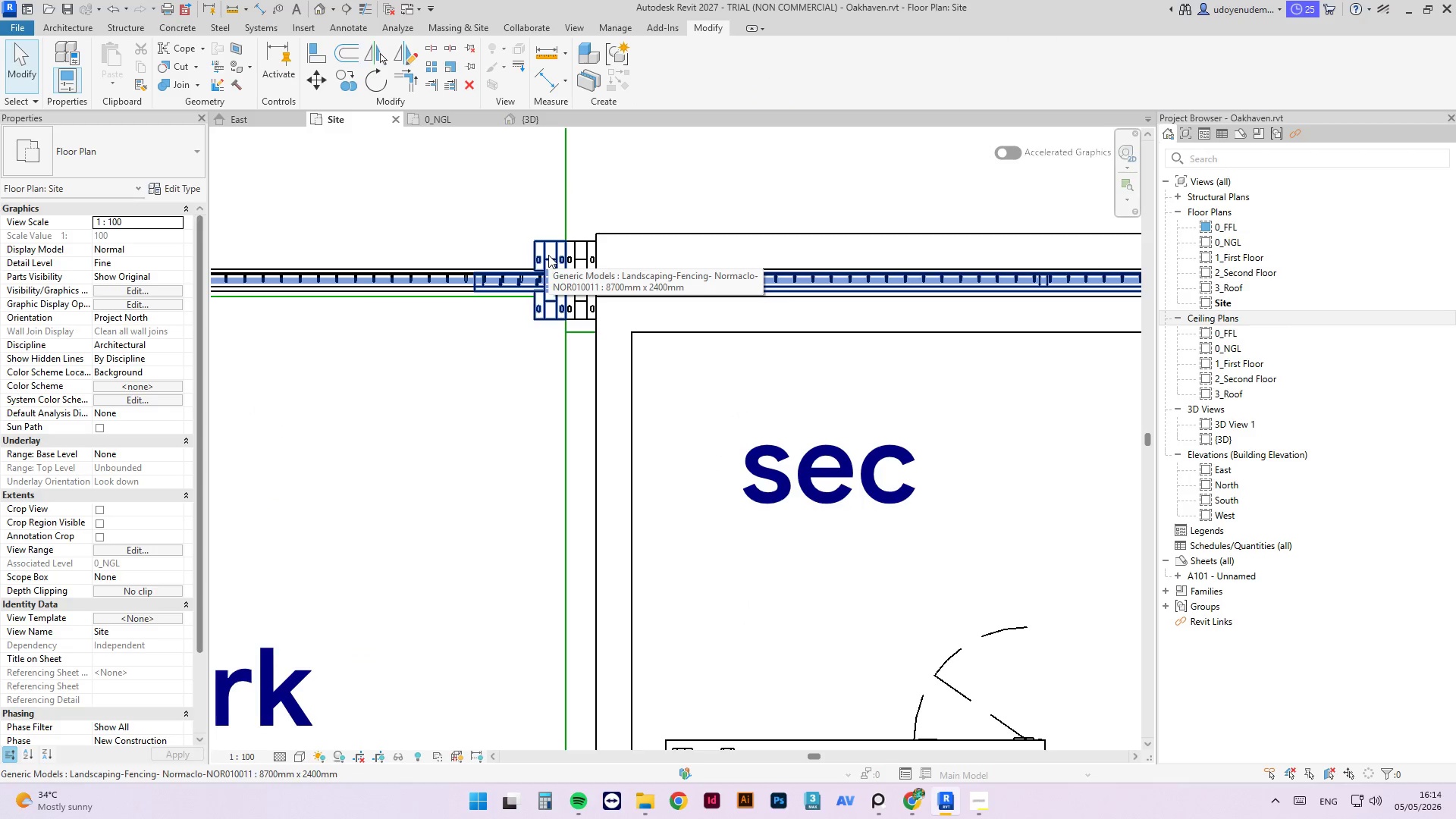 
left_click([548, 255])
 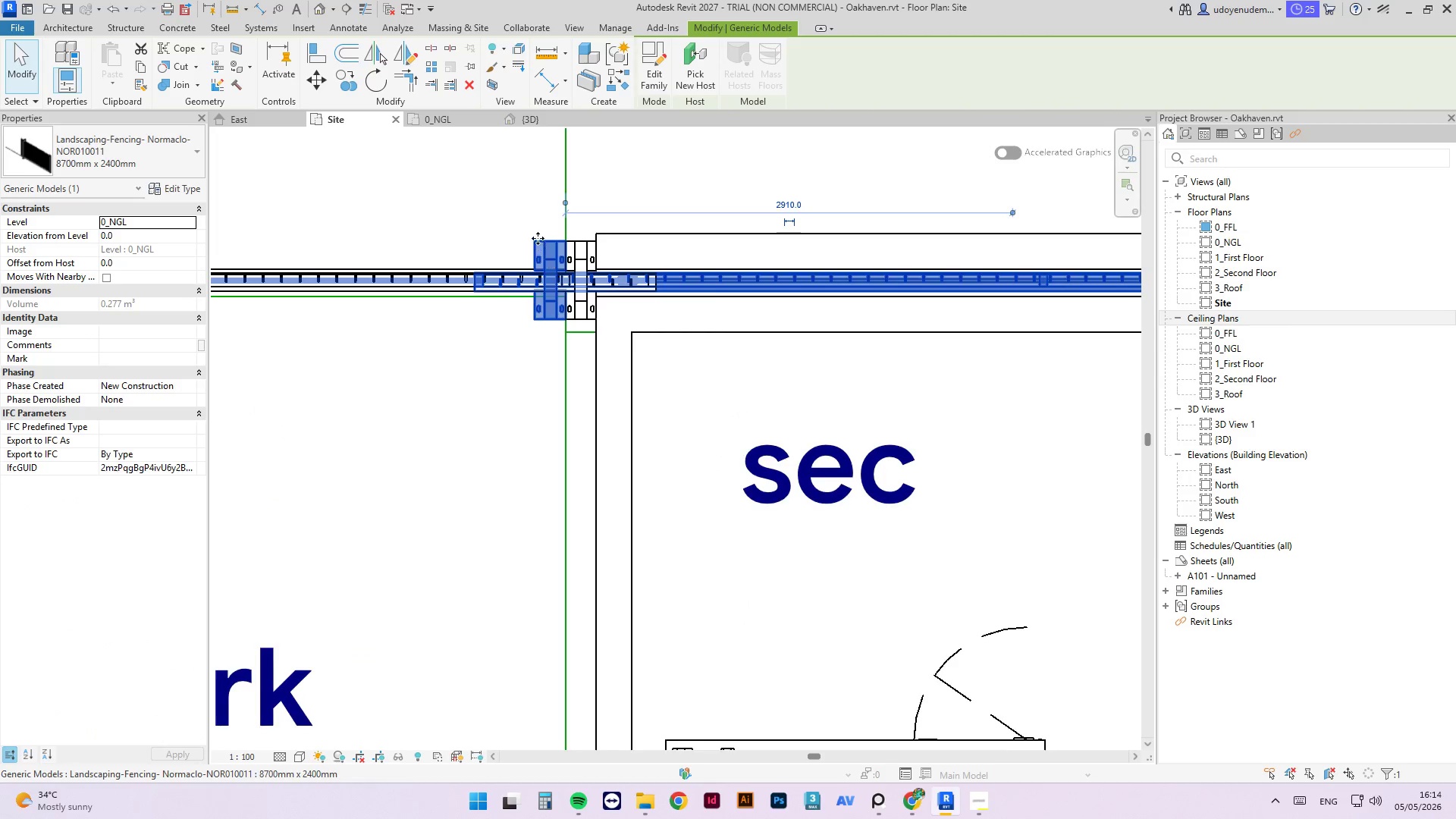 
scroll: coordinate [538, 237], scroll_direction: up, amount: 3.0
 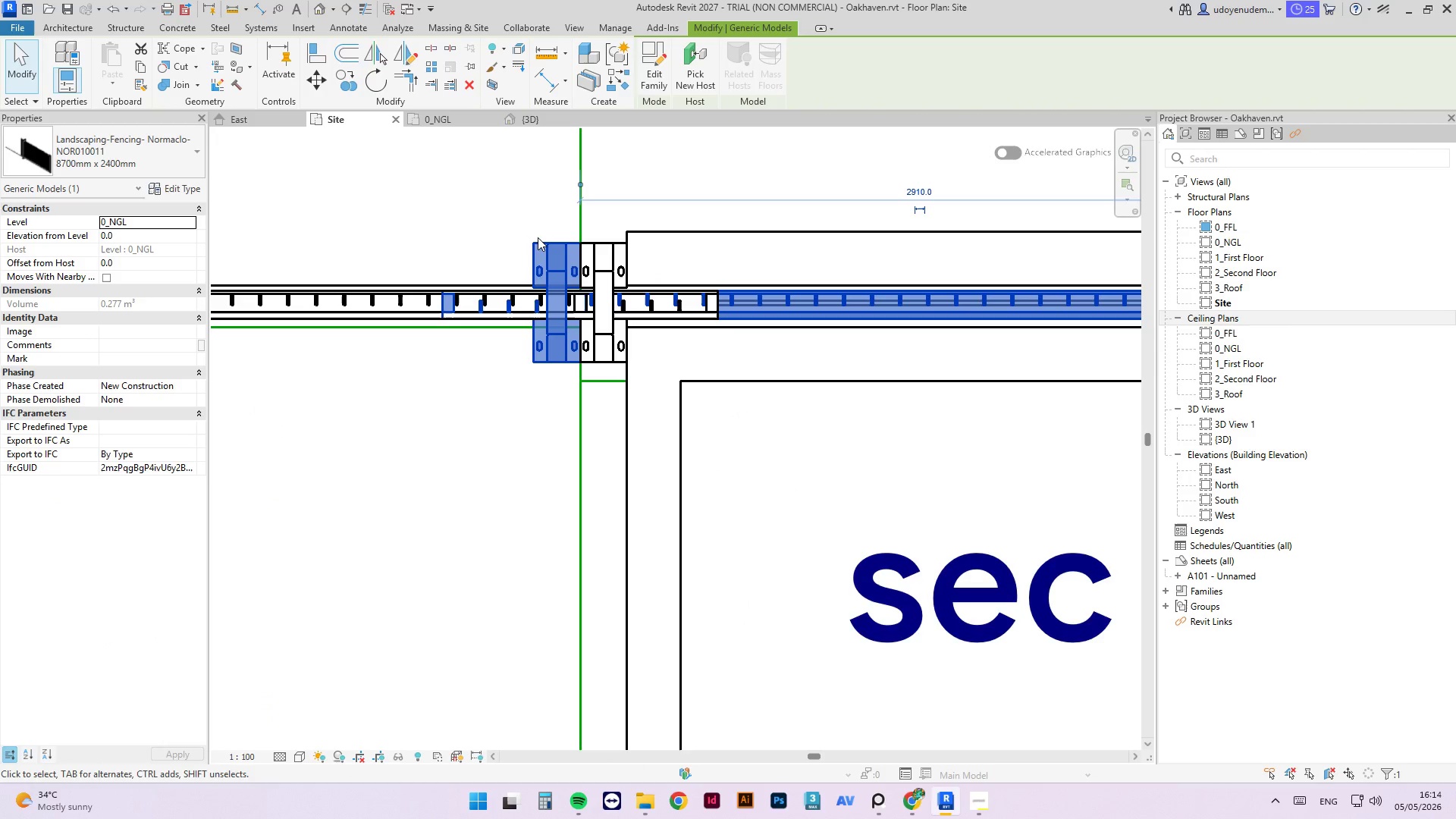 
key(A)
 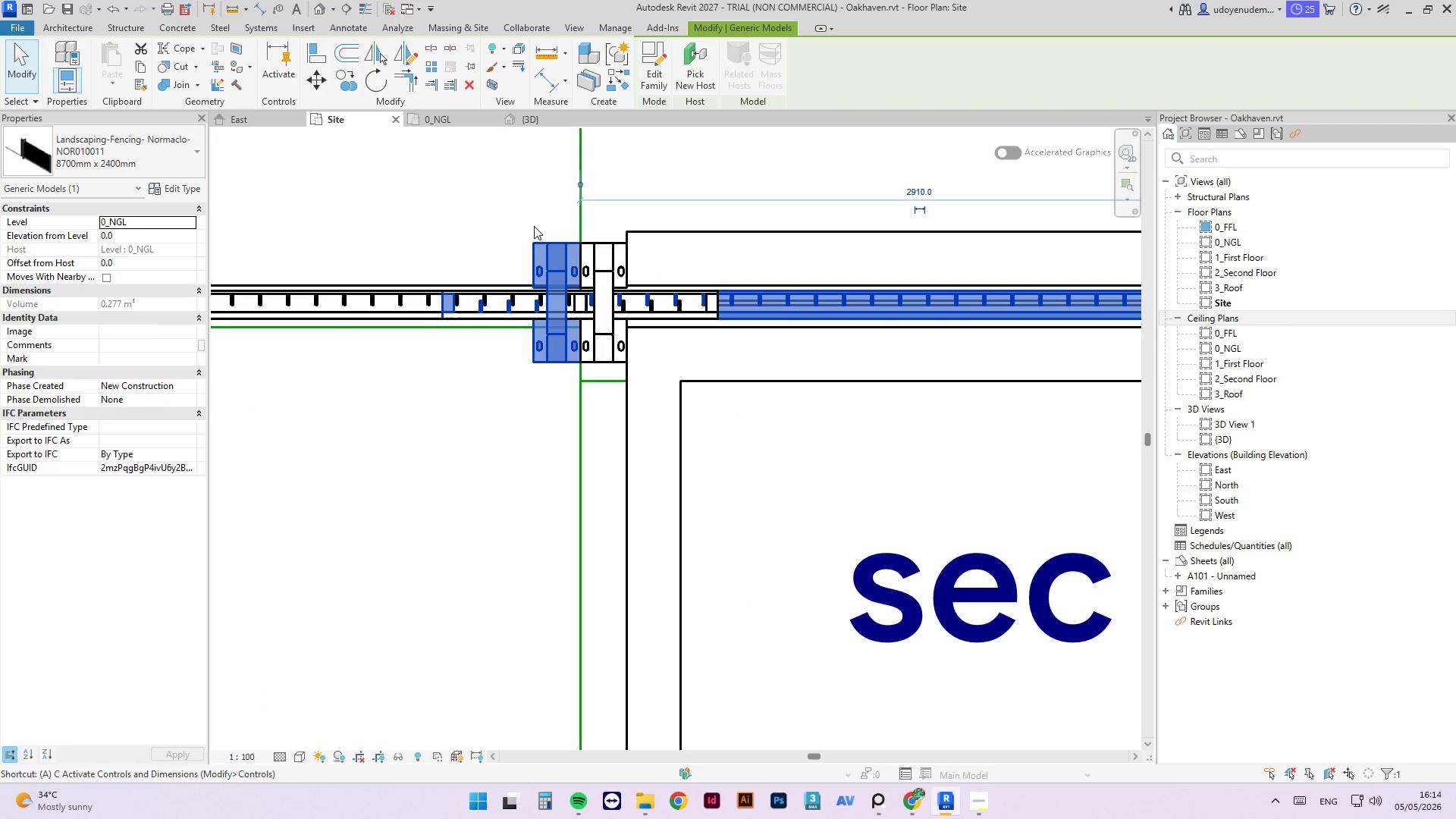 
key(L)
 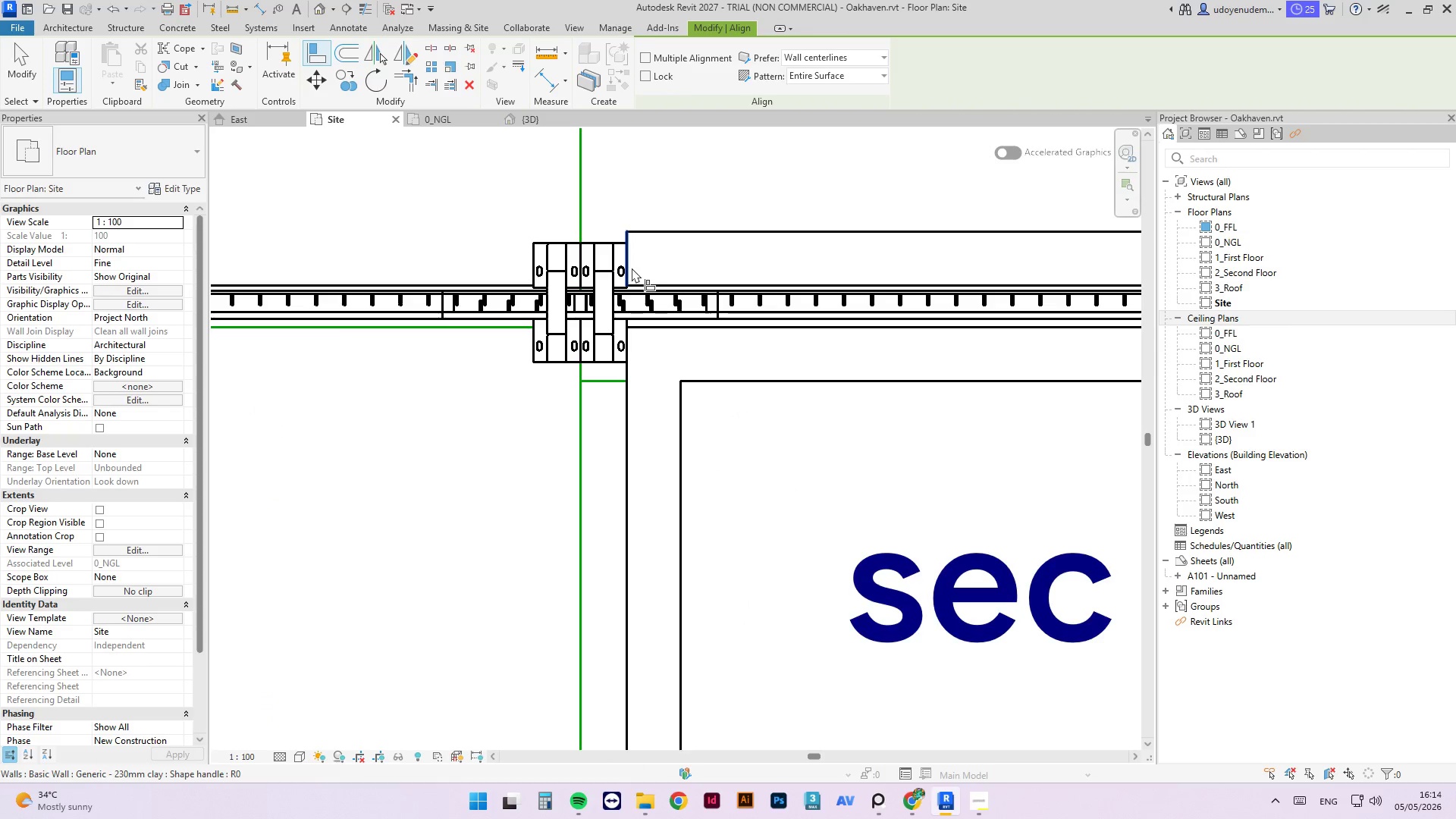 
left_click([630, 268])
 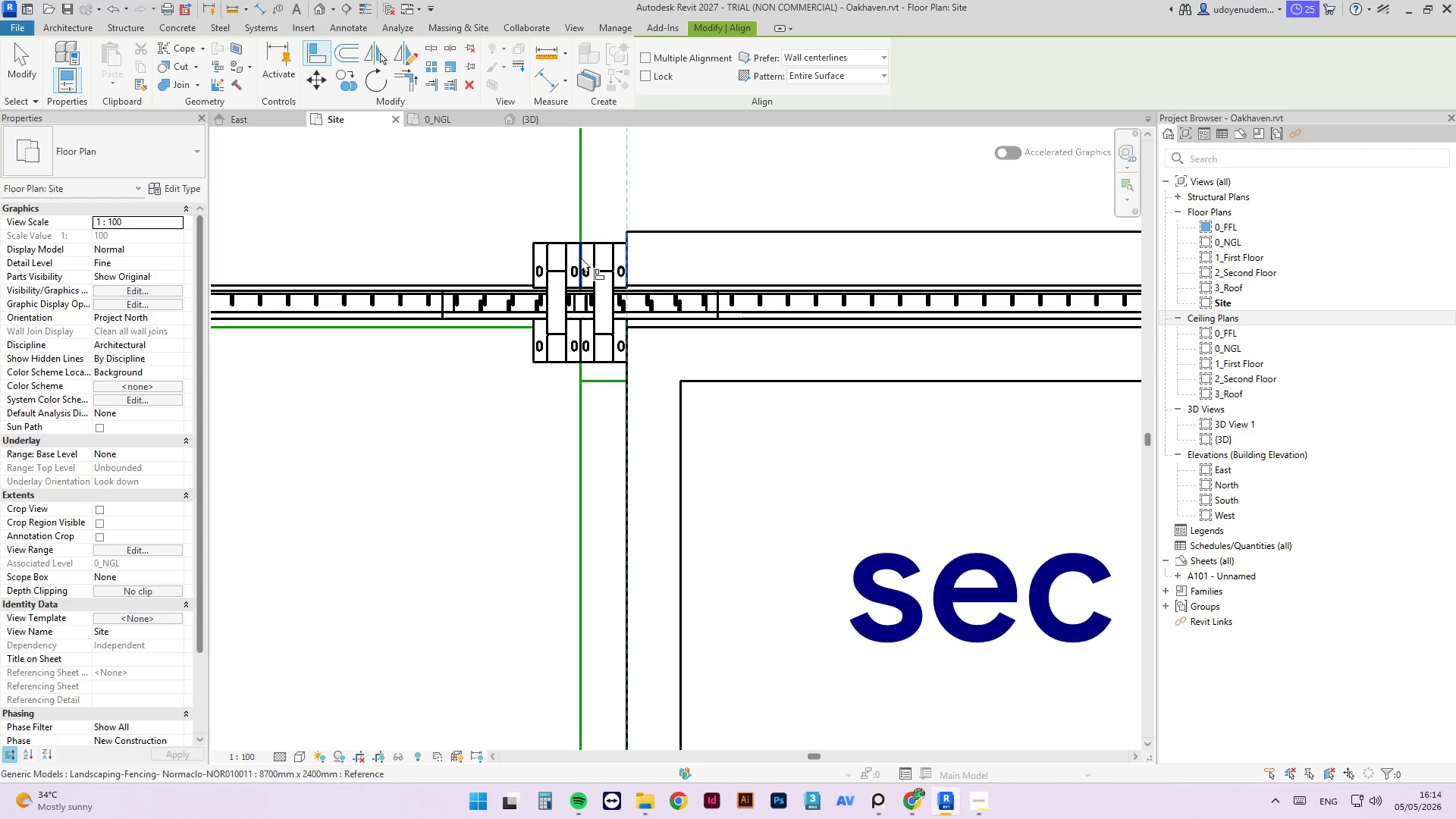 
left_click([581, 257])
 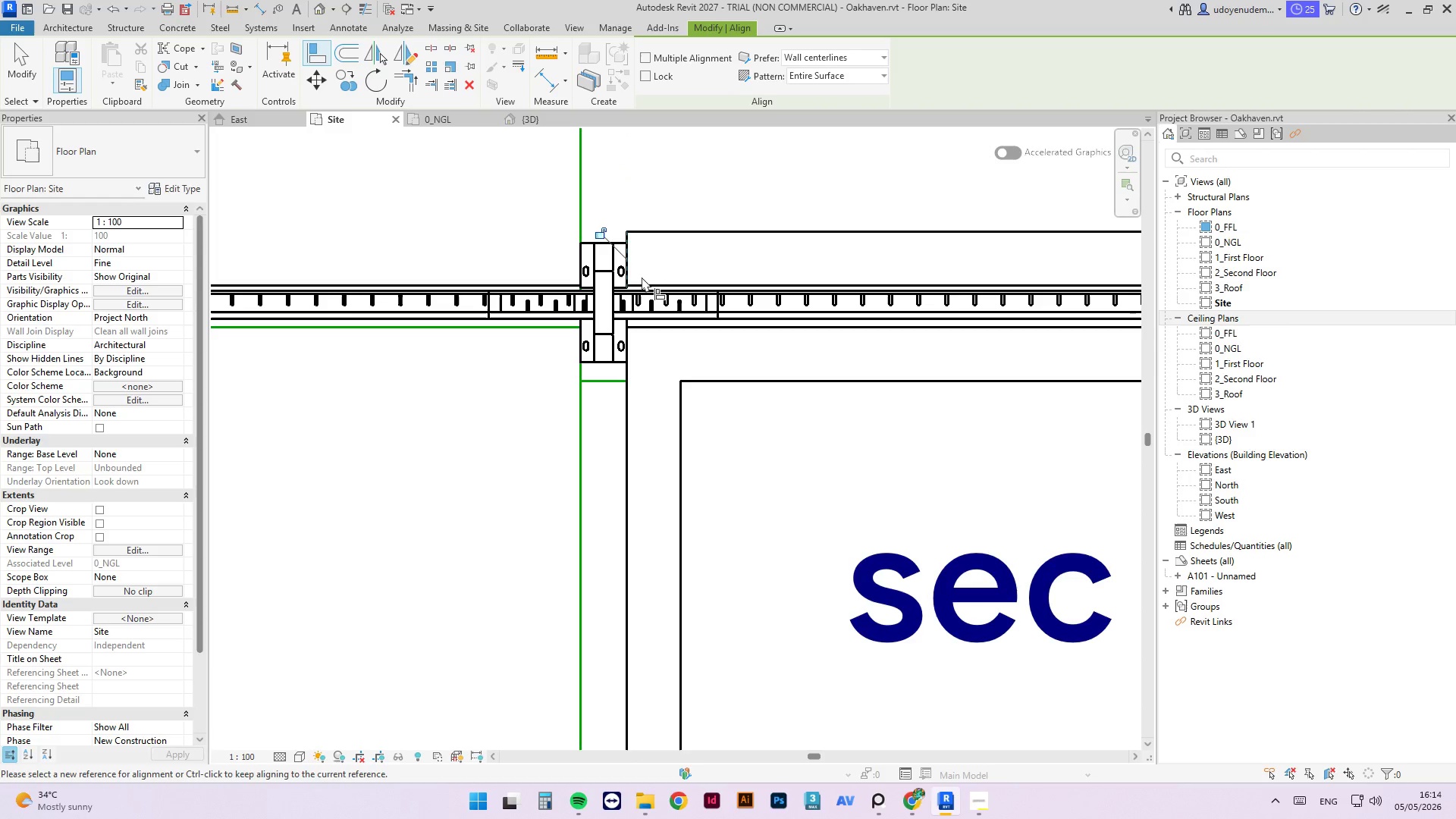 
key(Escape)
 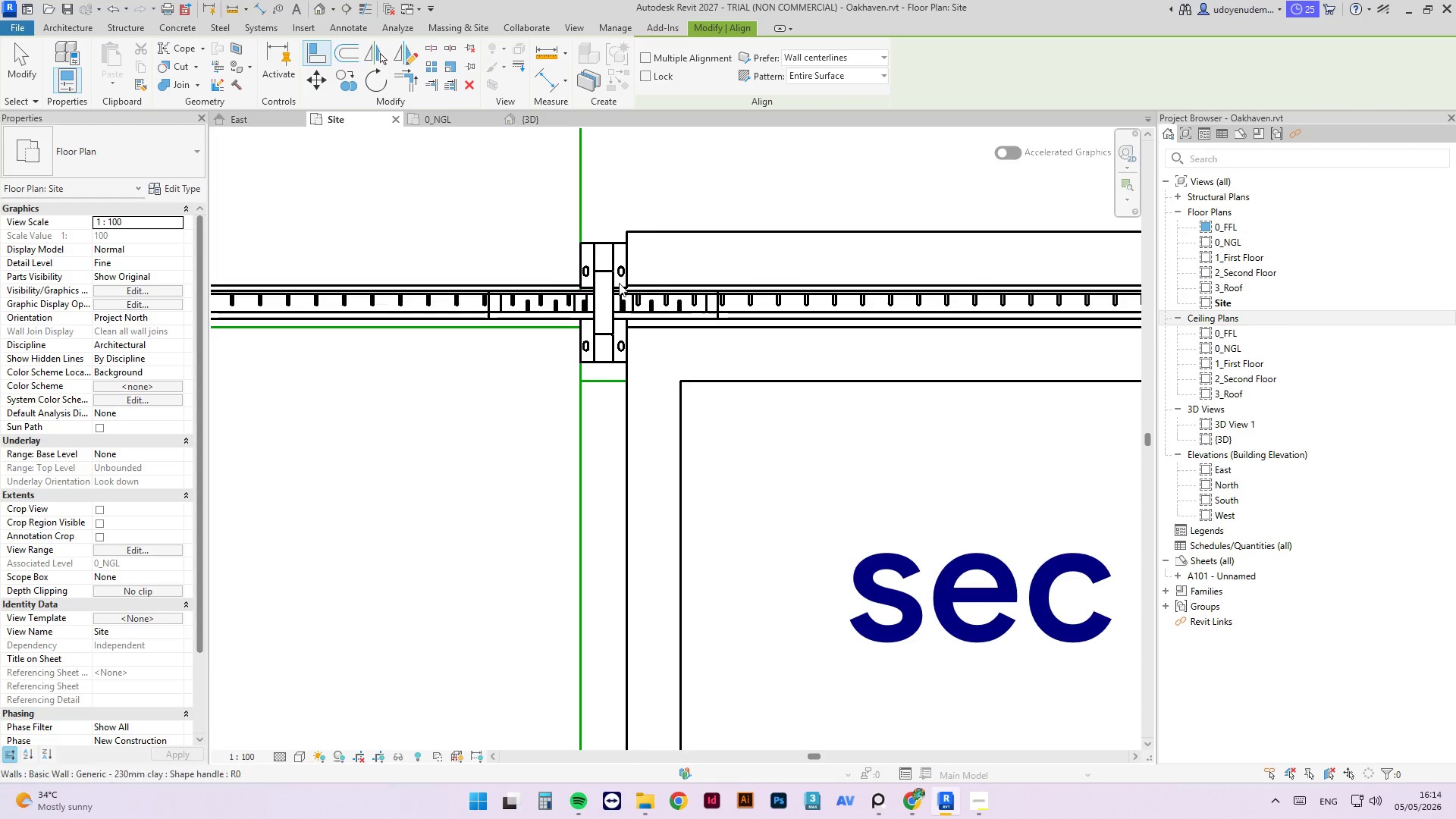 
key(Escape)
 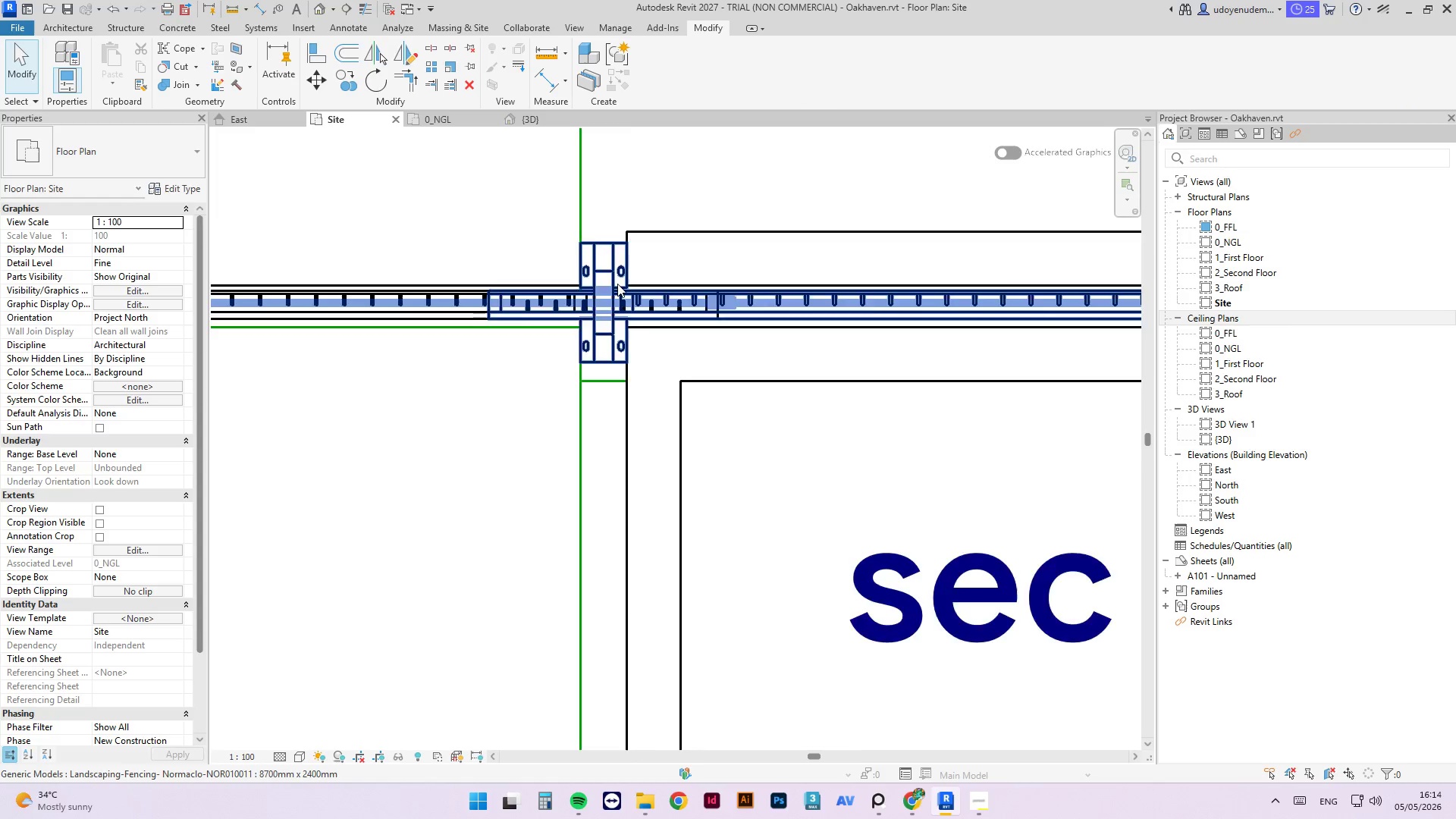 
scroll: coordinate [909, 286], scroll_direction: down, amount: 10.0
 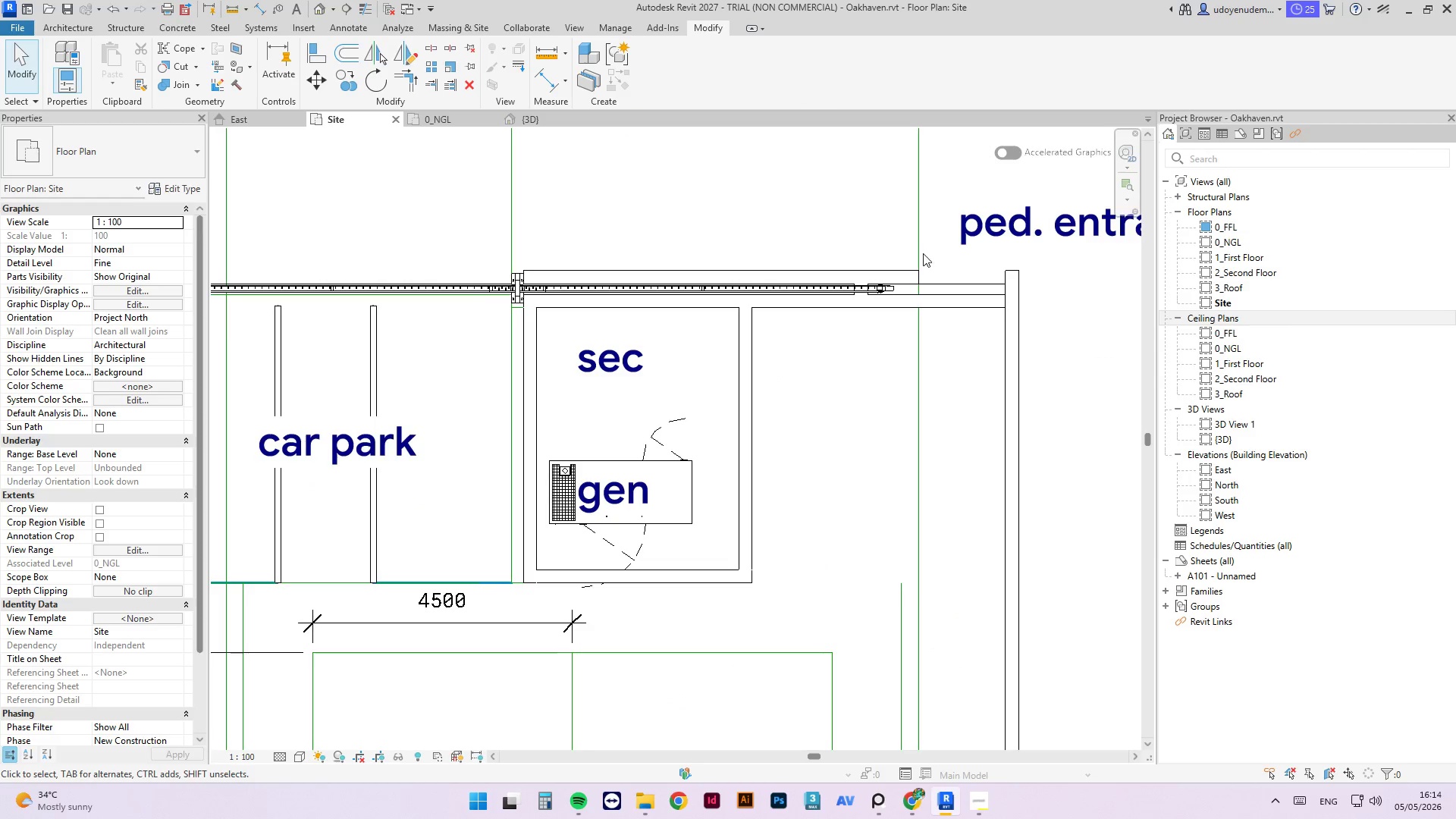 
left_click([856, 236])
 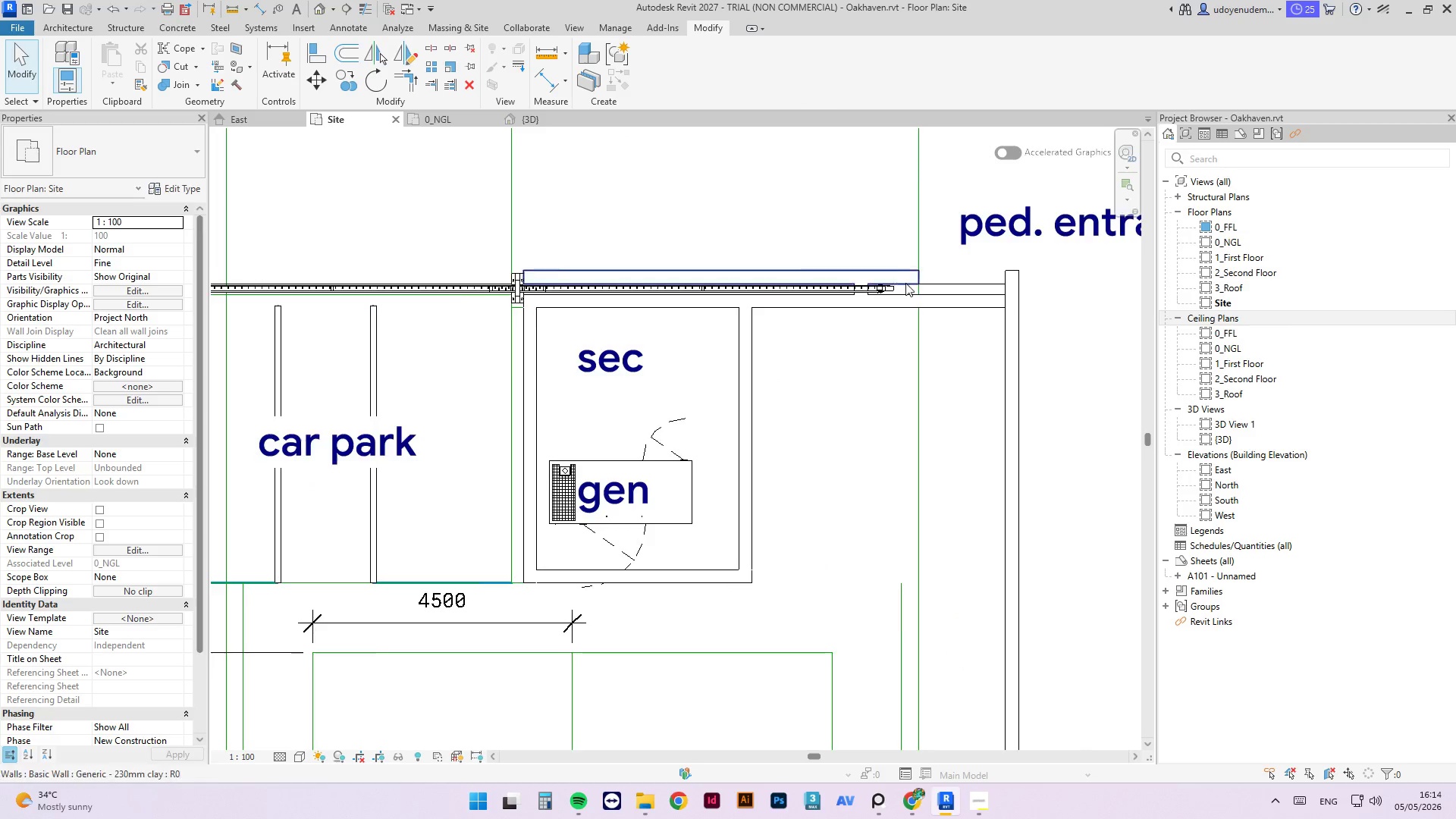 
scroll: coordinate [852, 293], scroll_direction: up, amount: 11.0
 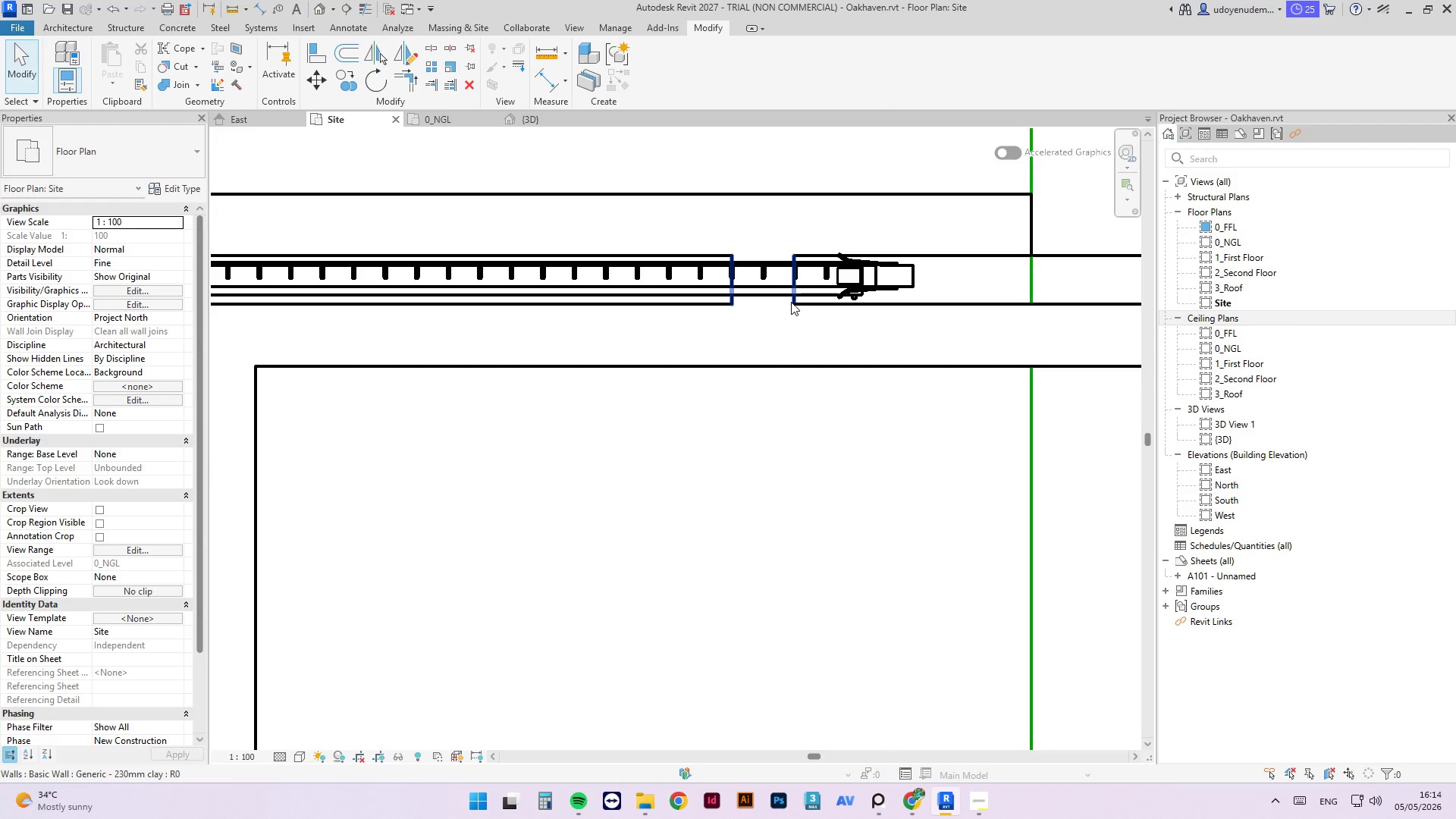 
left_click([791, 302])
 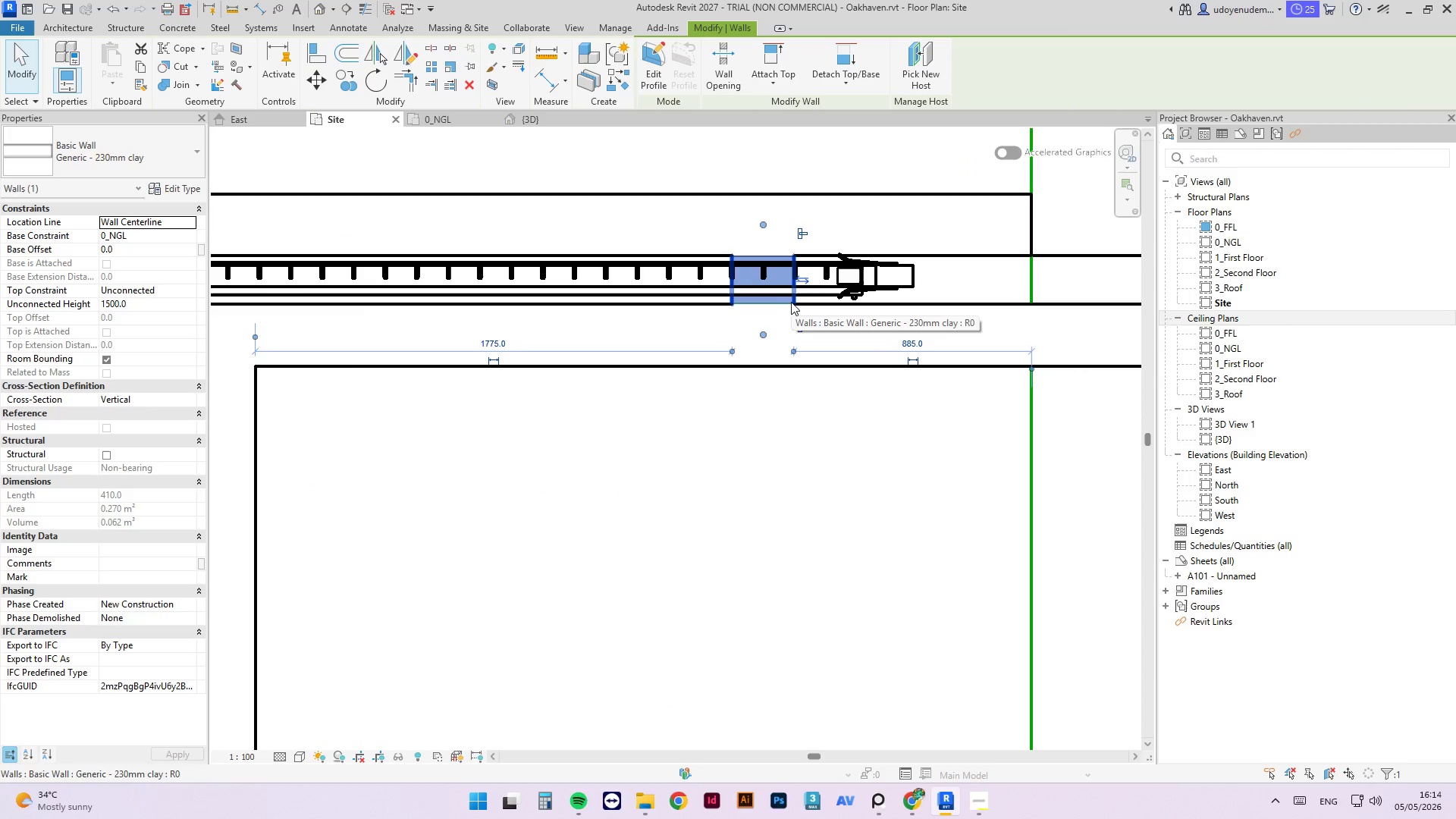 
key(A)
 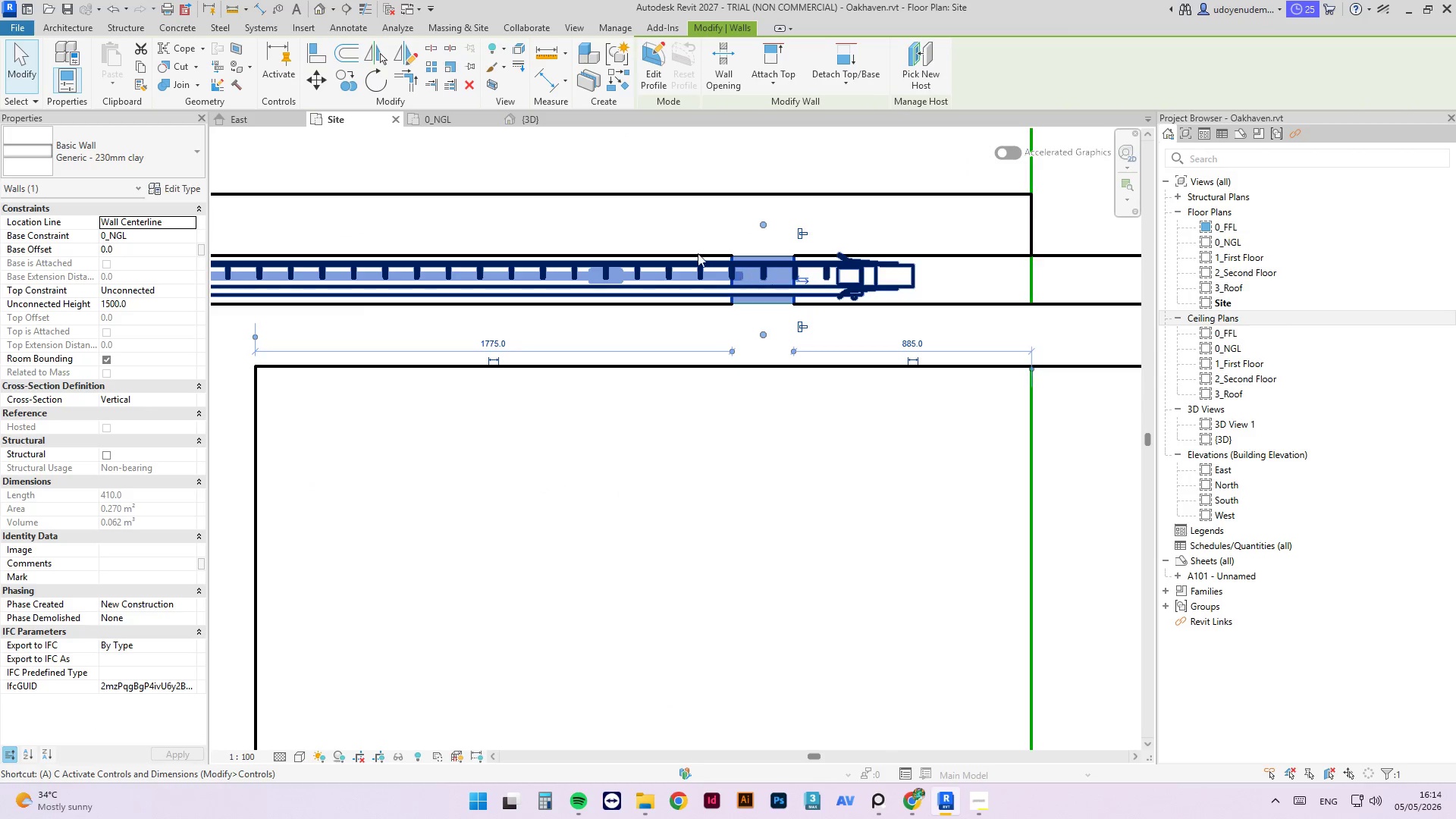 
key(L)
 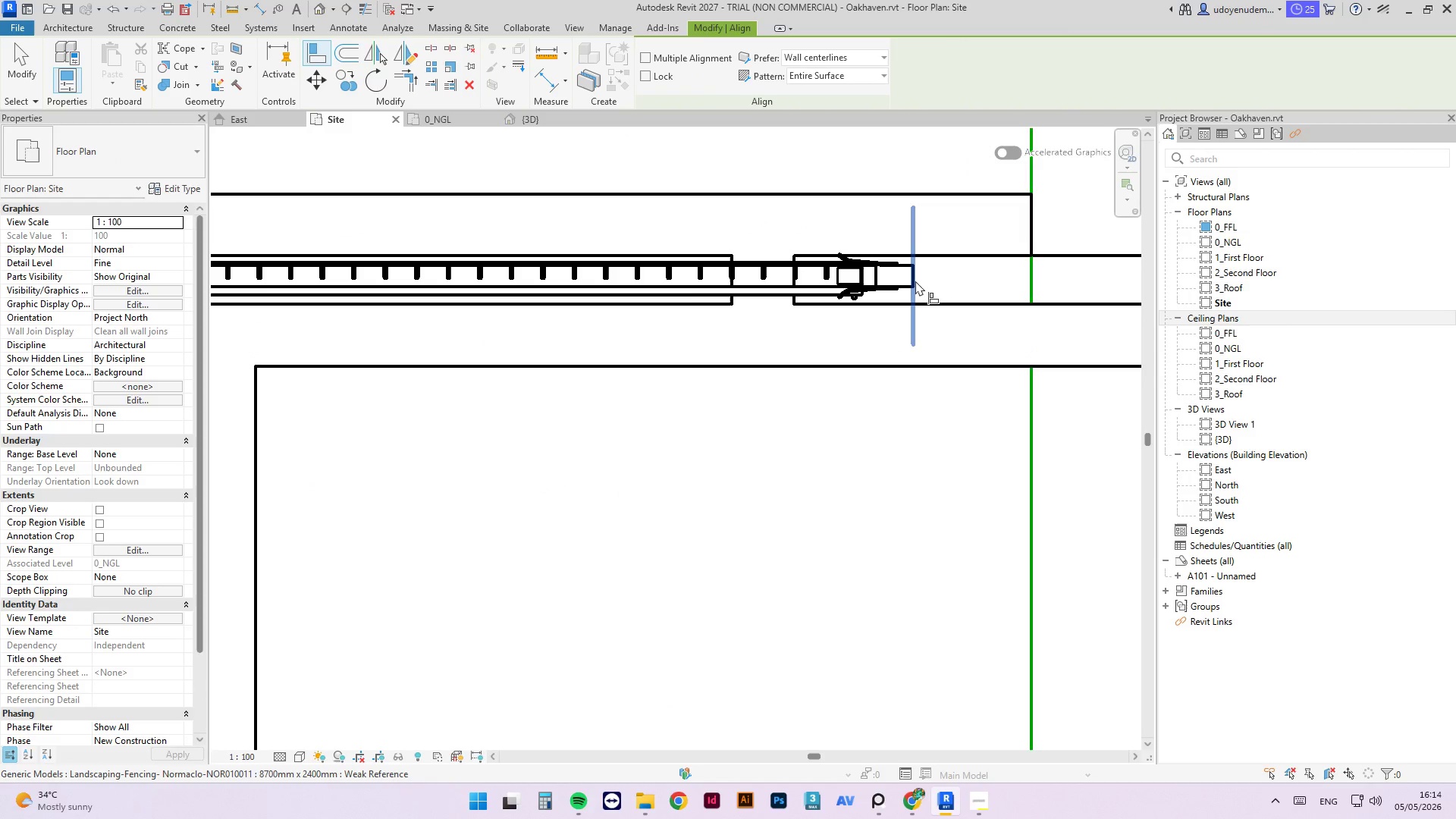 
left_click([917, 282])
 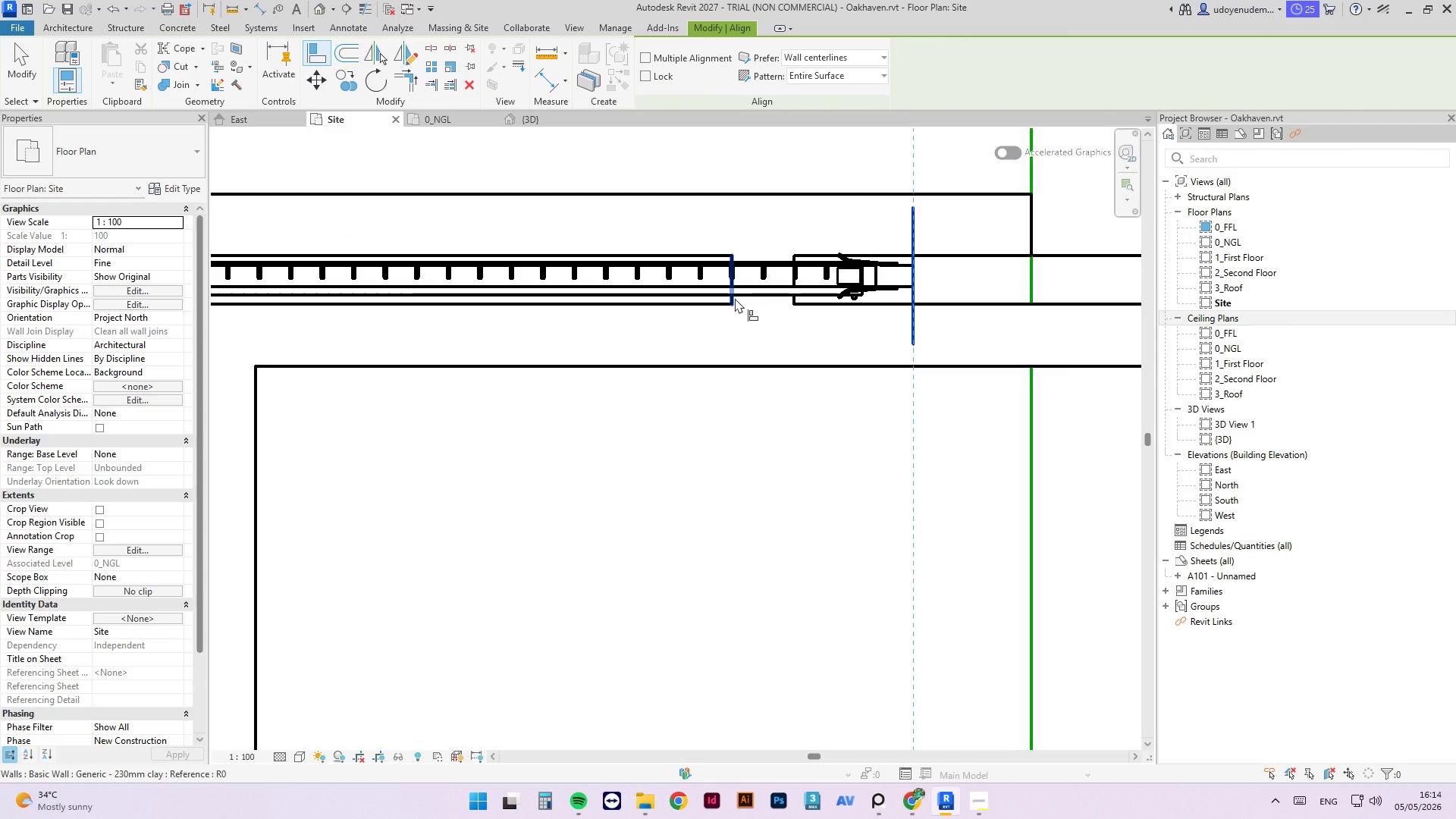 
left_click([733, 299])
 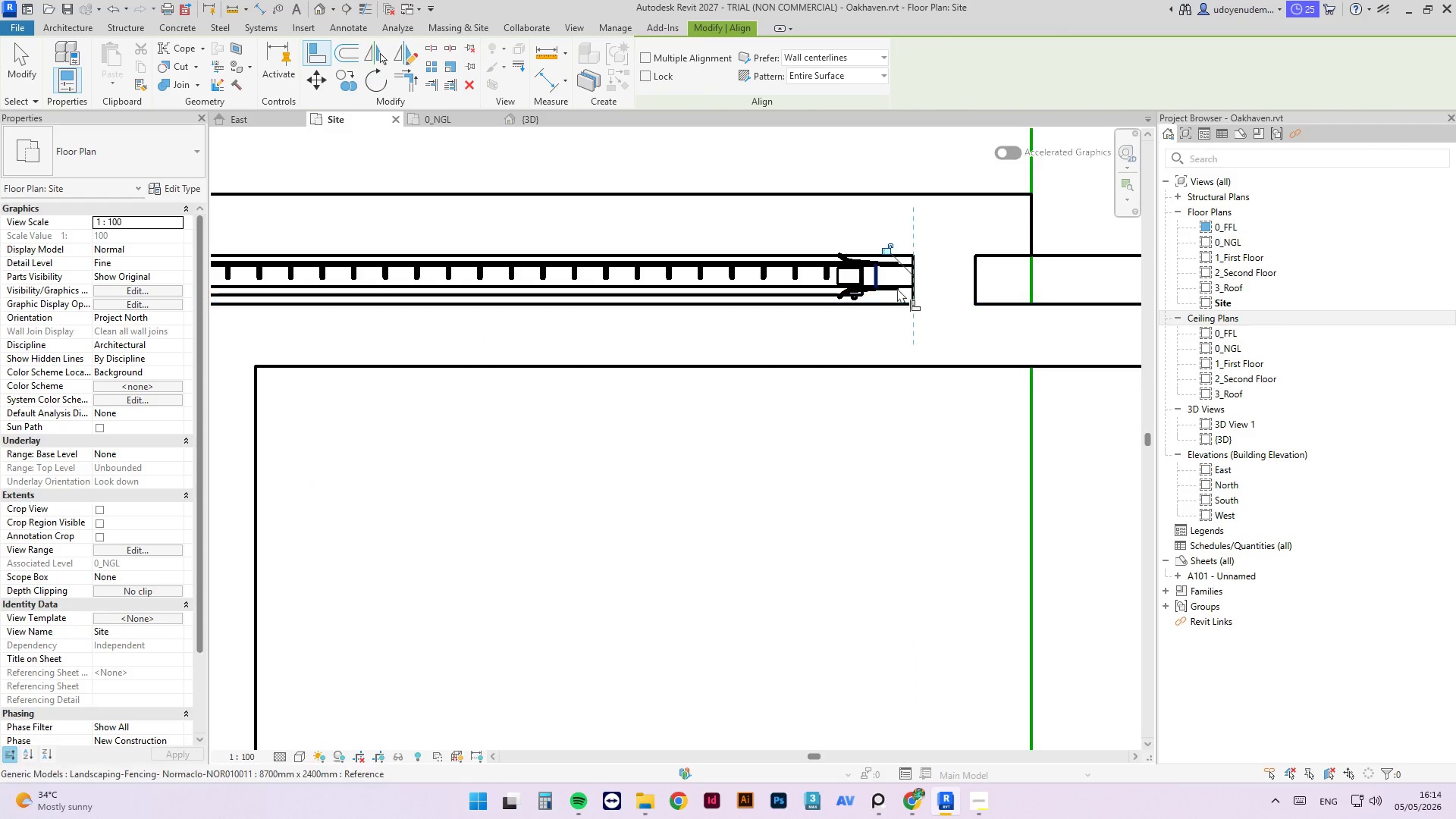 
key(Escape)
 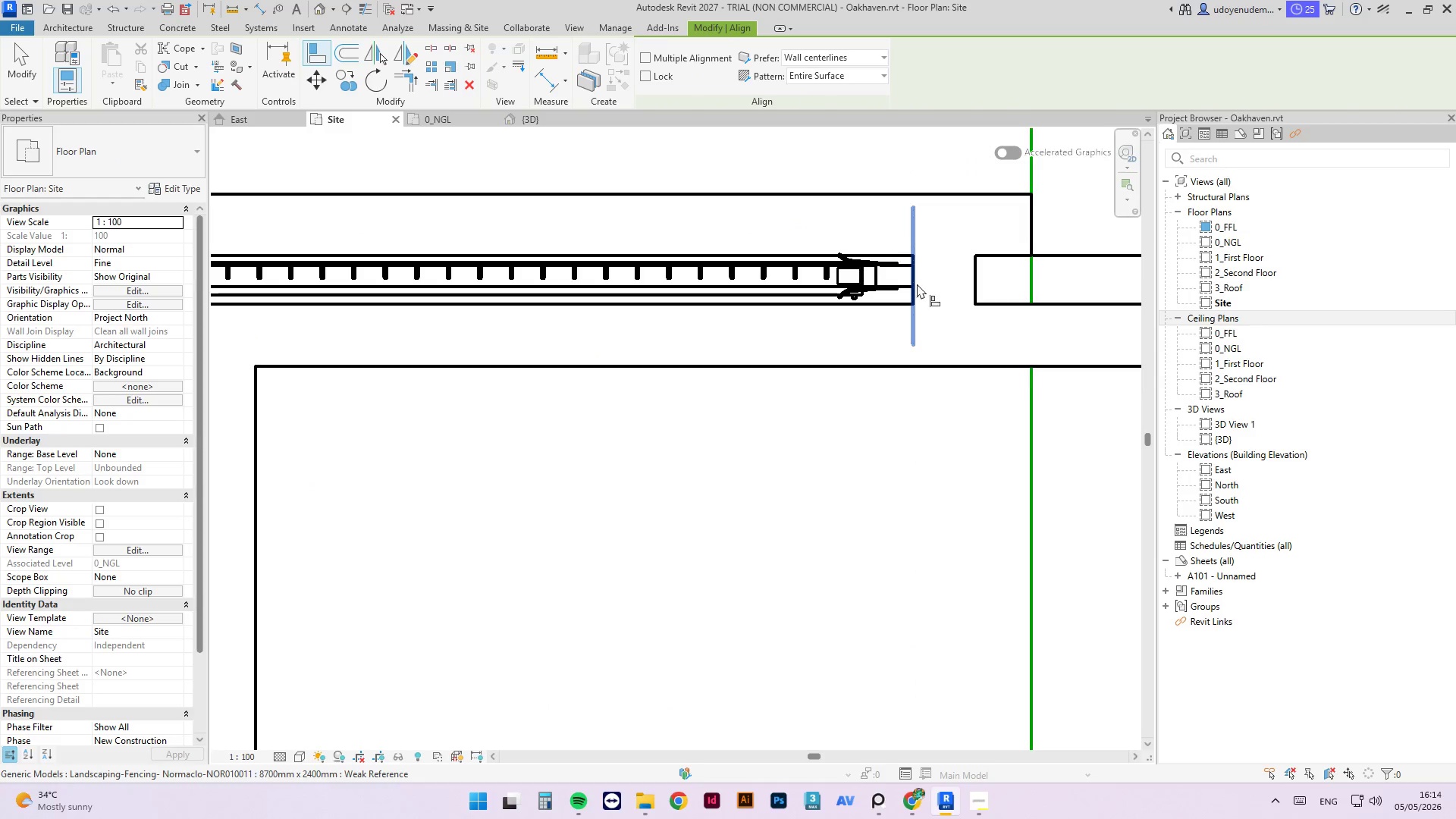 
key(Escape)
 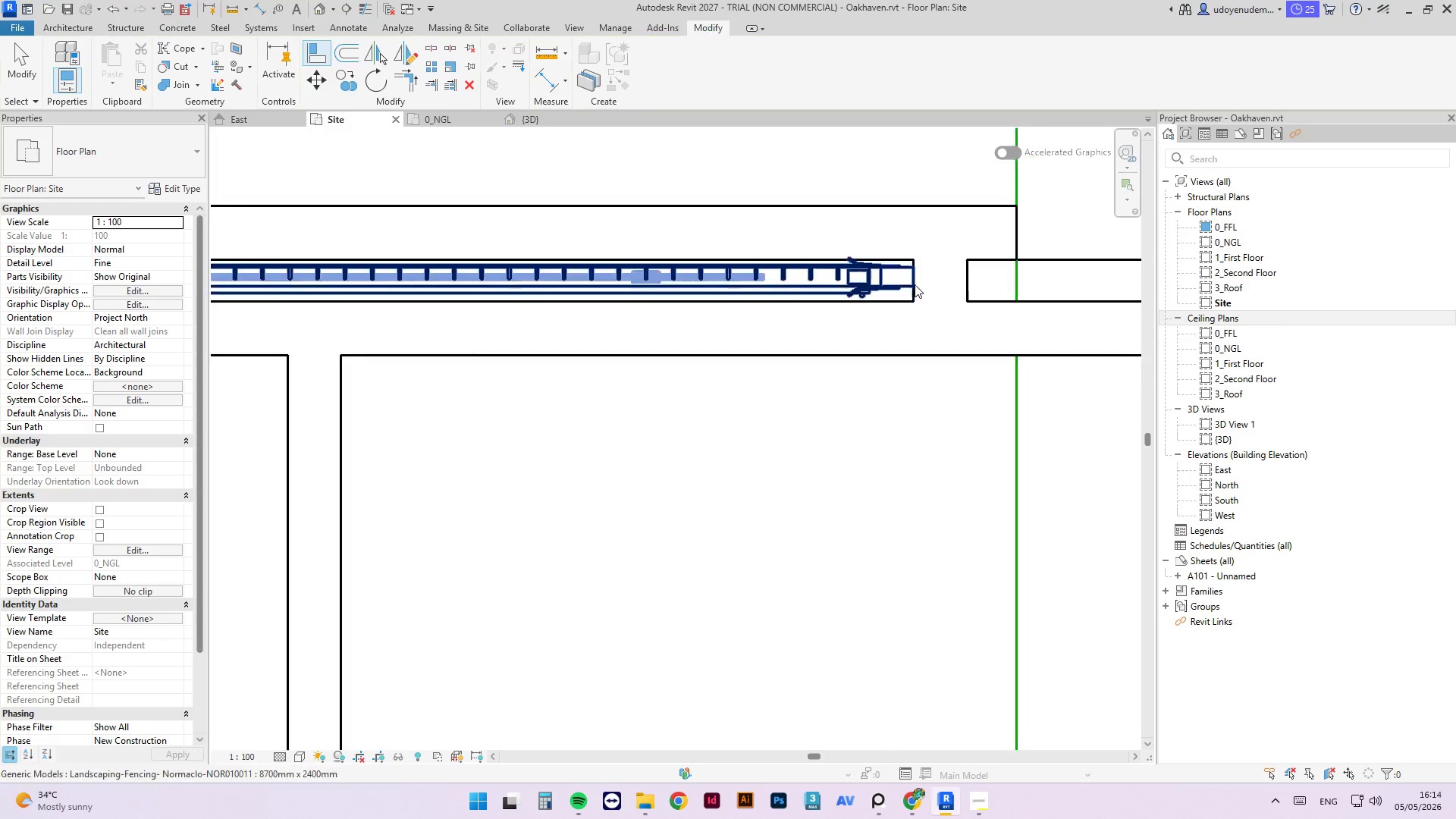 
key(Escape)
 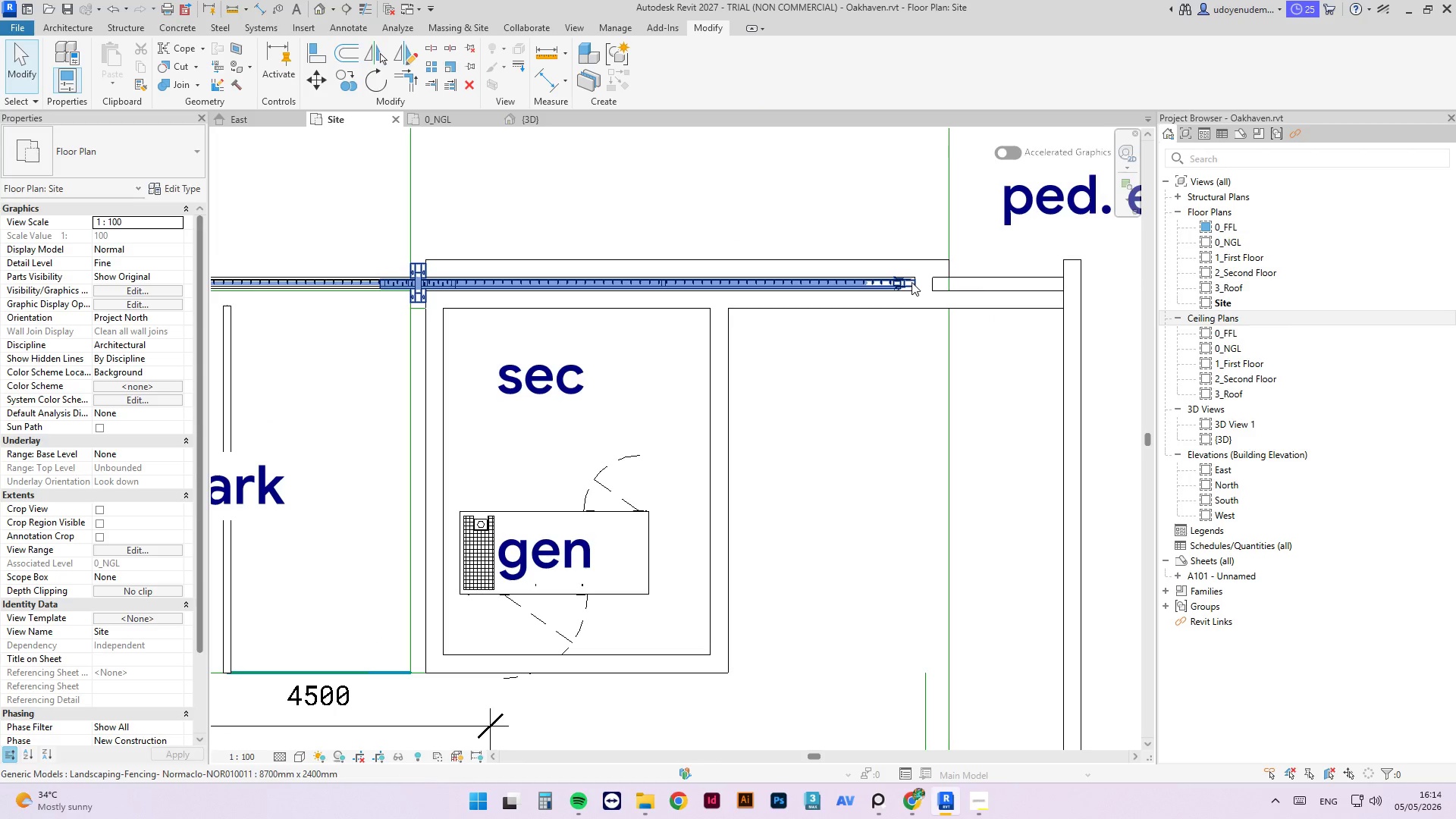 
scroll: coordinate [917, 287], scroll_direction: down, amount: 9.0
 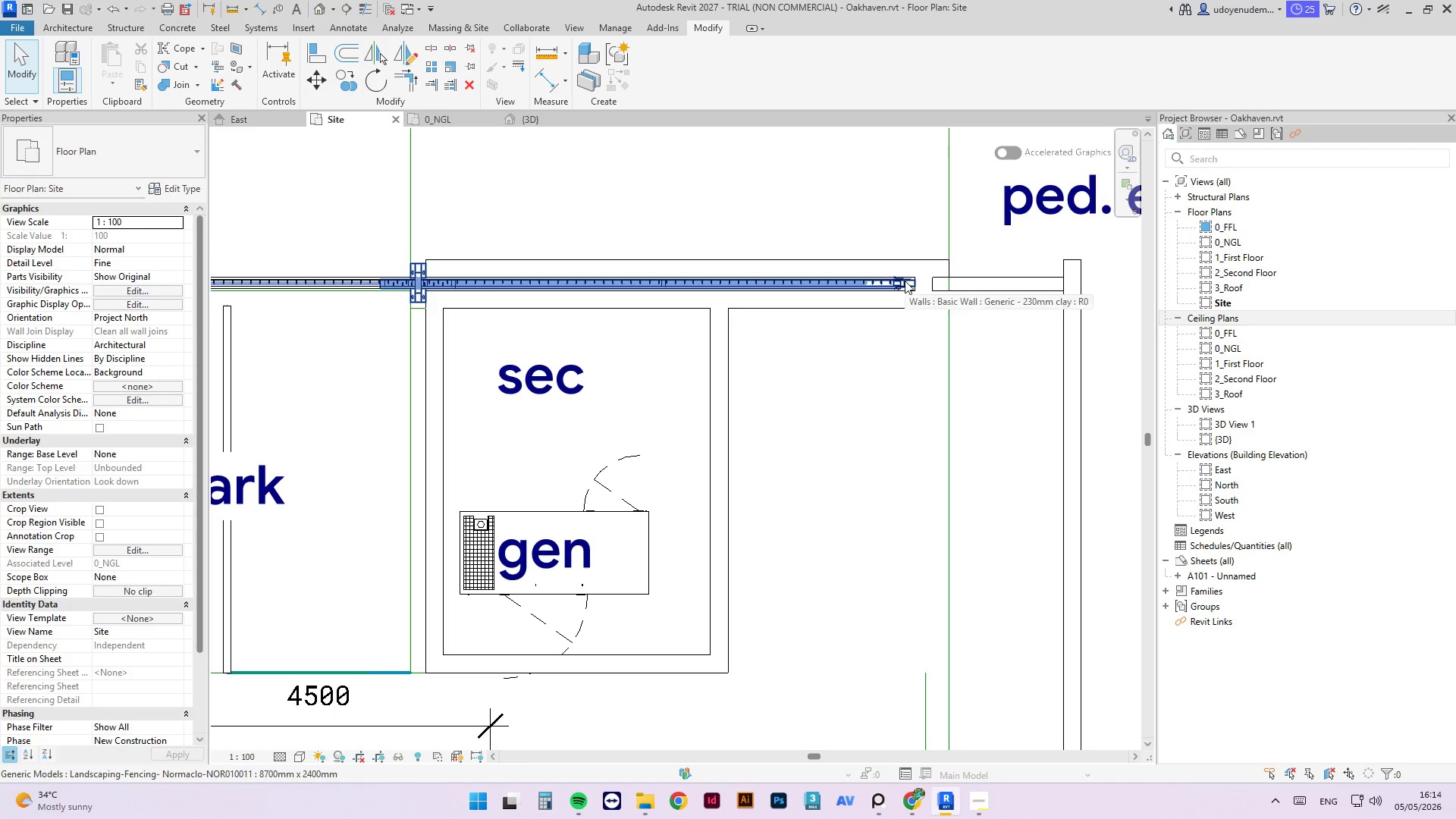 
left_click([905, 281])
 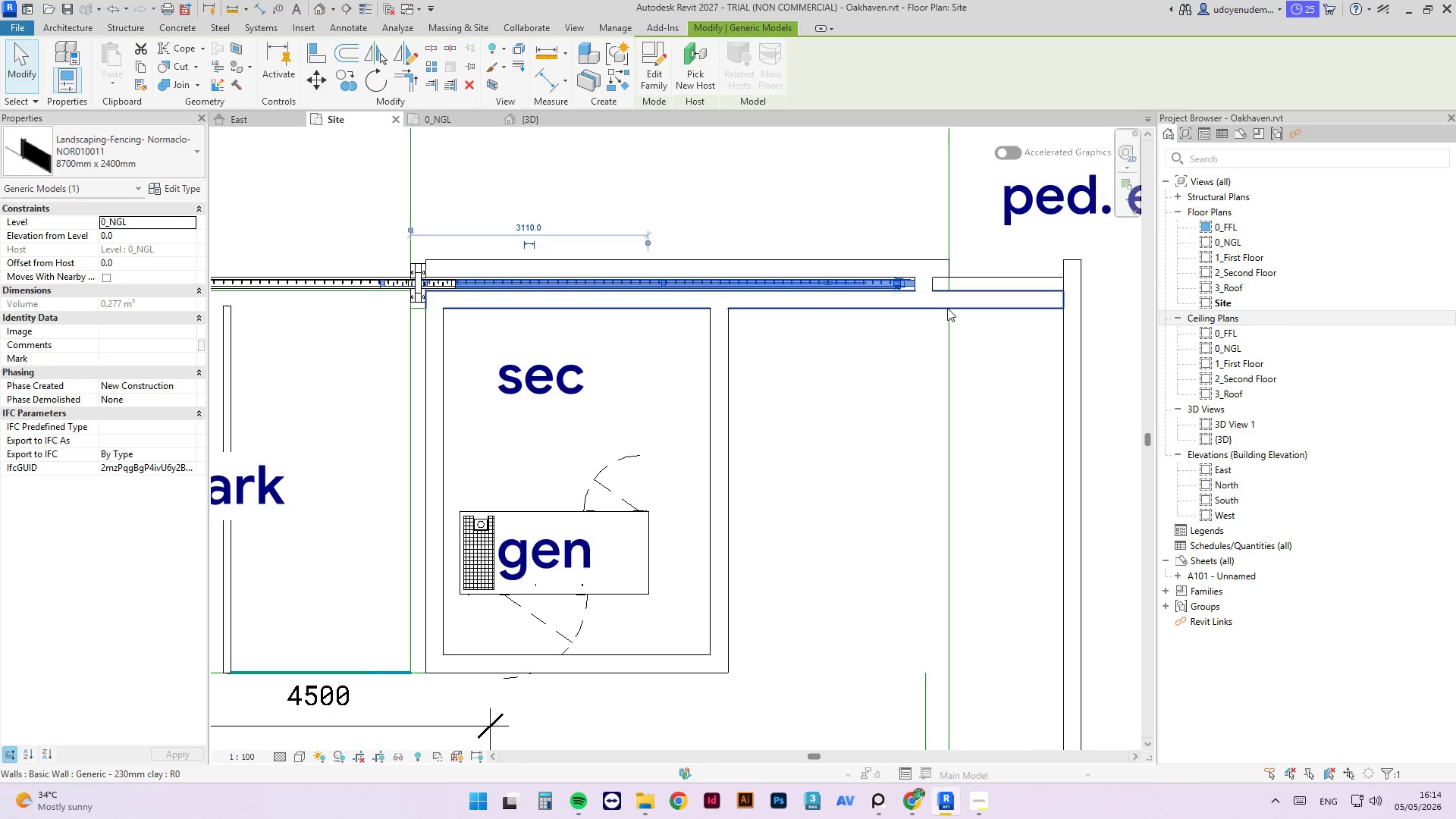 
key(Delete)
 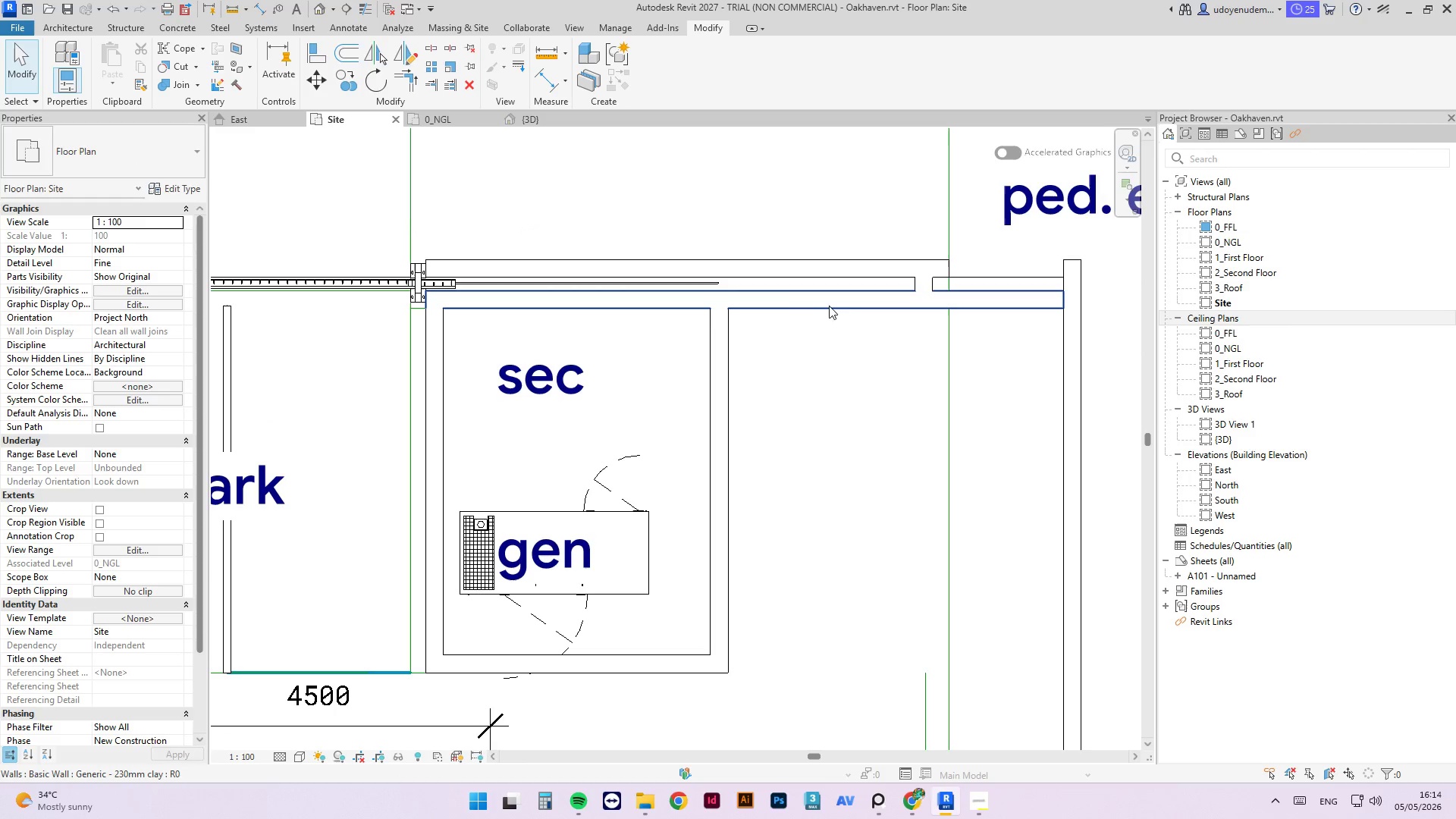 
scroll: coordinate [899, 249], scroll_direction: down, amount: 1.0
 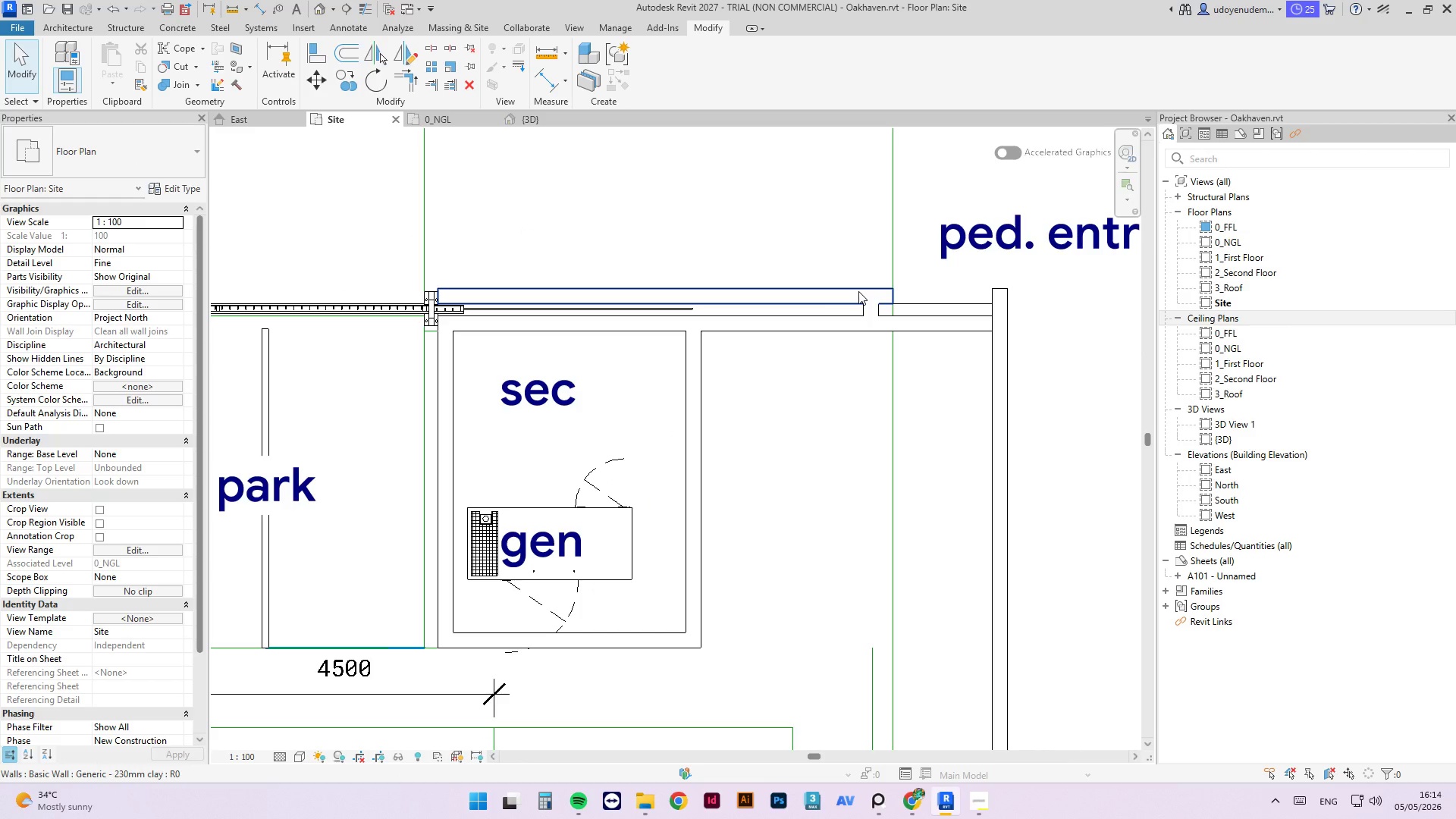 
type(tr)
 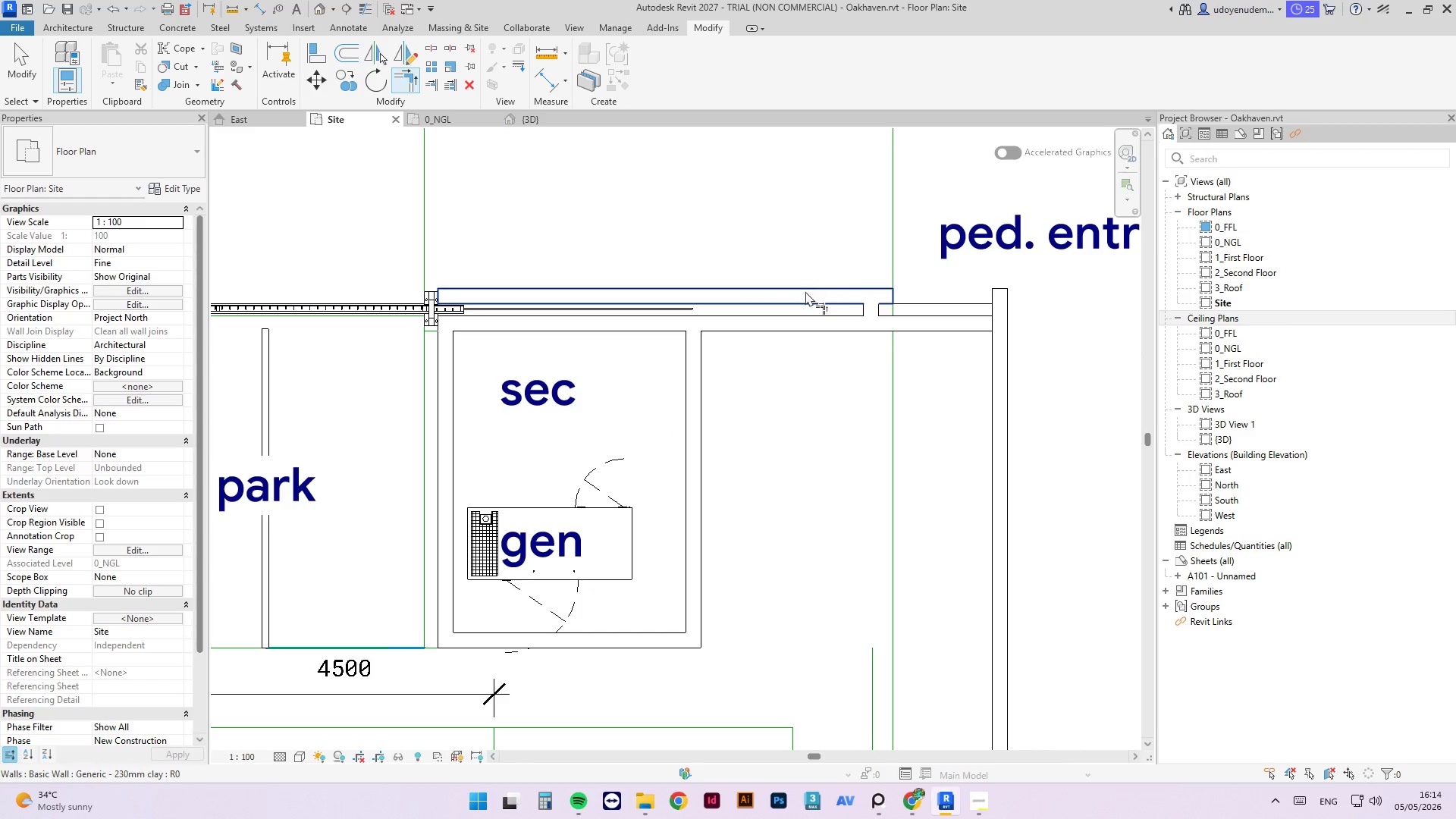 
left_click([805, 291])
 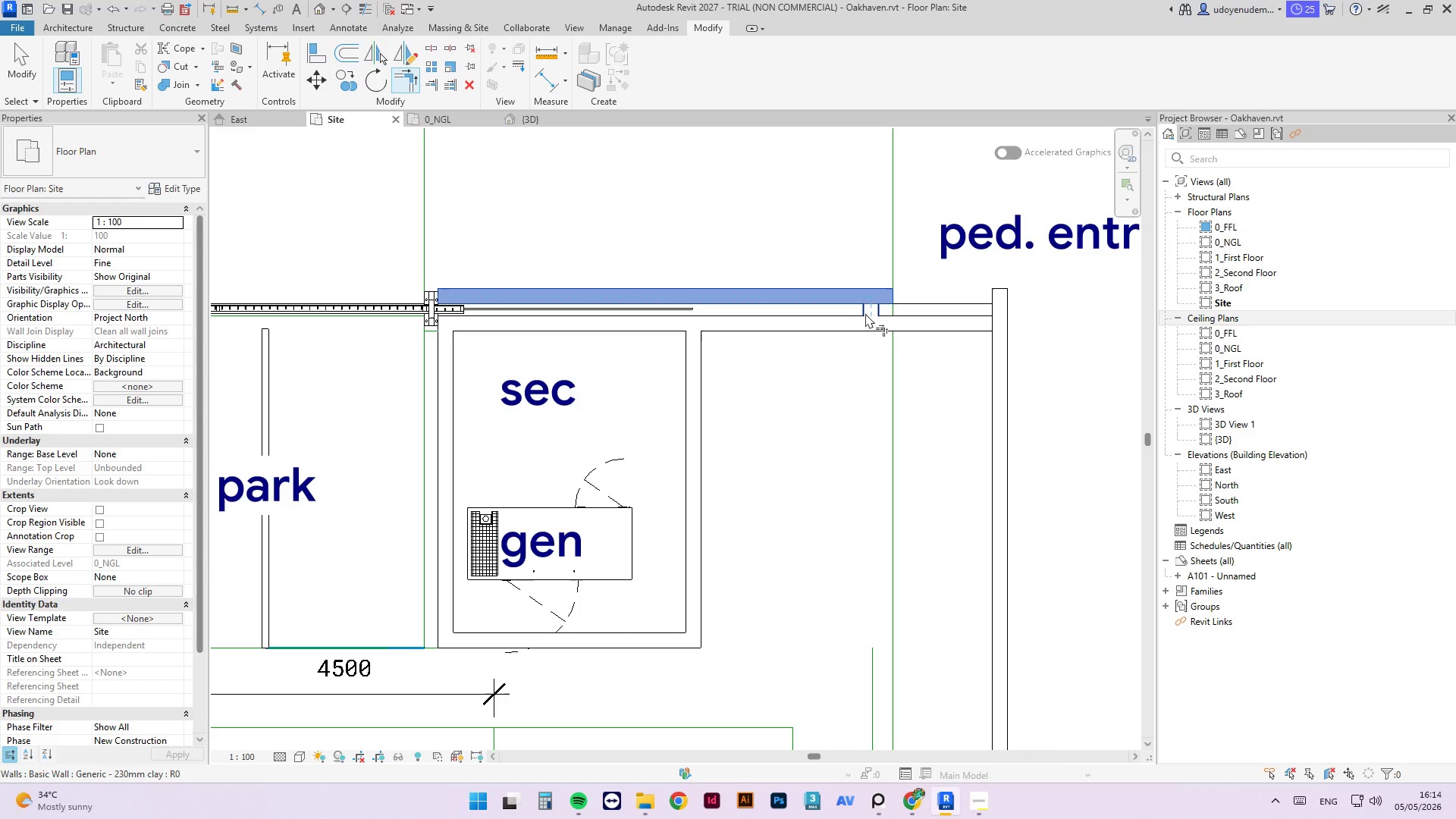 
left_click([866, 313])
 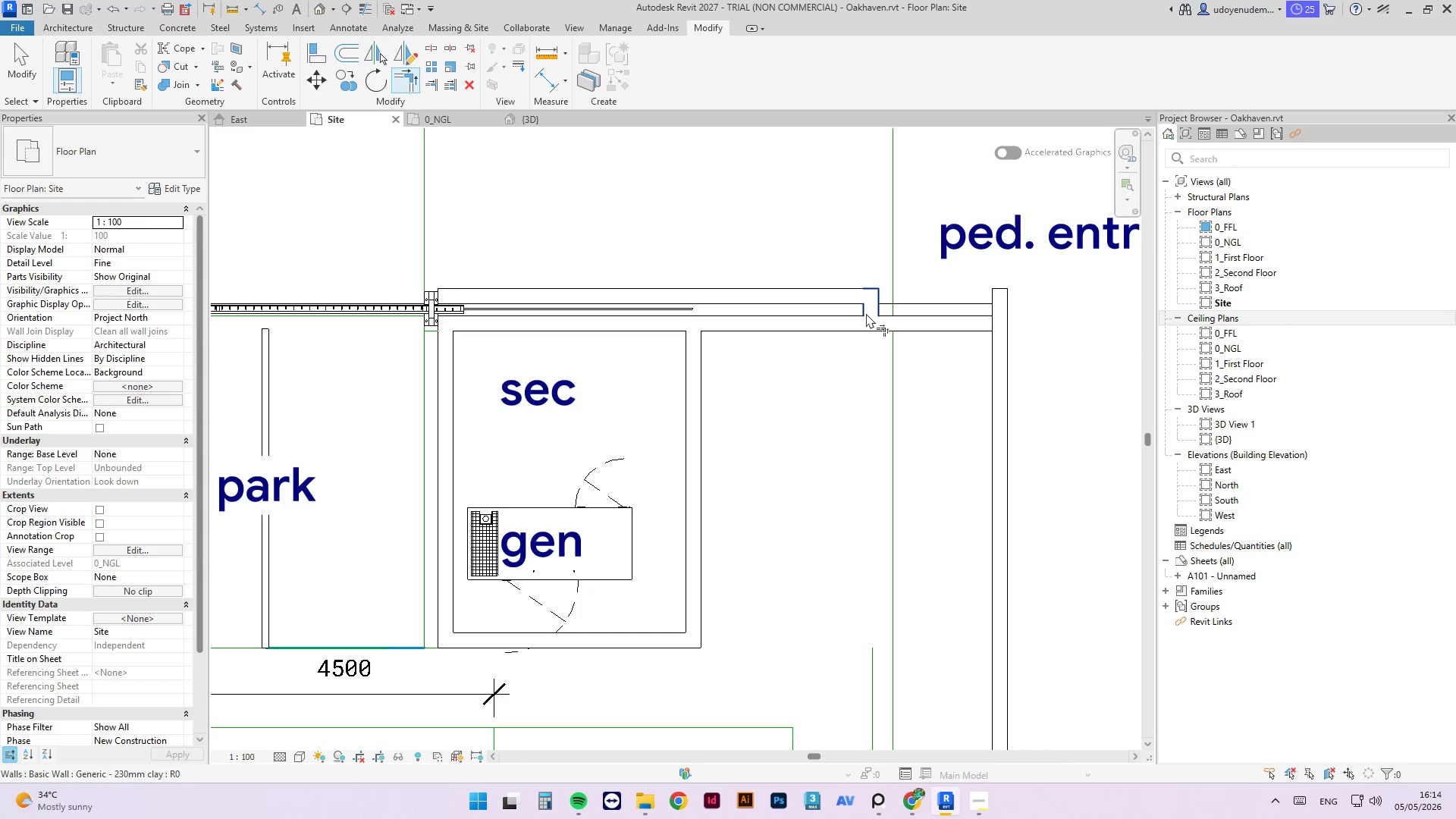 
key(Escape)
 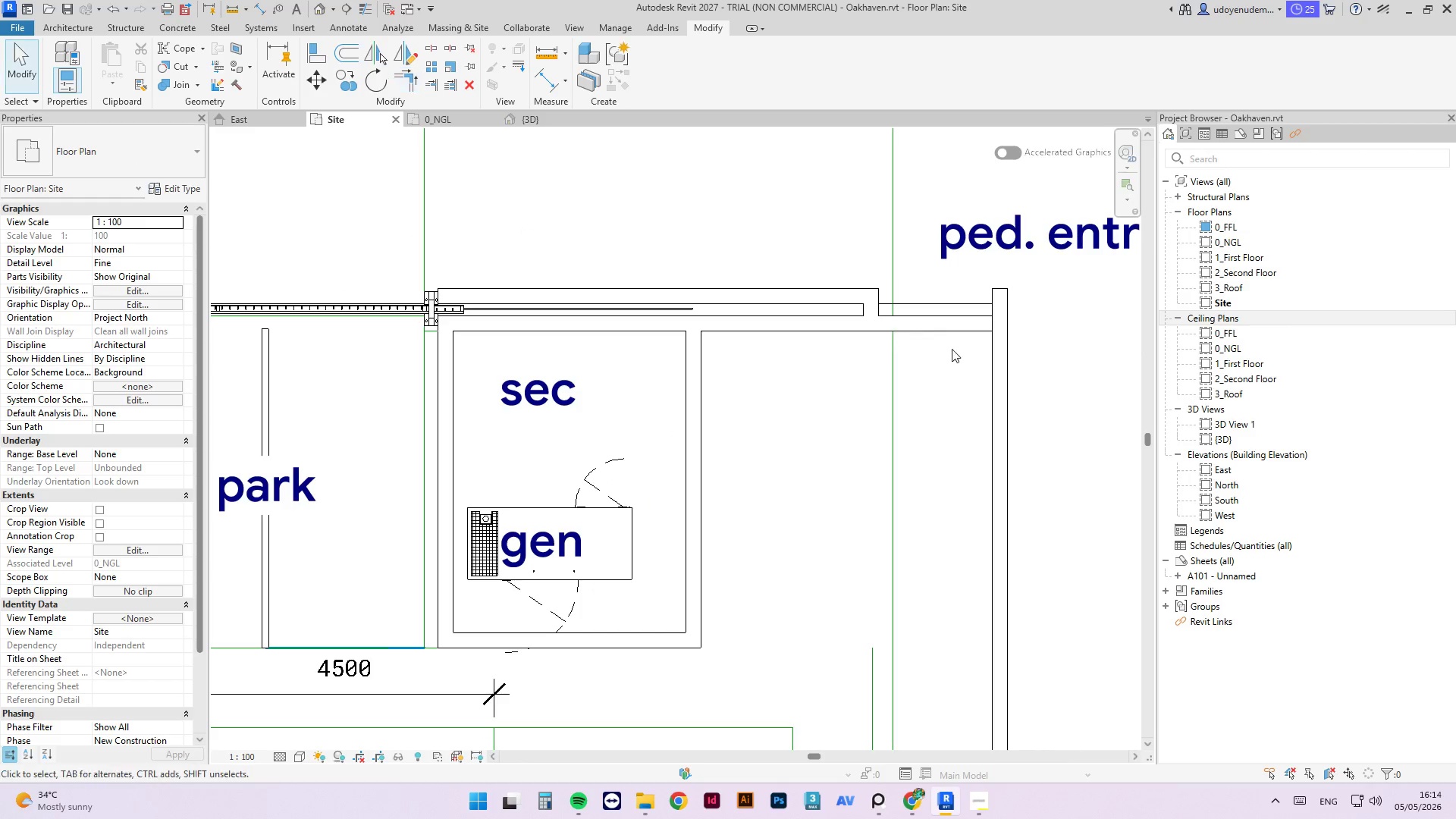 
key(Escape)
 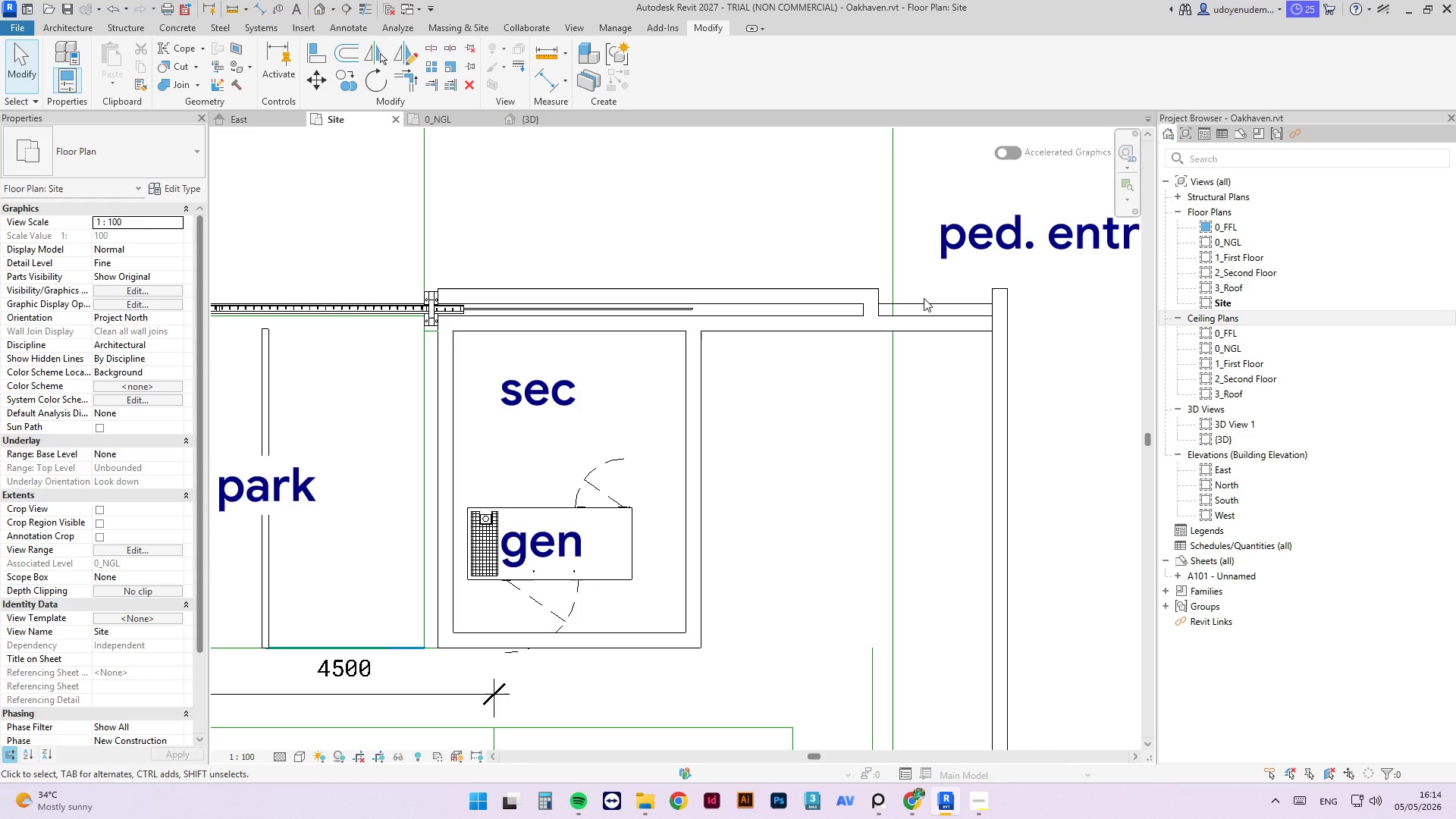 
key(Escape)
 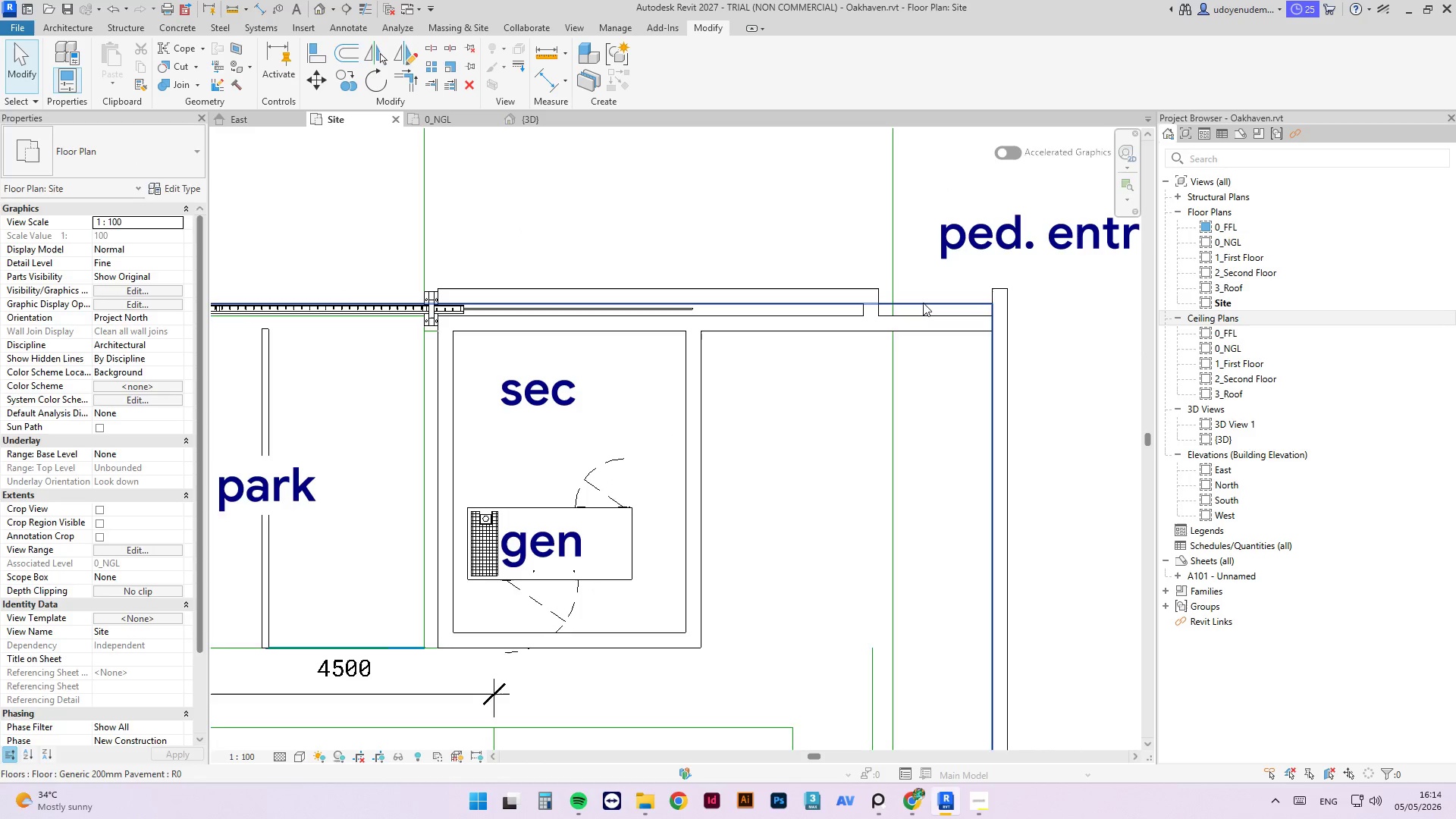 
left_click([923, 303])
 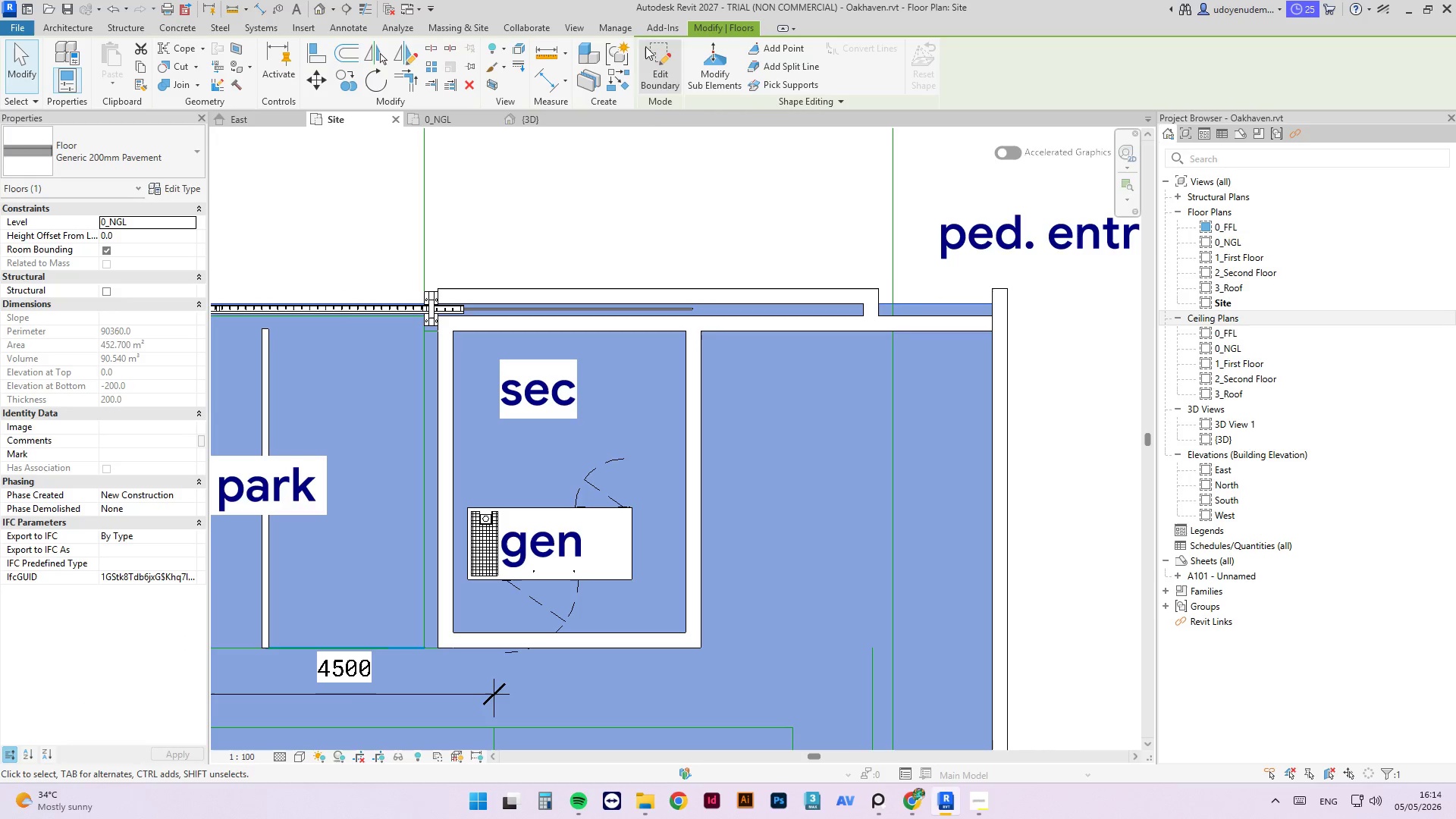 
left_click([648, 49])
 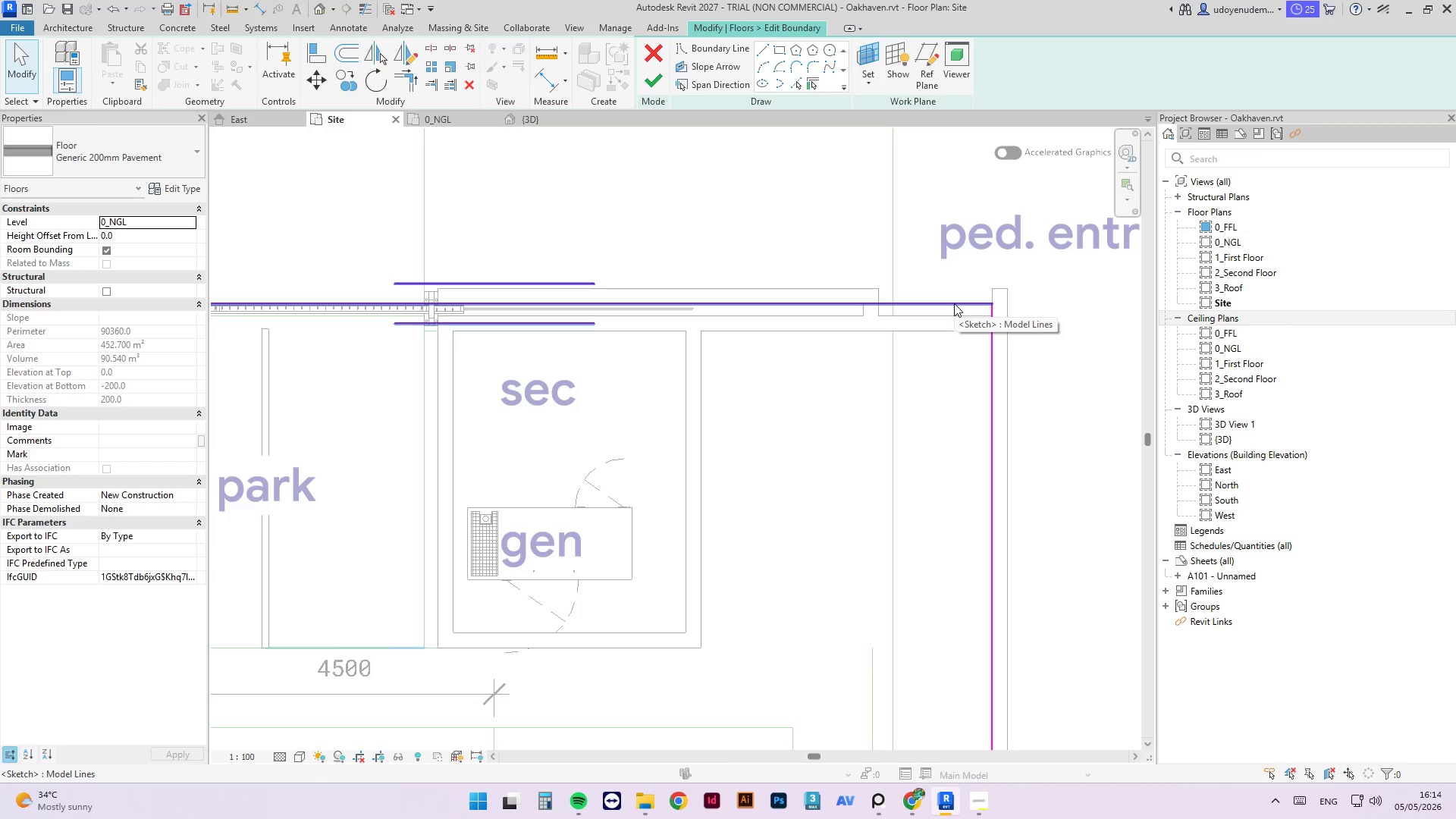 
scroll: coordinate [958, 300], scroll_direction: down, amount: 3.0
 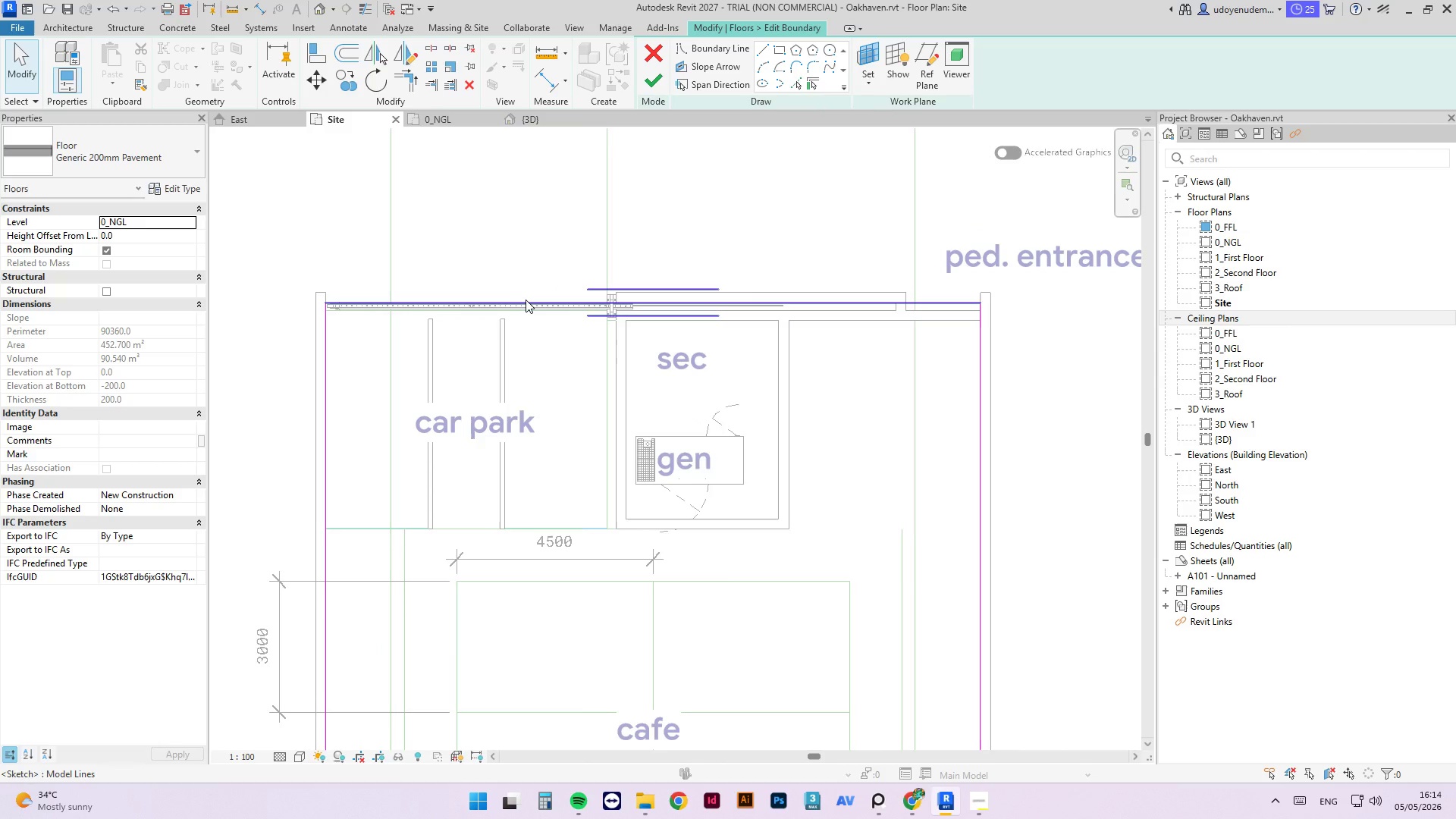 
left_click_drag(start_coordinate=[526, 300], to_coordinate=[601, 321])
 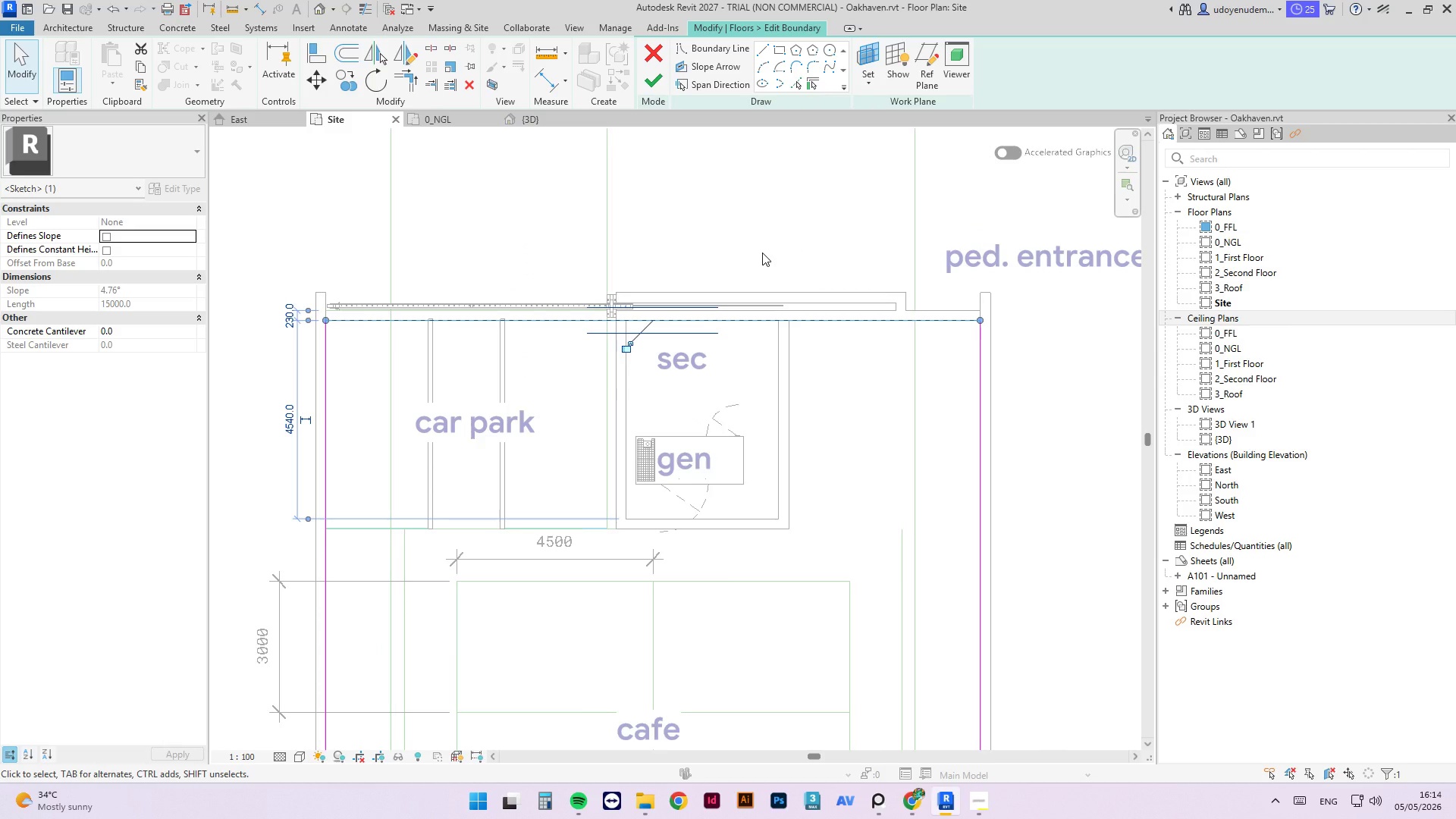 
wait(7.12)
 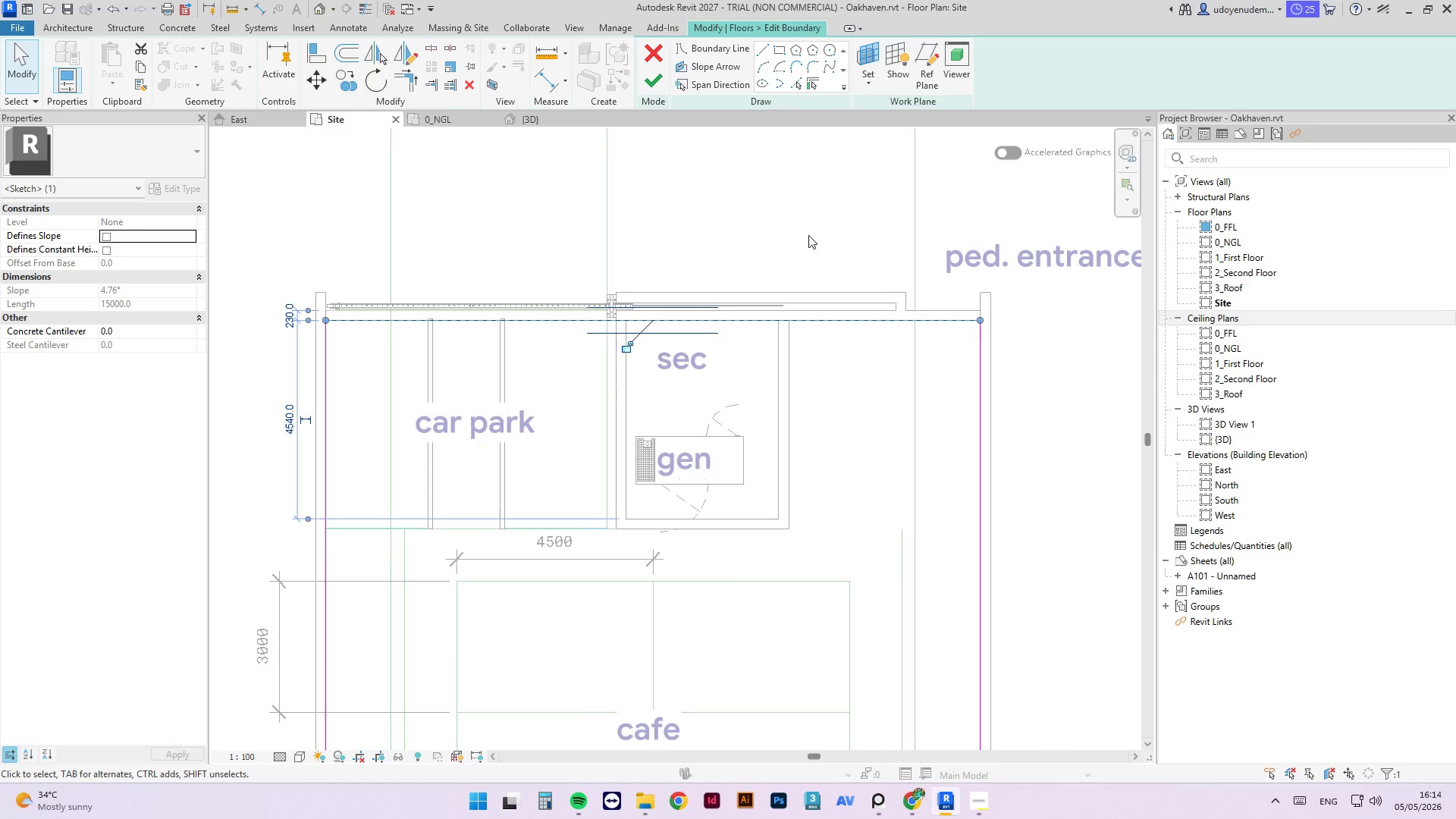 
left_click([656, 81])
 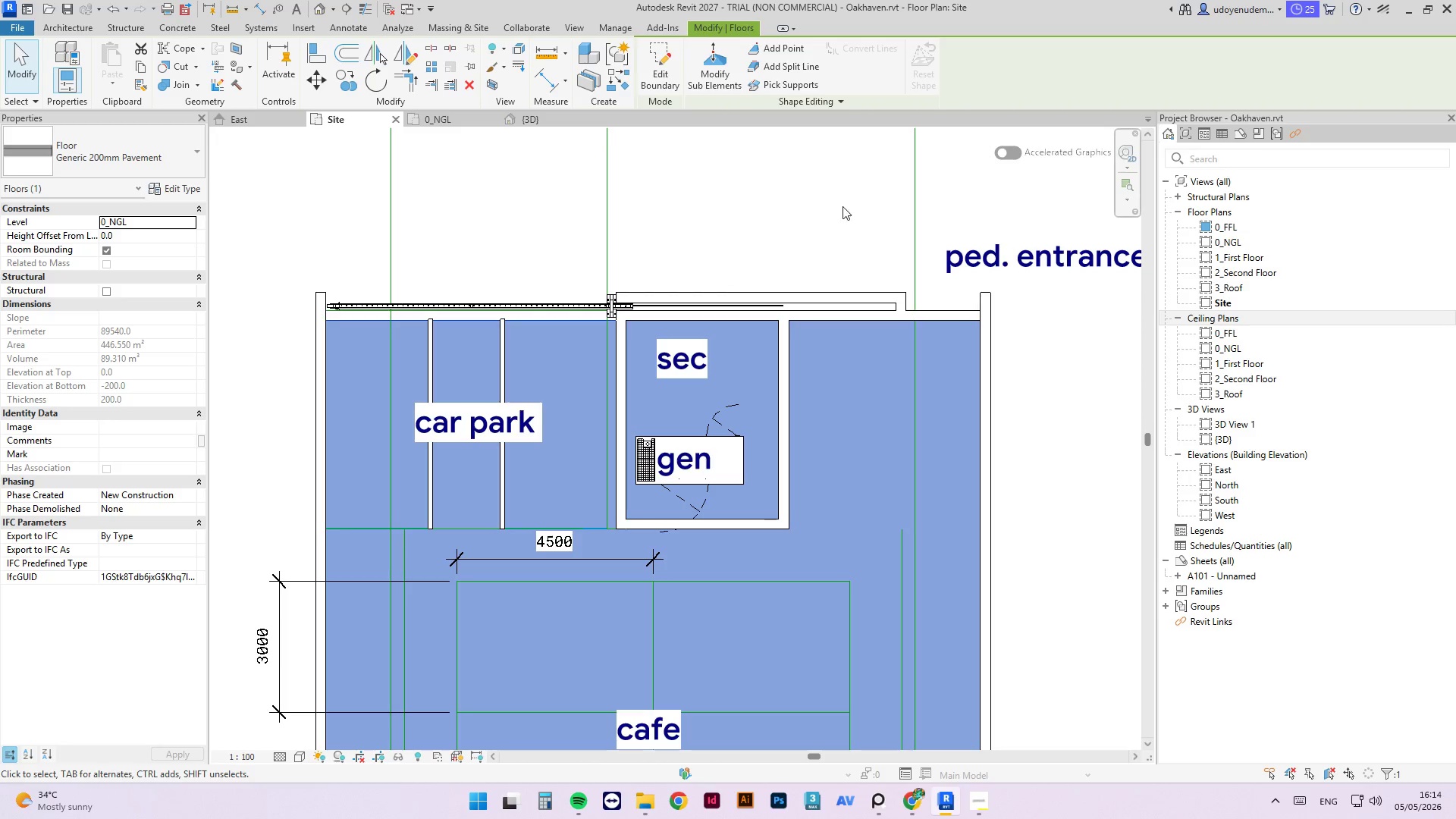 
left_click([830, 205])
 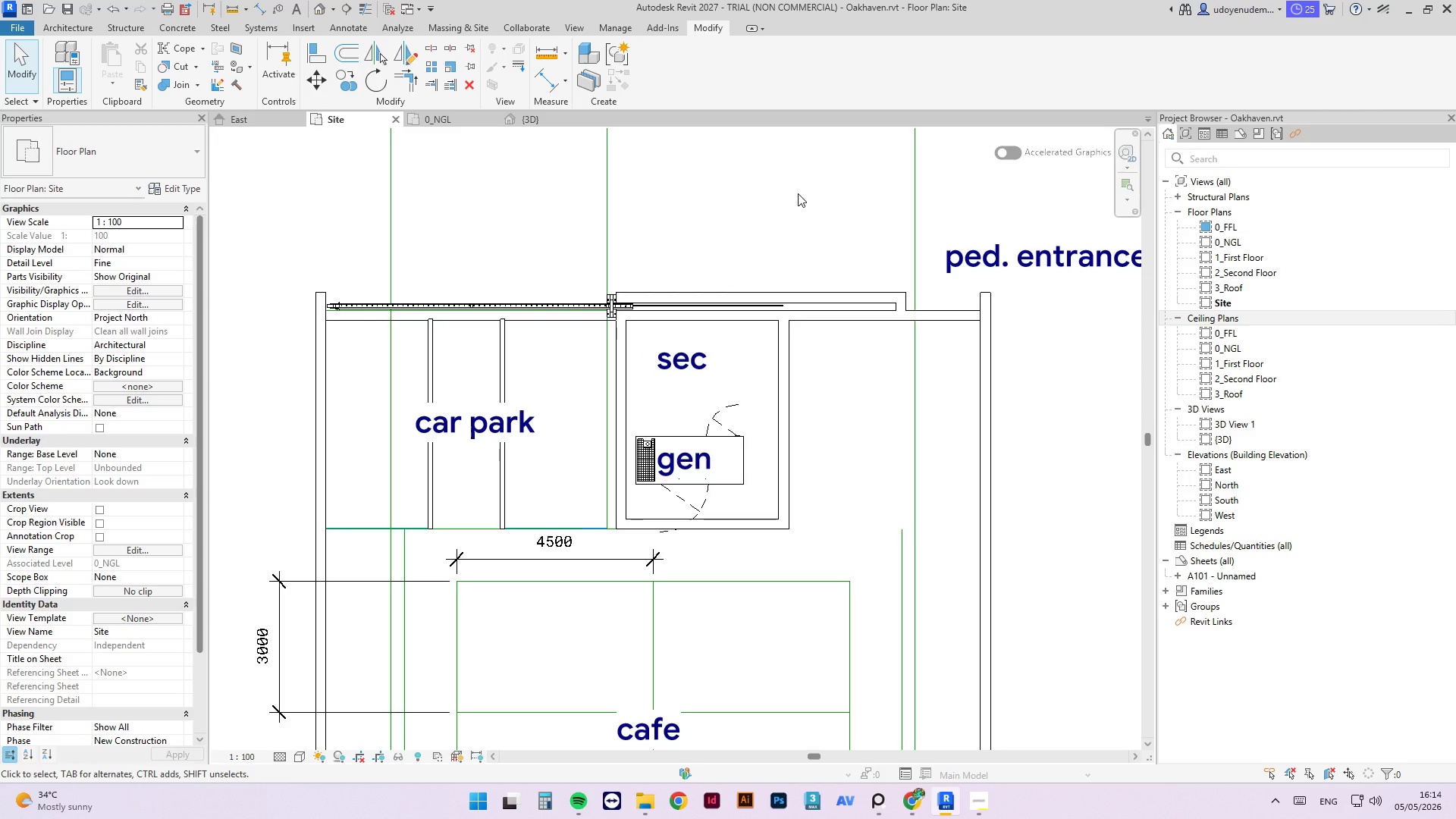 
left_click([798, 193])
 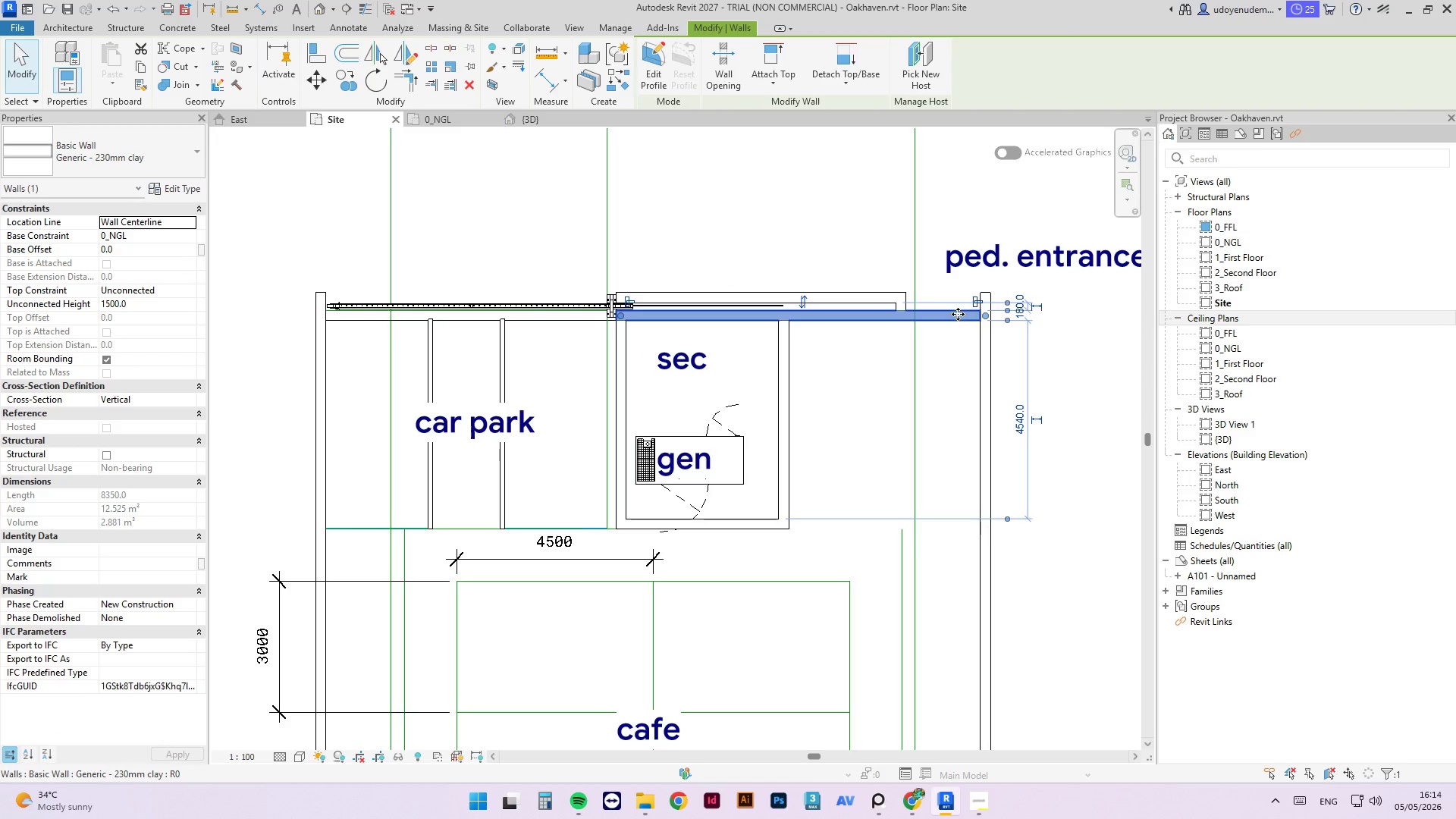 
key(Escape)
 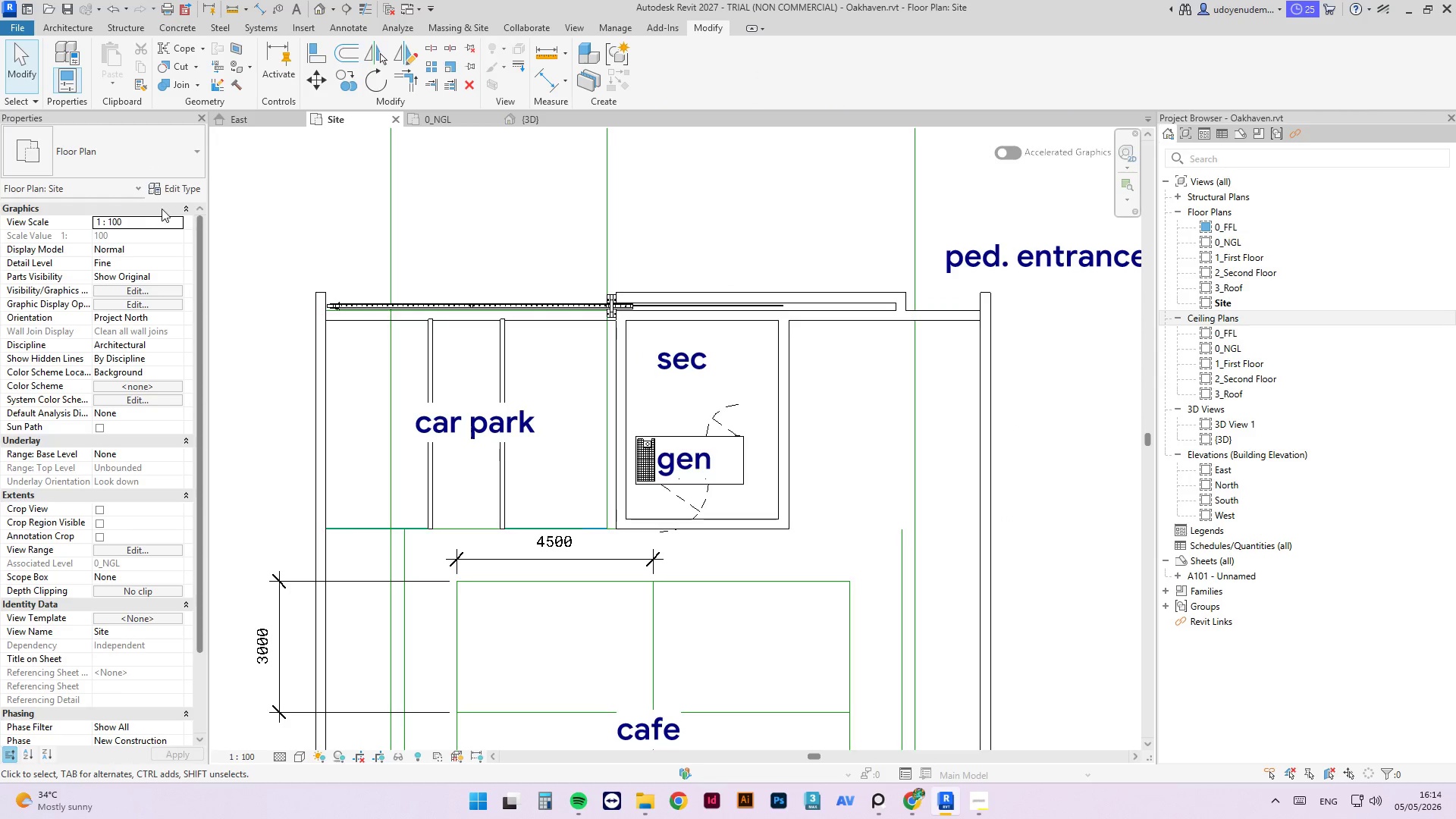 
key(C)
 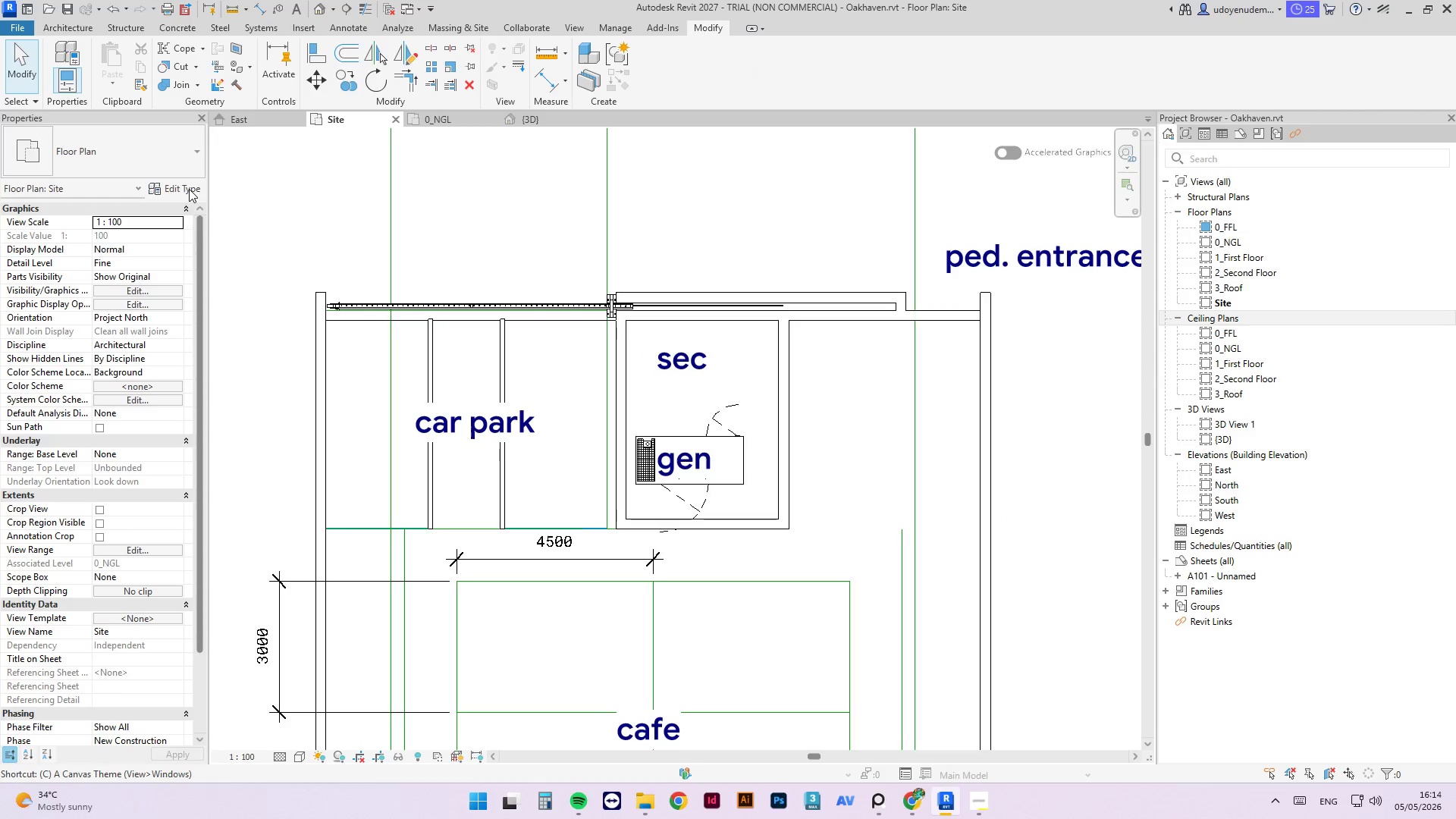 
left_click([158, 149])
 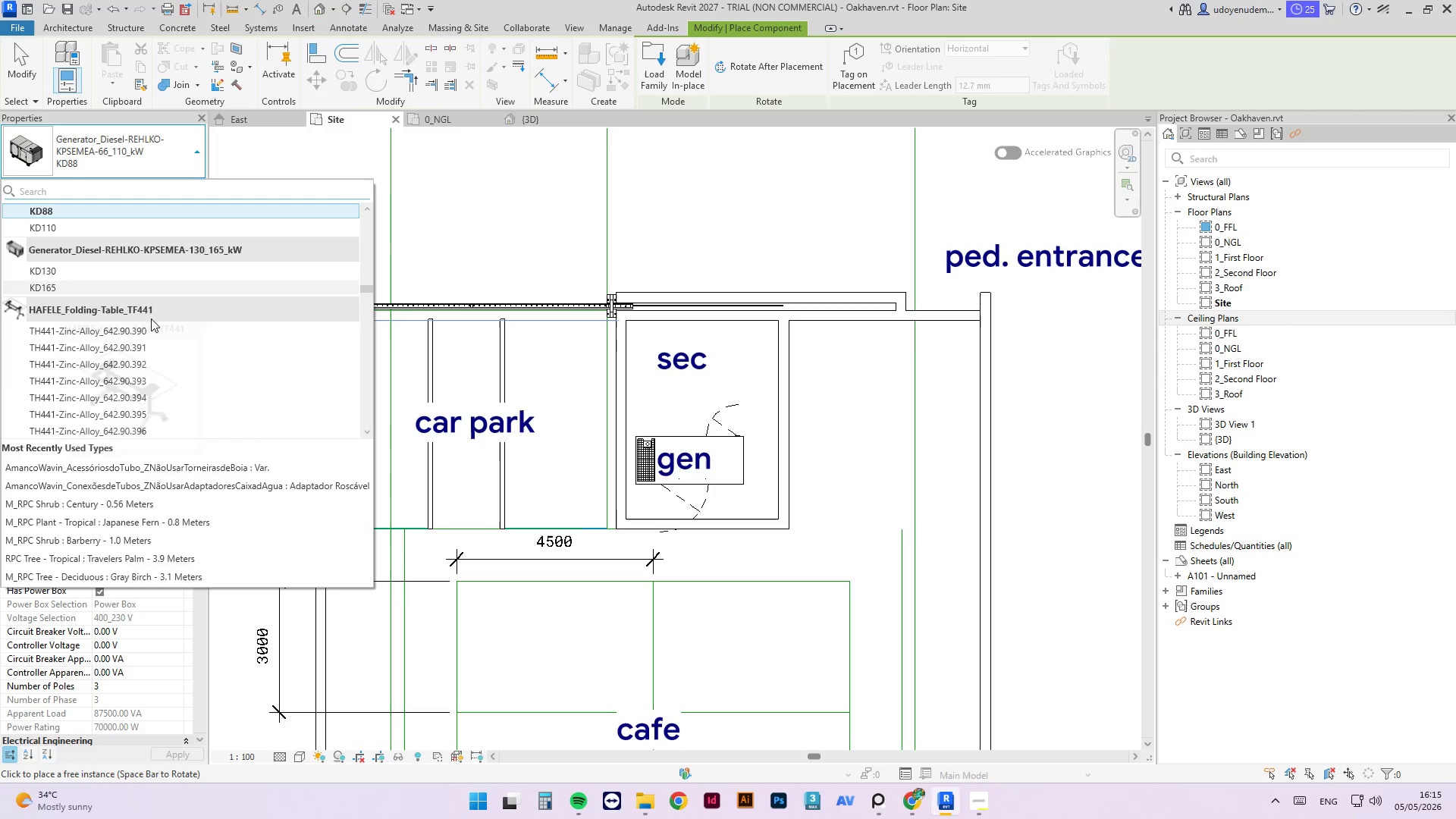 
scroll: coordinate [341, 289], scroll_direction: down, amount: 59.0
 